 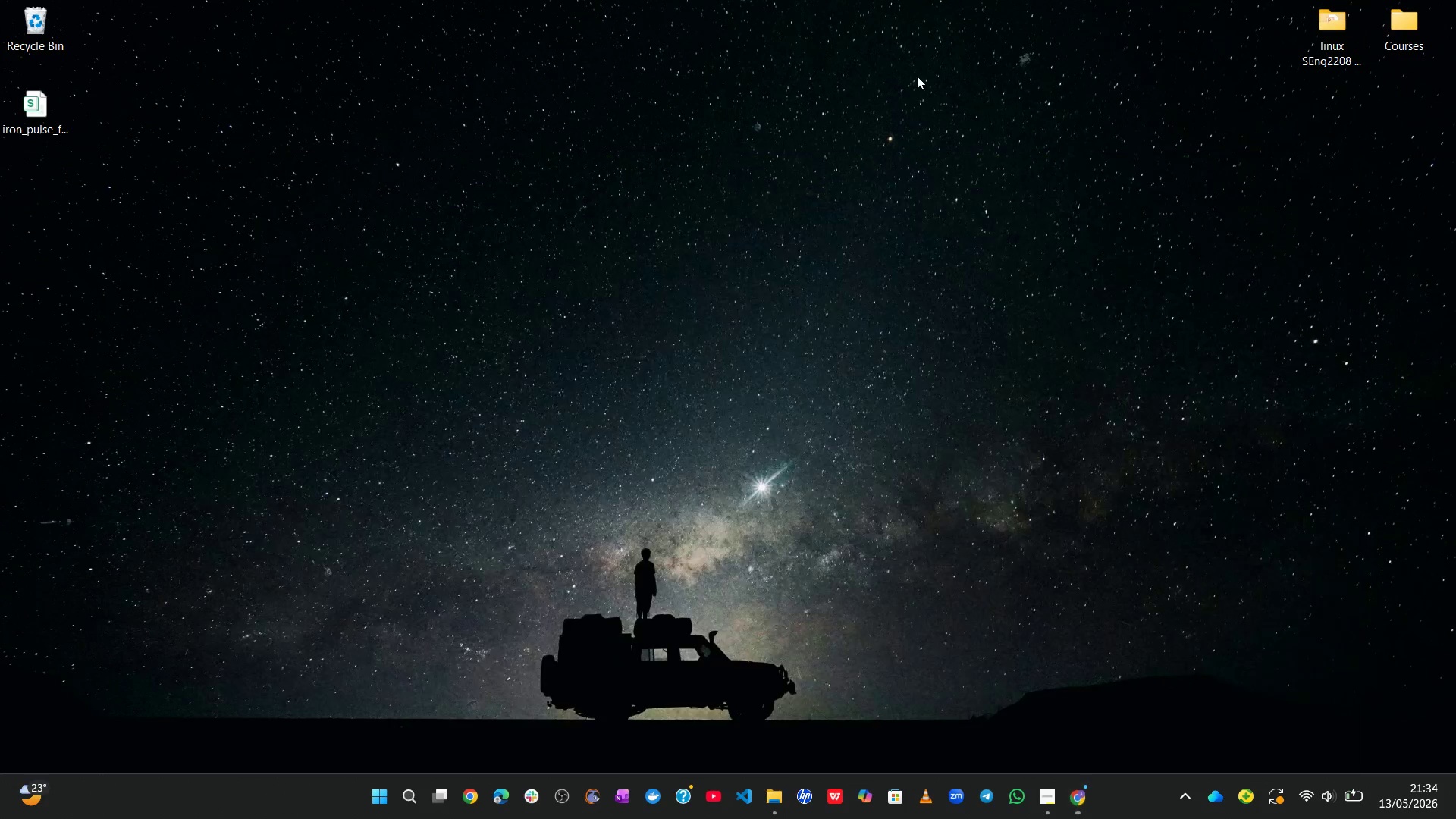 
double_click([53, 115])
 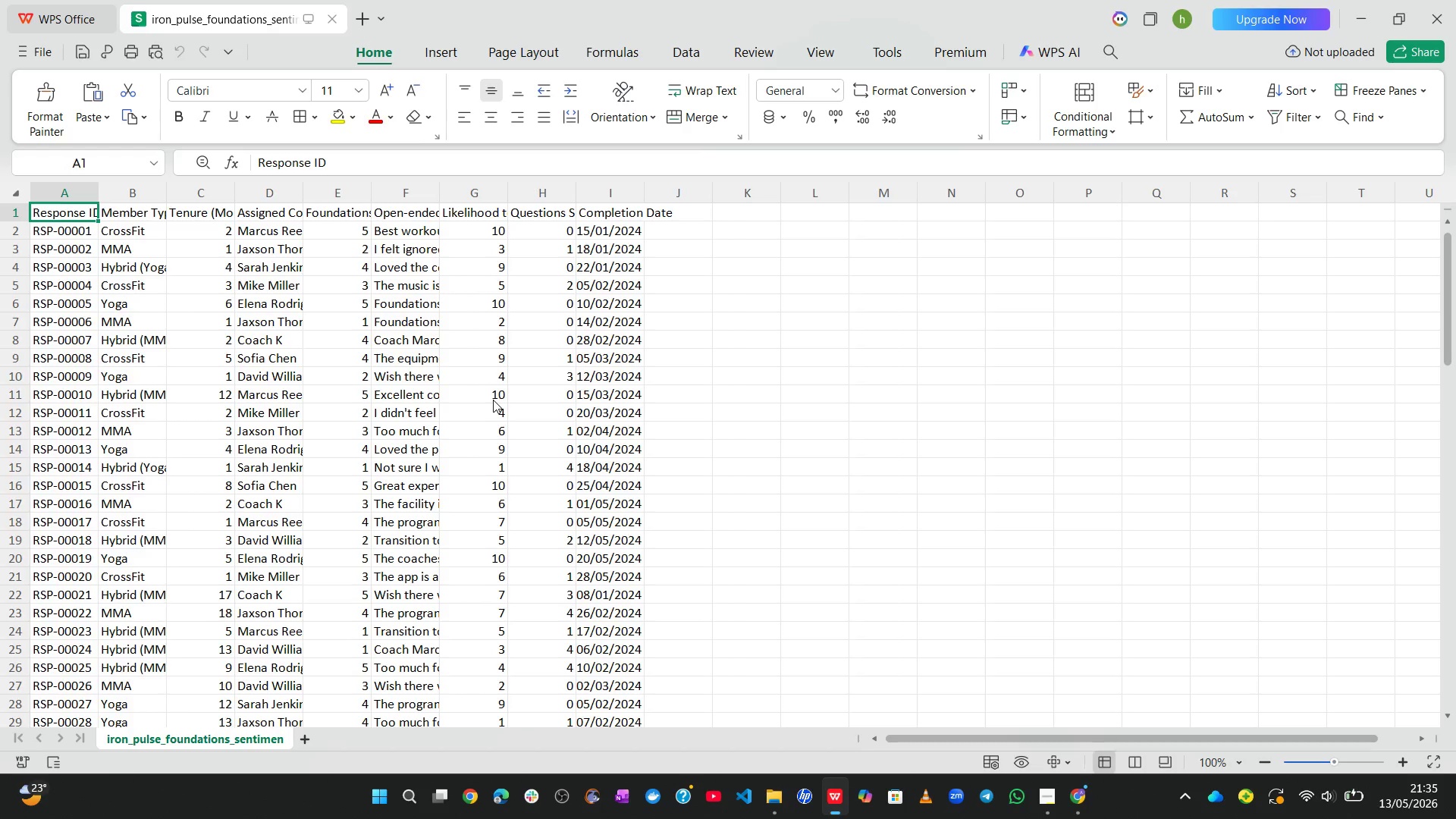 
wait(19.27)
 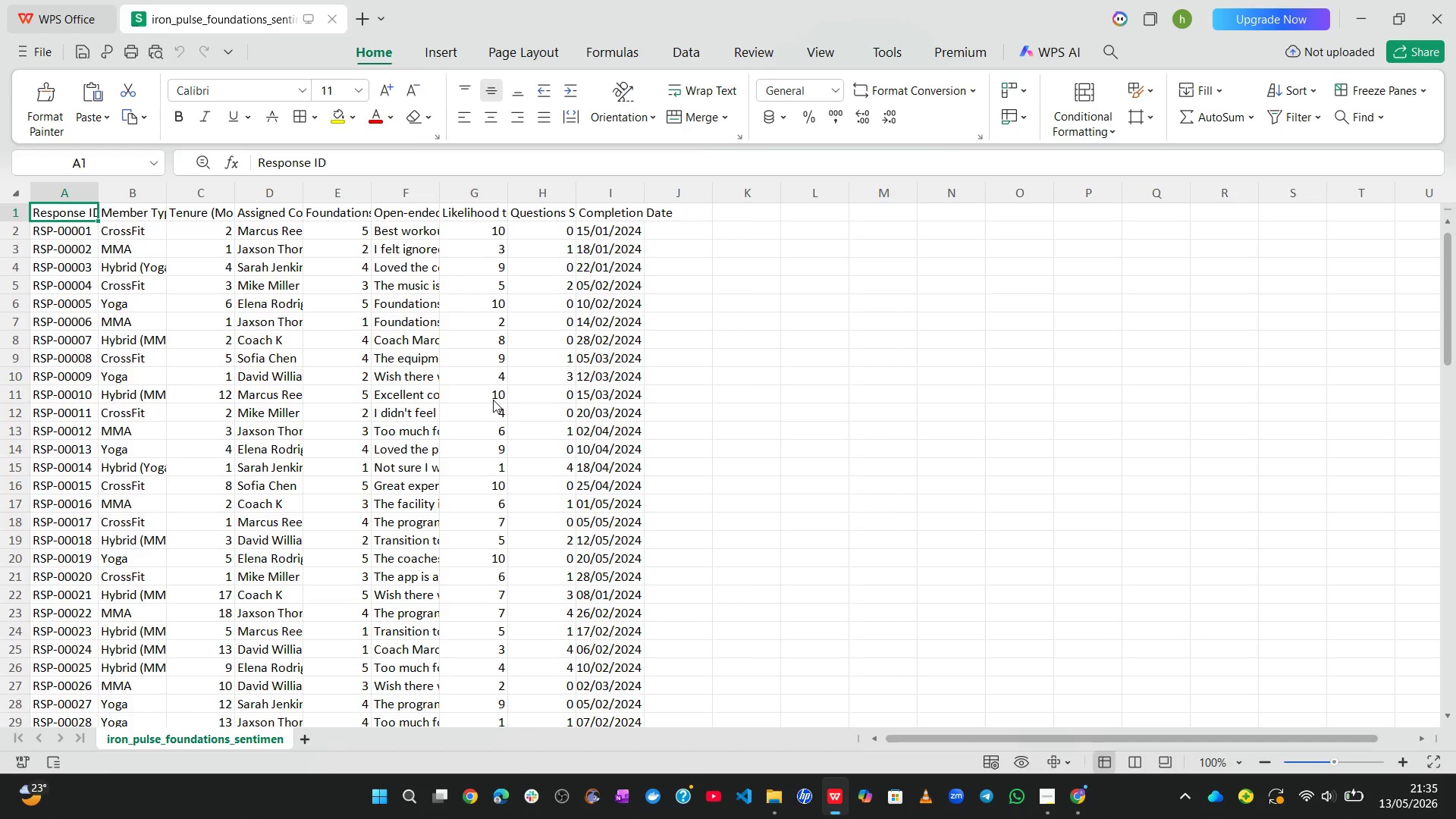 
left_click_drag(start_coordinate=[96, 193], to_coordinate=[140, 188])
 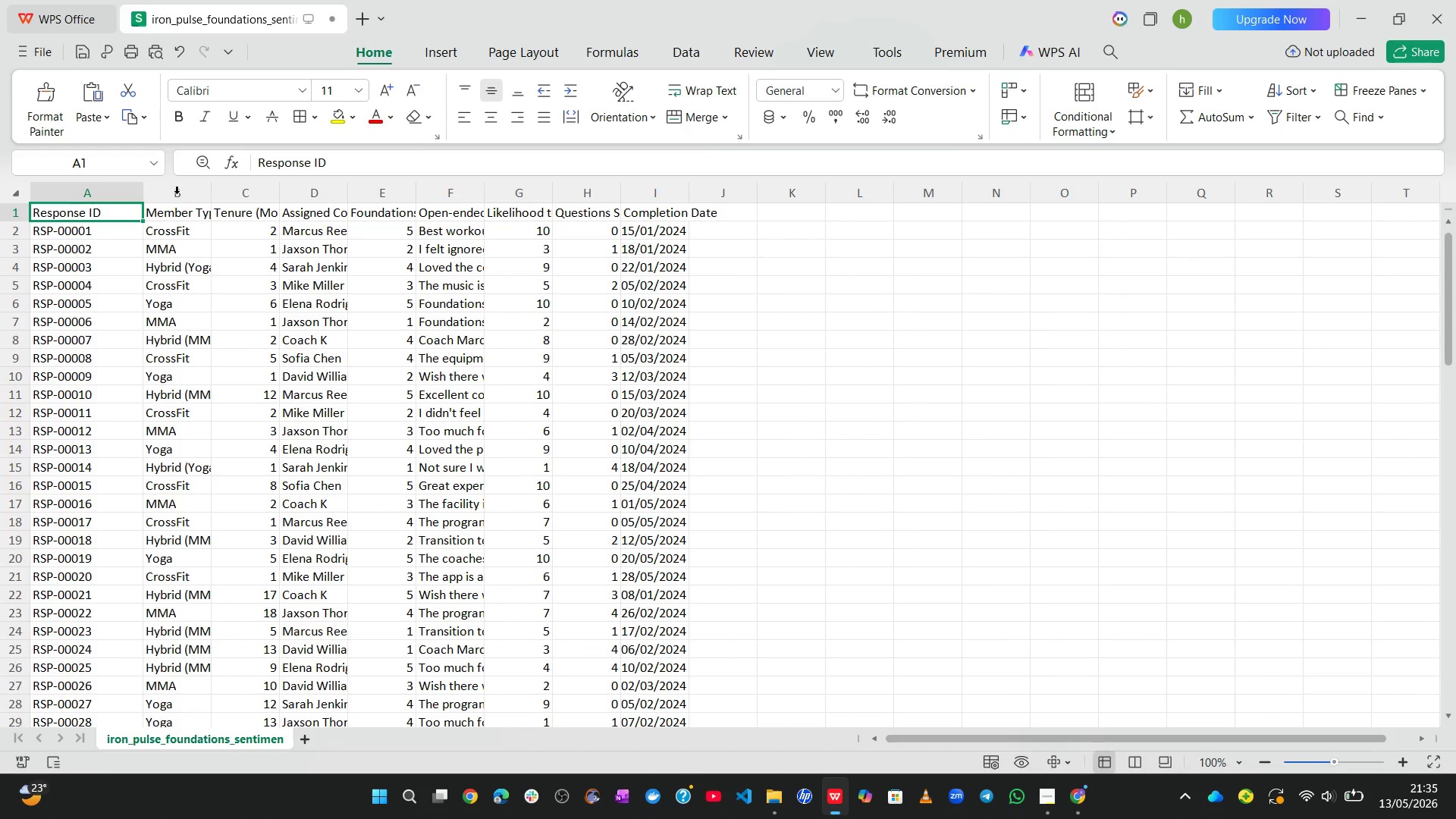 
left_click([178, 196])
 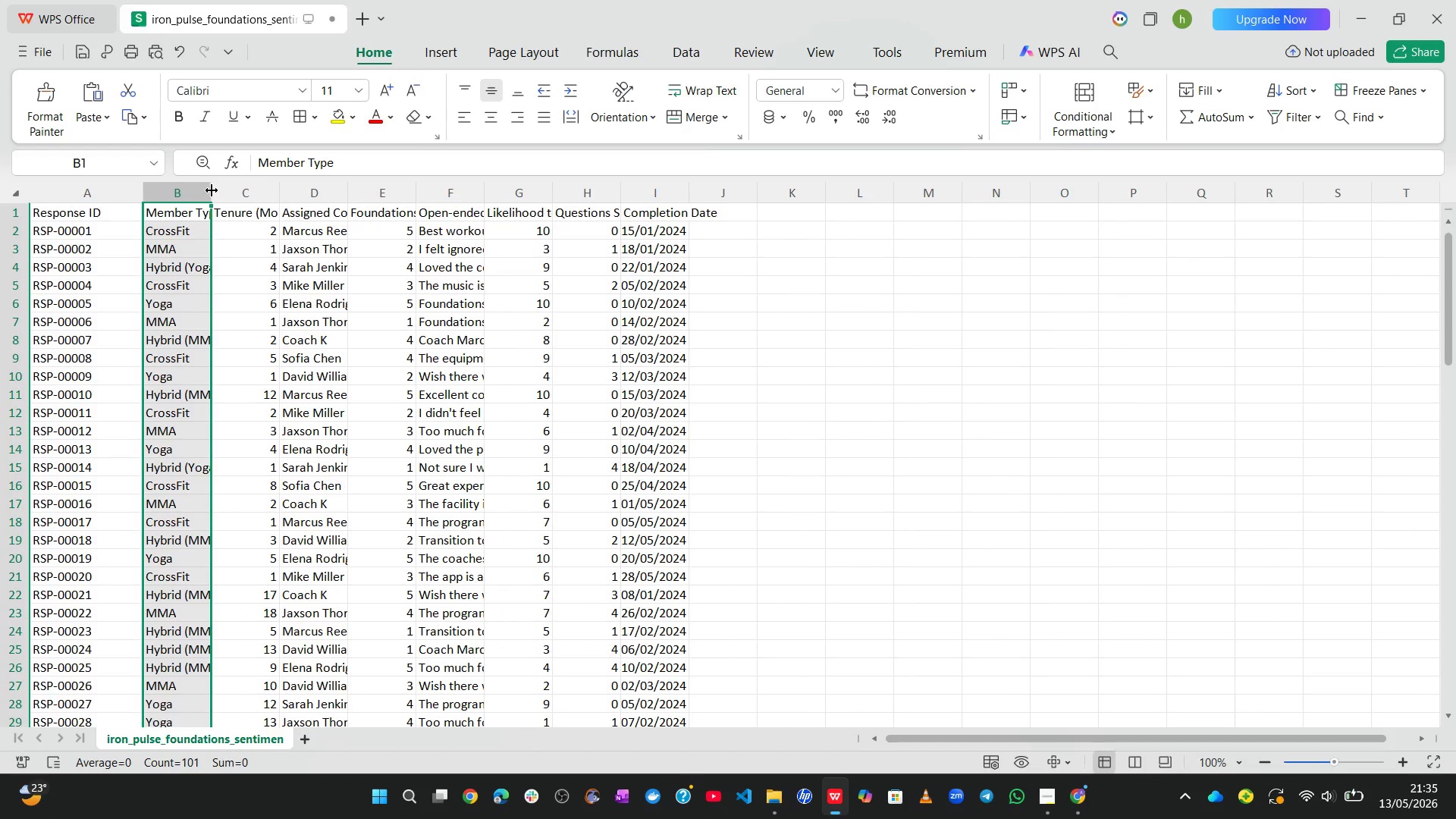 
left_click_drag(start_coordinate=[209, 190], to_coordinate=[259, 187])
 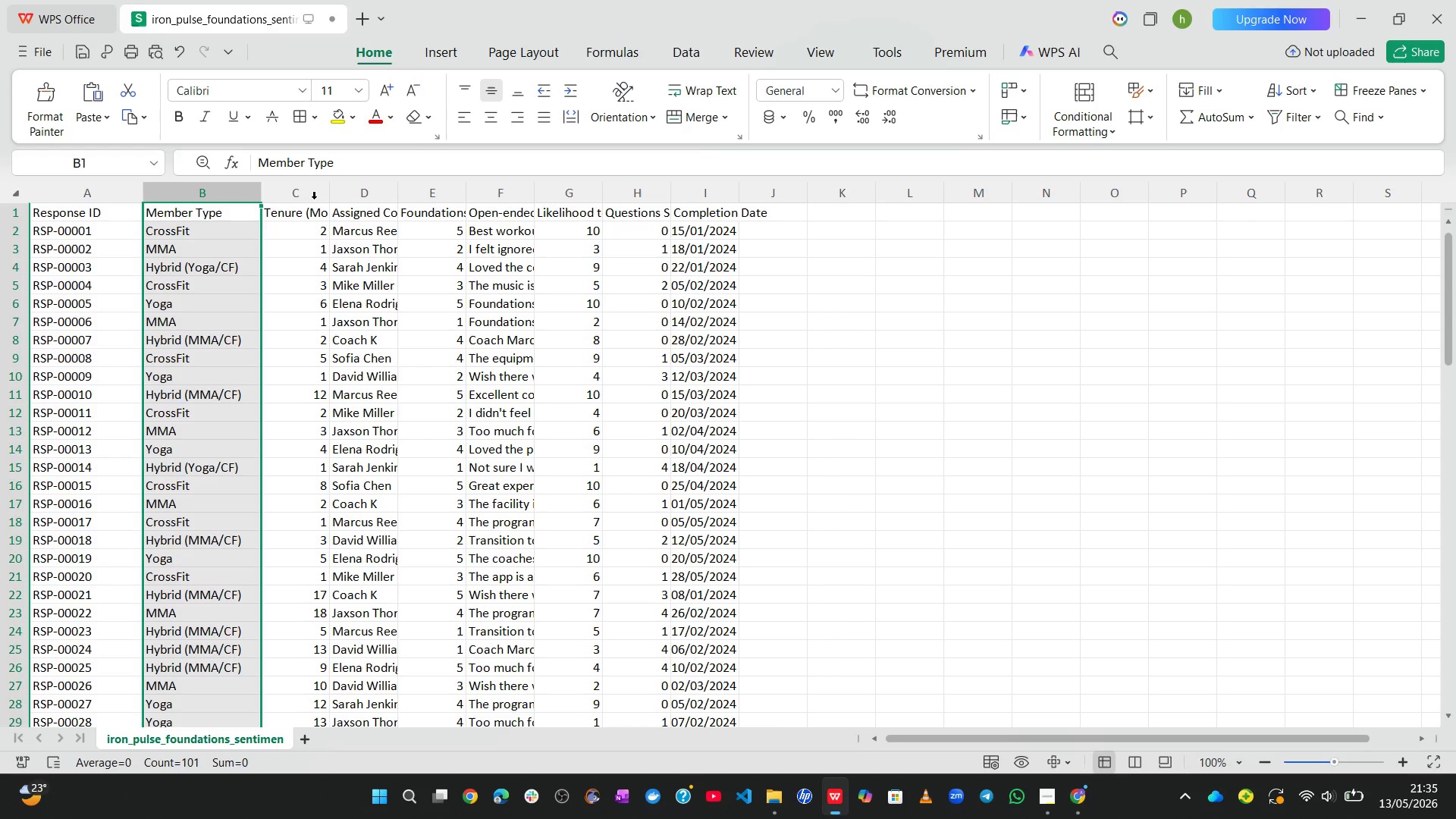 
left_click([314, 199])
 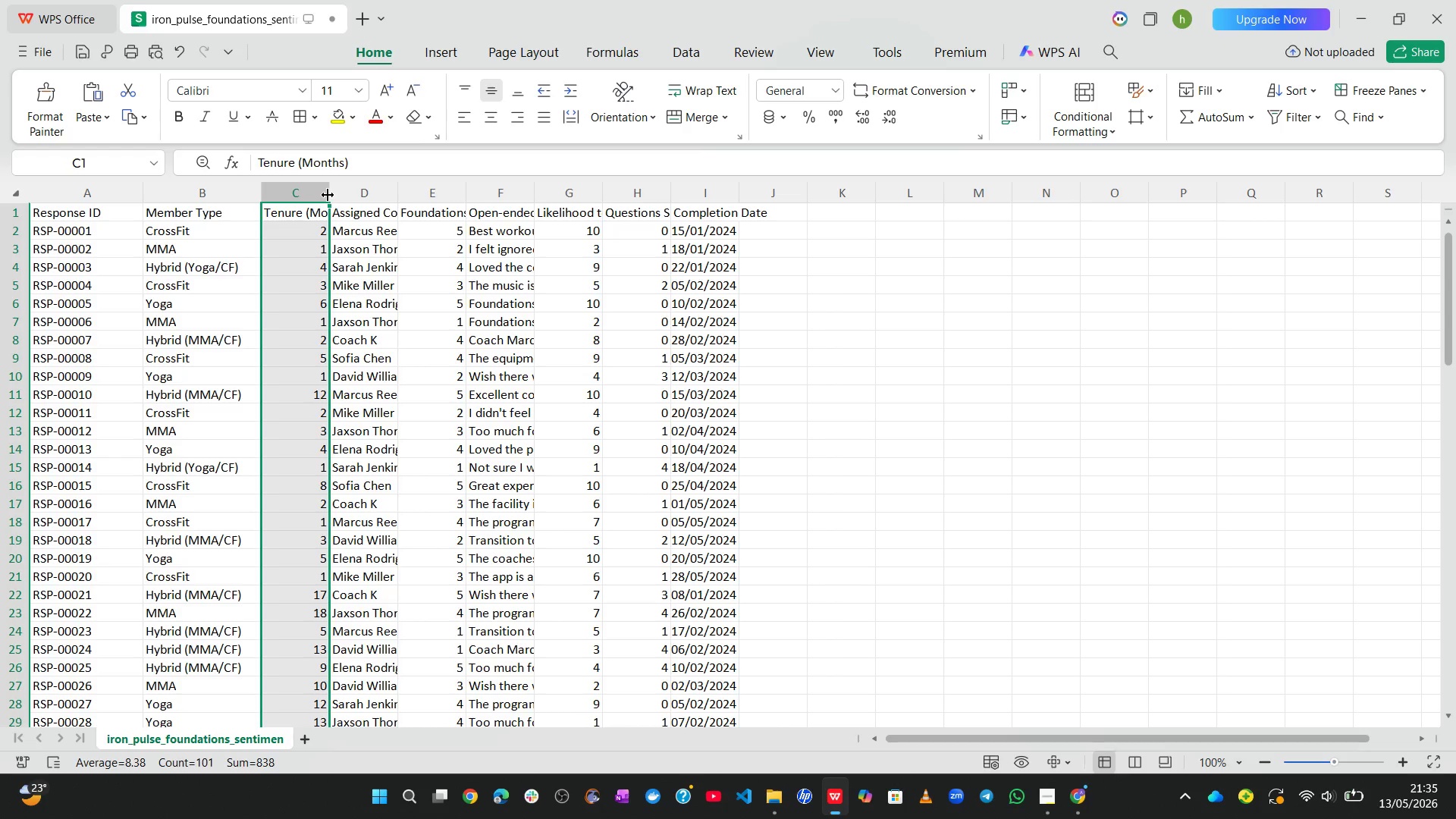 
left_click_drag(start_coordinate=[327, 195], to_coordinate=[374, 183])
 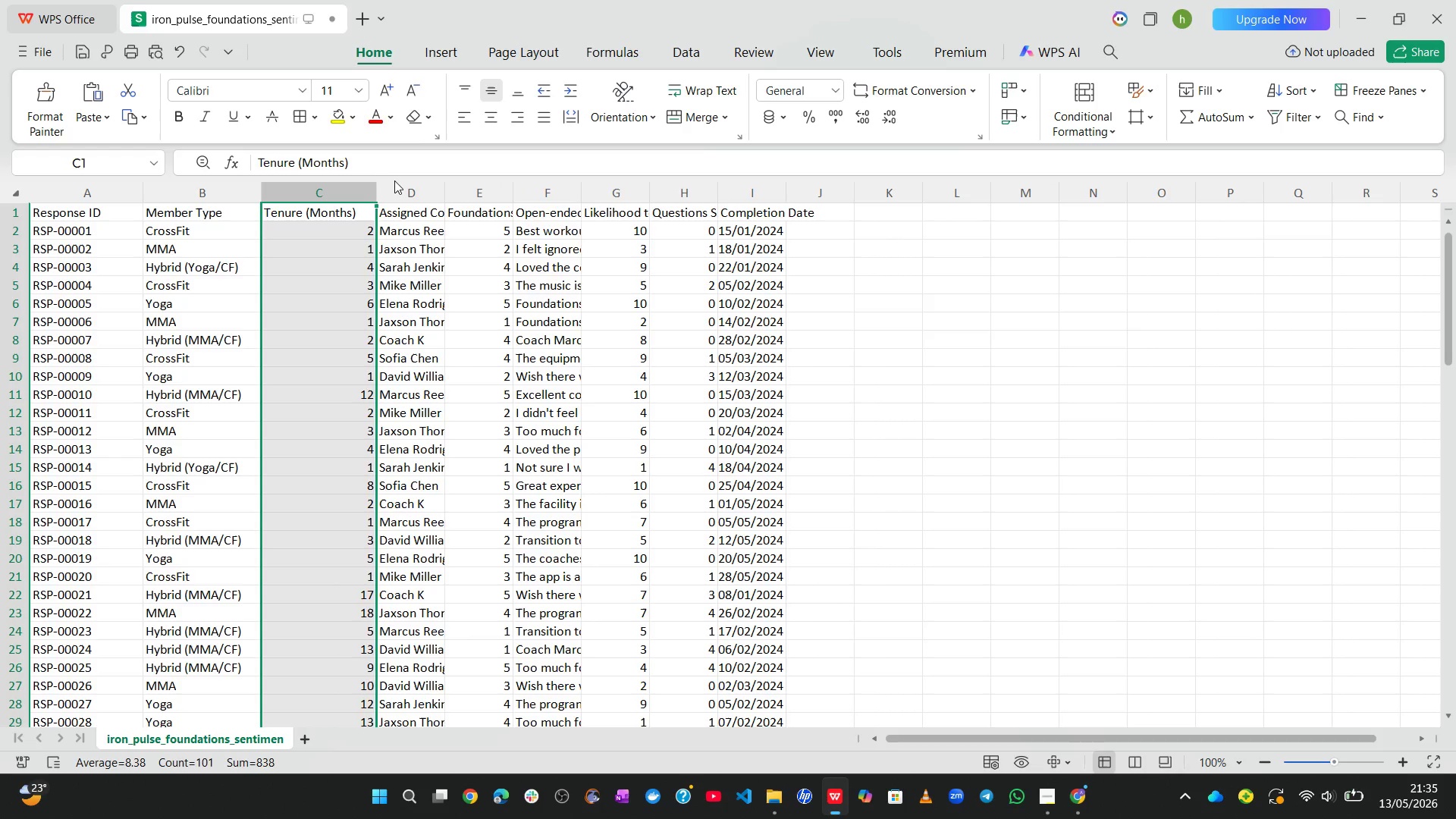 
left_click([395, 180])
 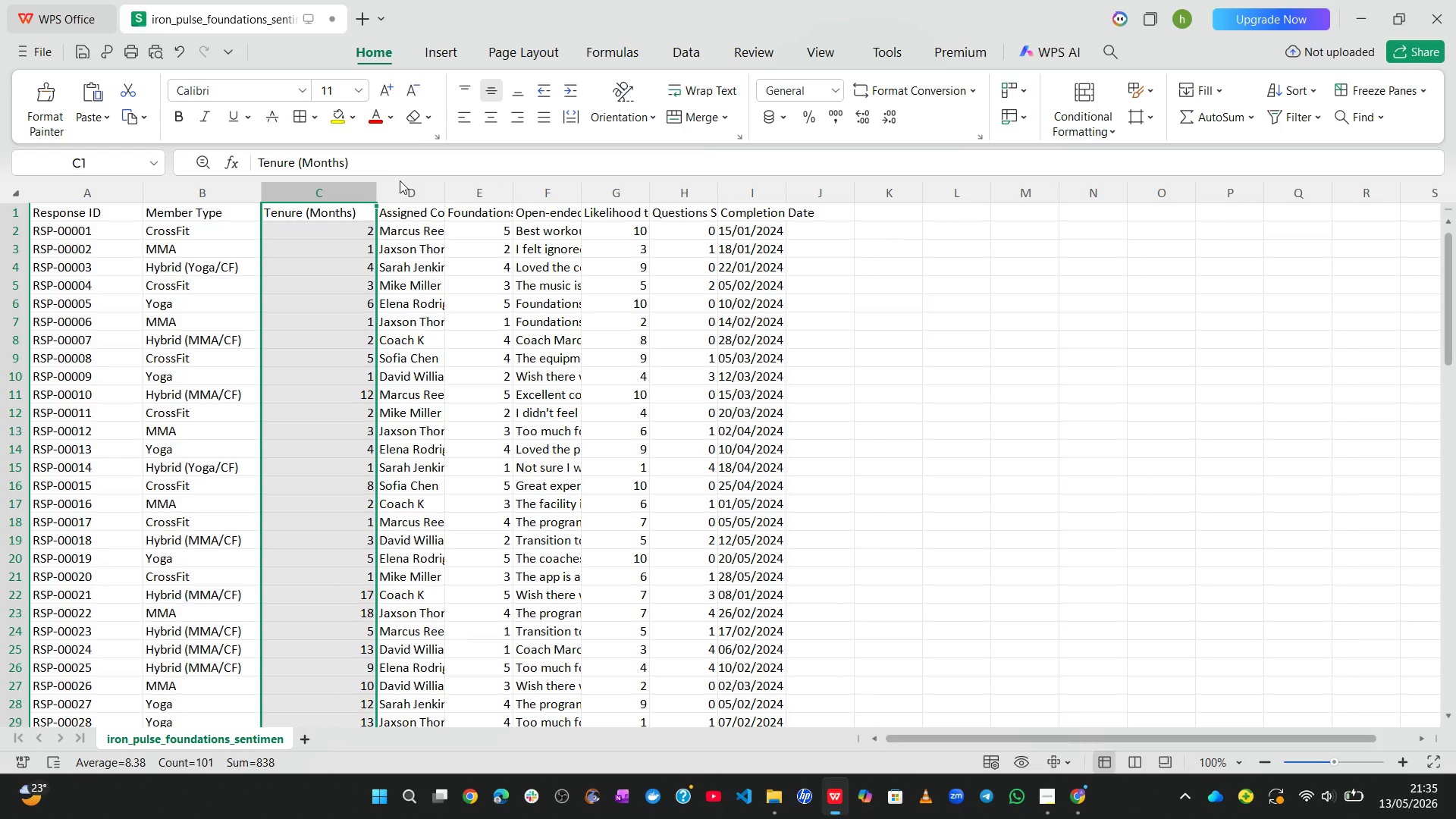 
left_click([400, 180])
 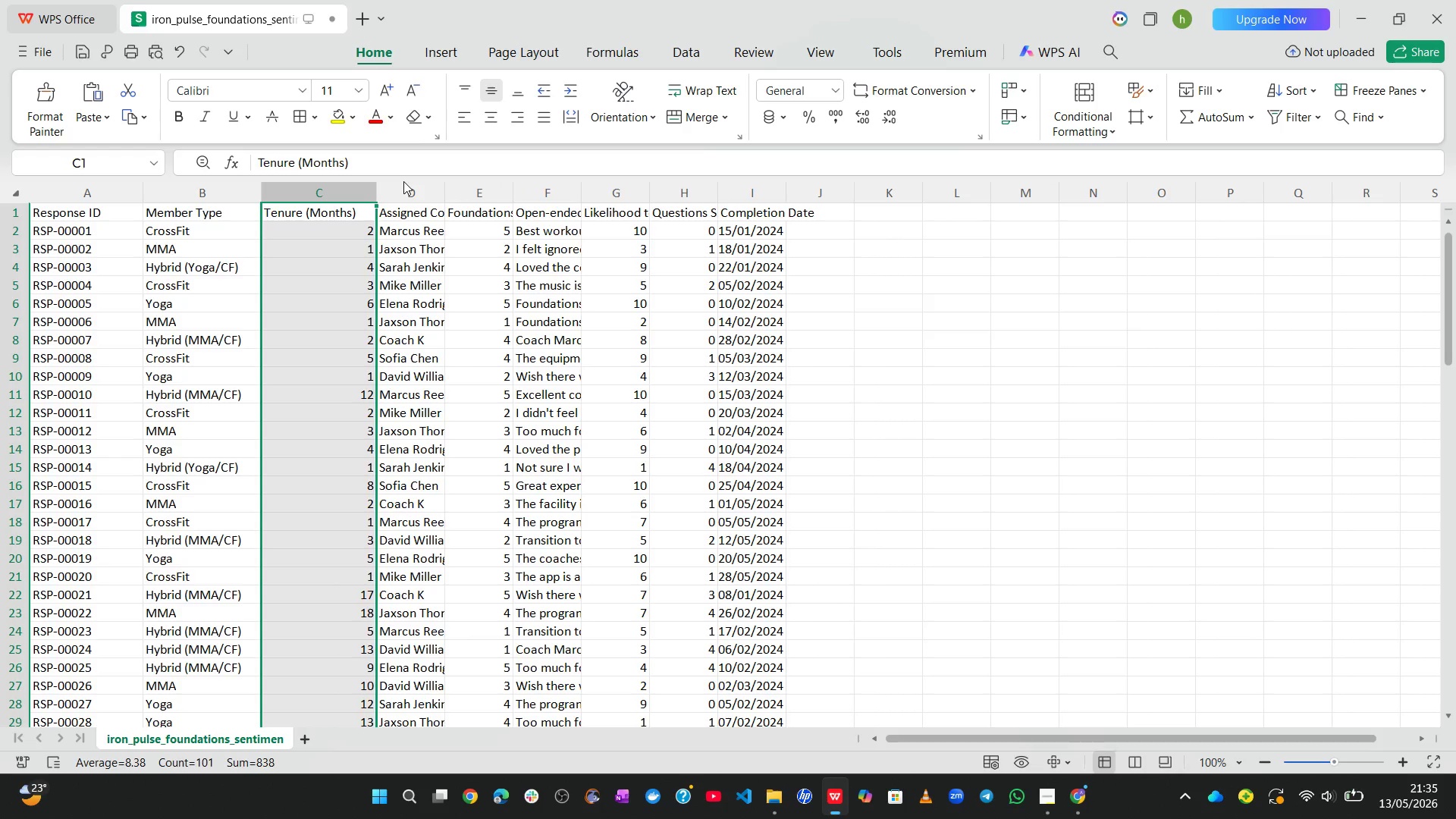 
left_click([403, 181])
 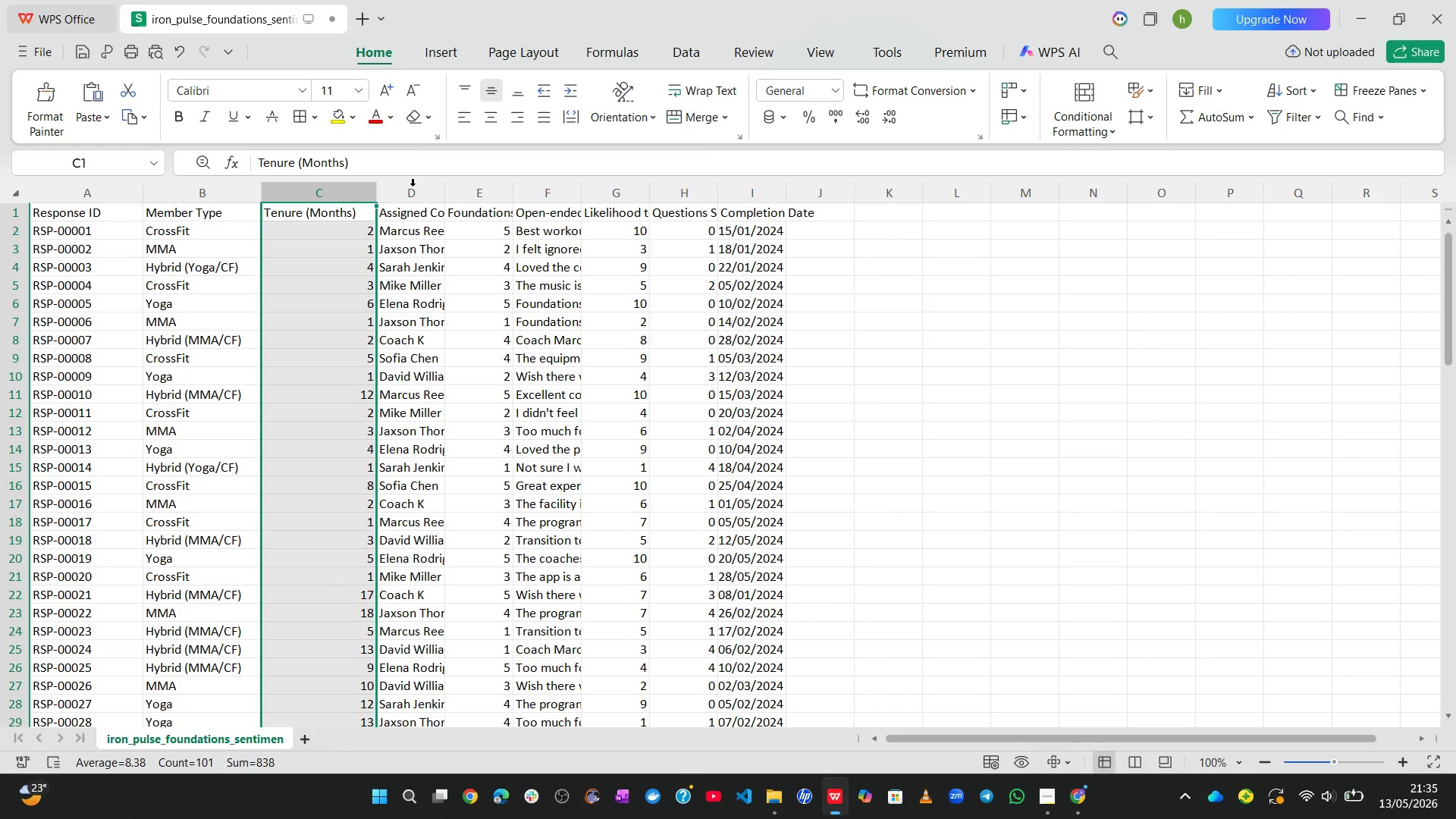 
left_click([413, 187])
 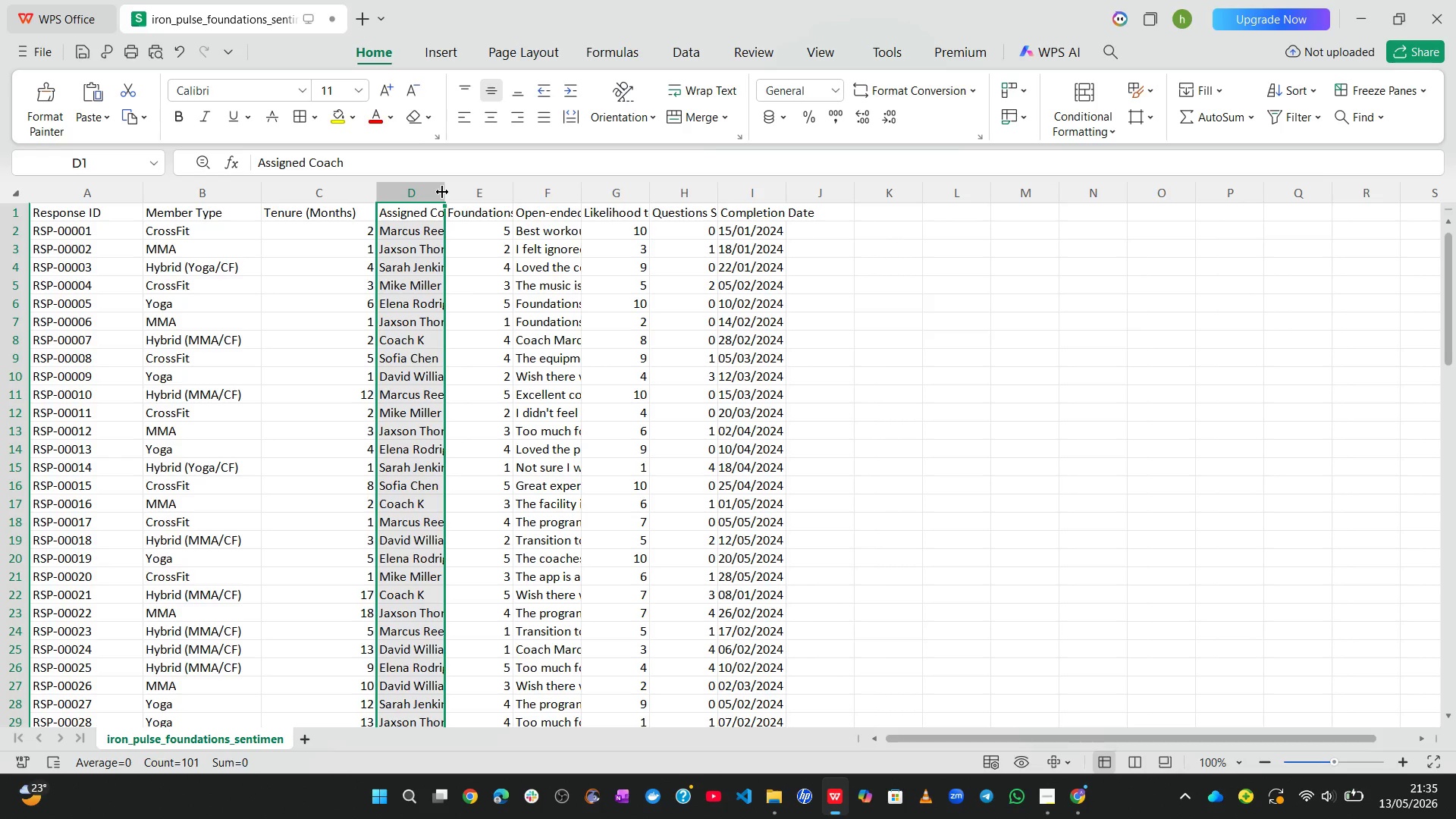 
left_click_drag(start_coordinate=[441, 192], to_coordinate=[472, 187])
 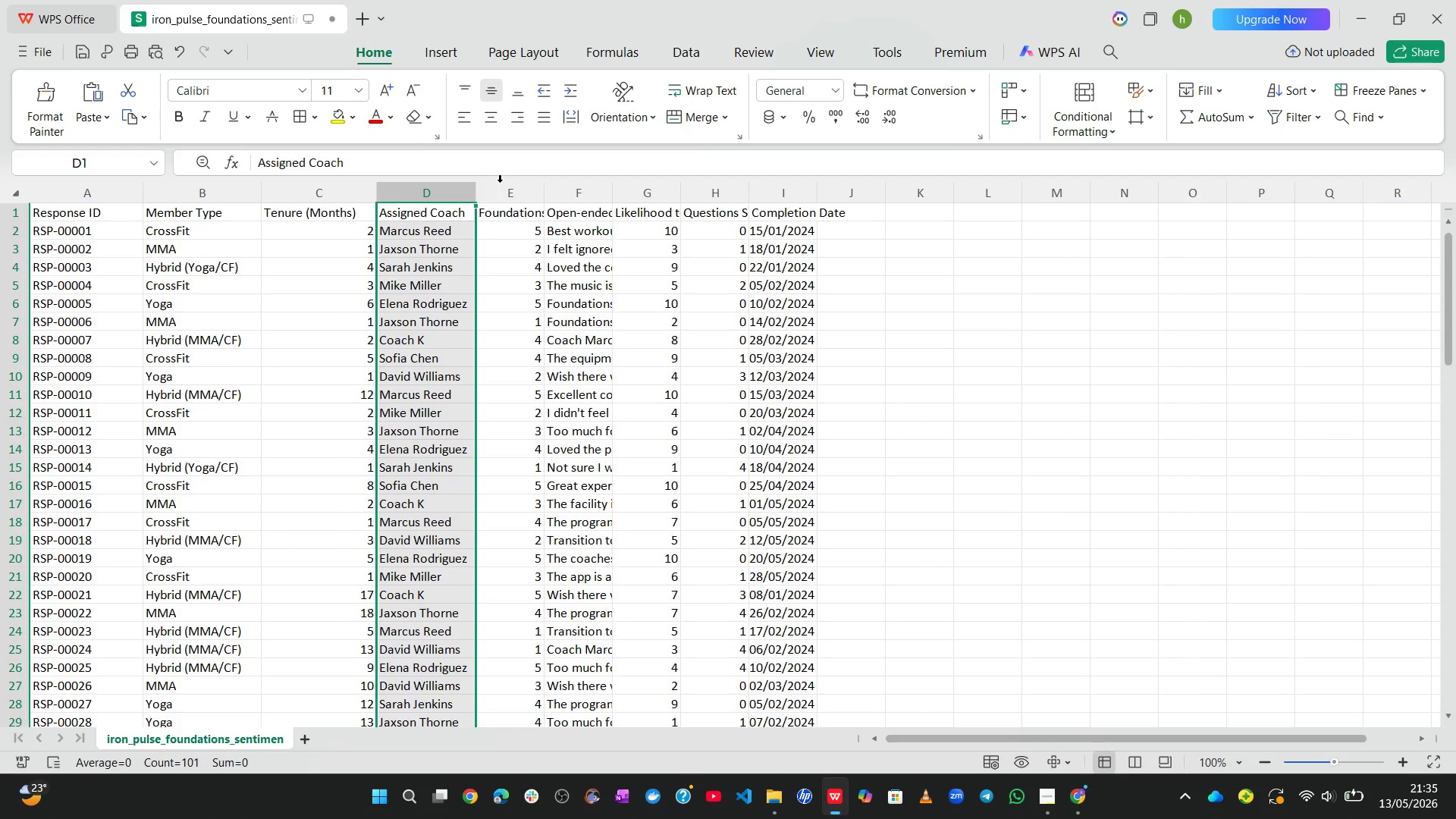 
wait(5.83)
 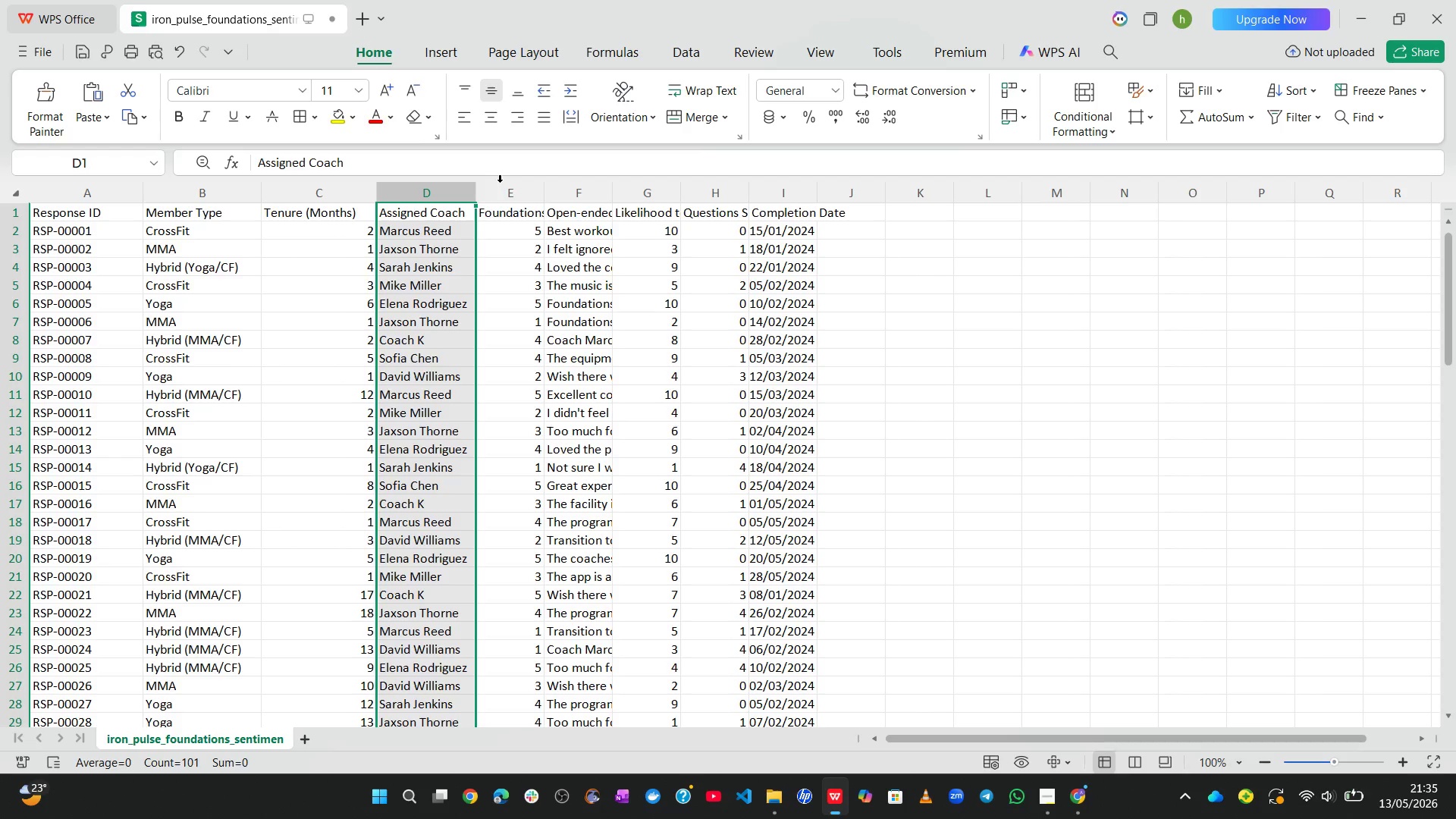 
left_click([1345, 0])
 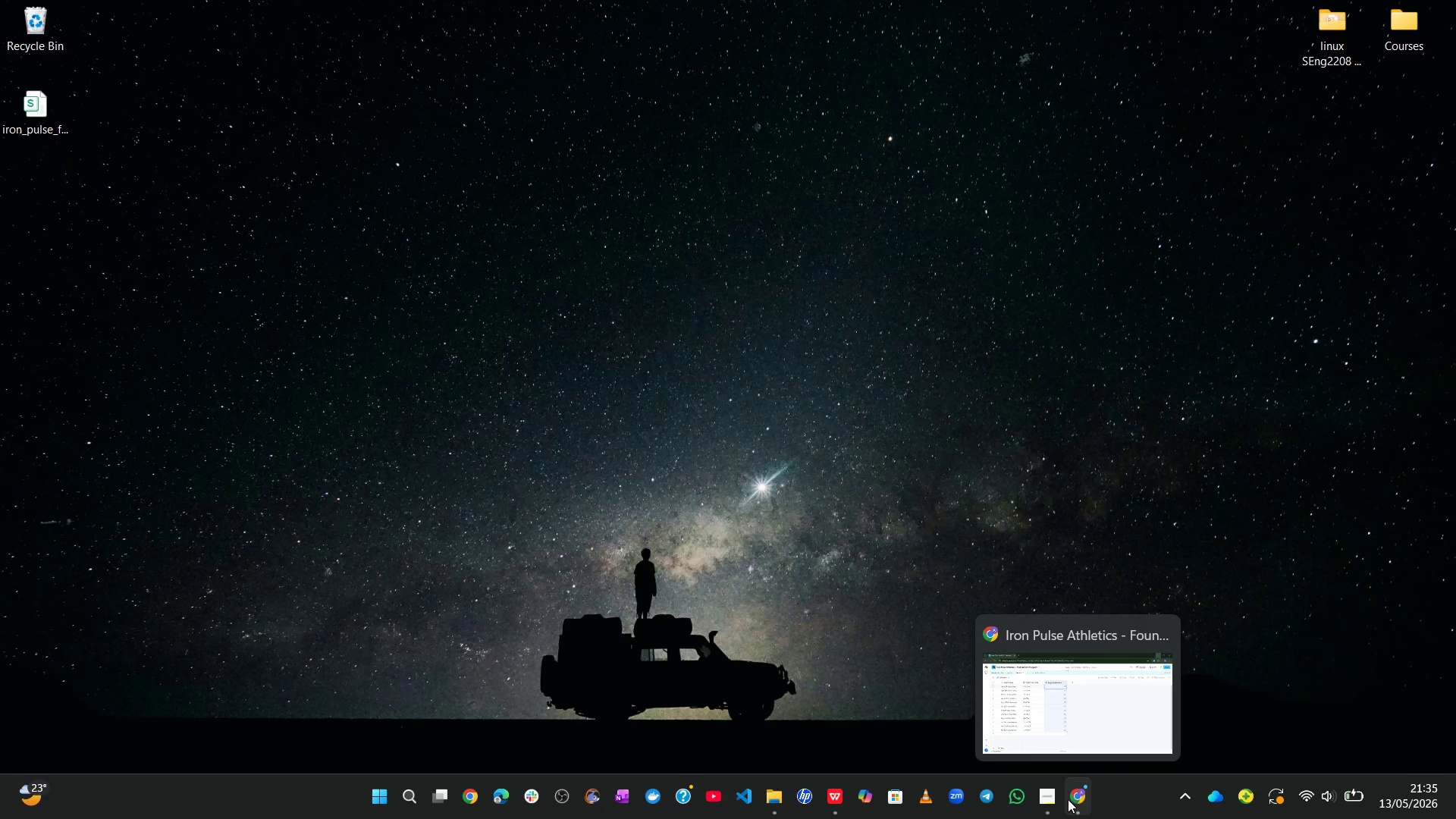 
left_click([1067, 798])
 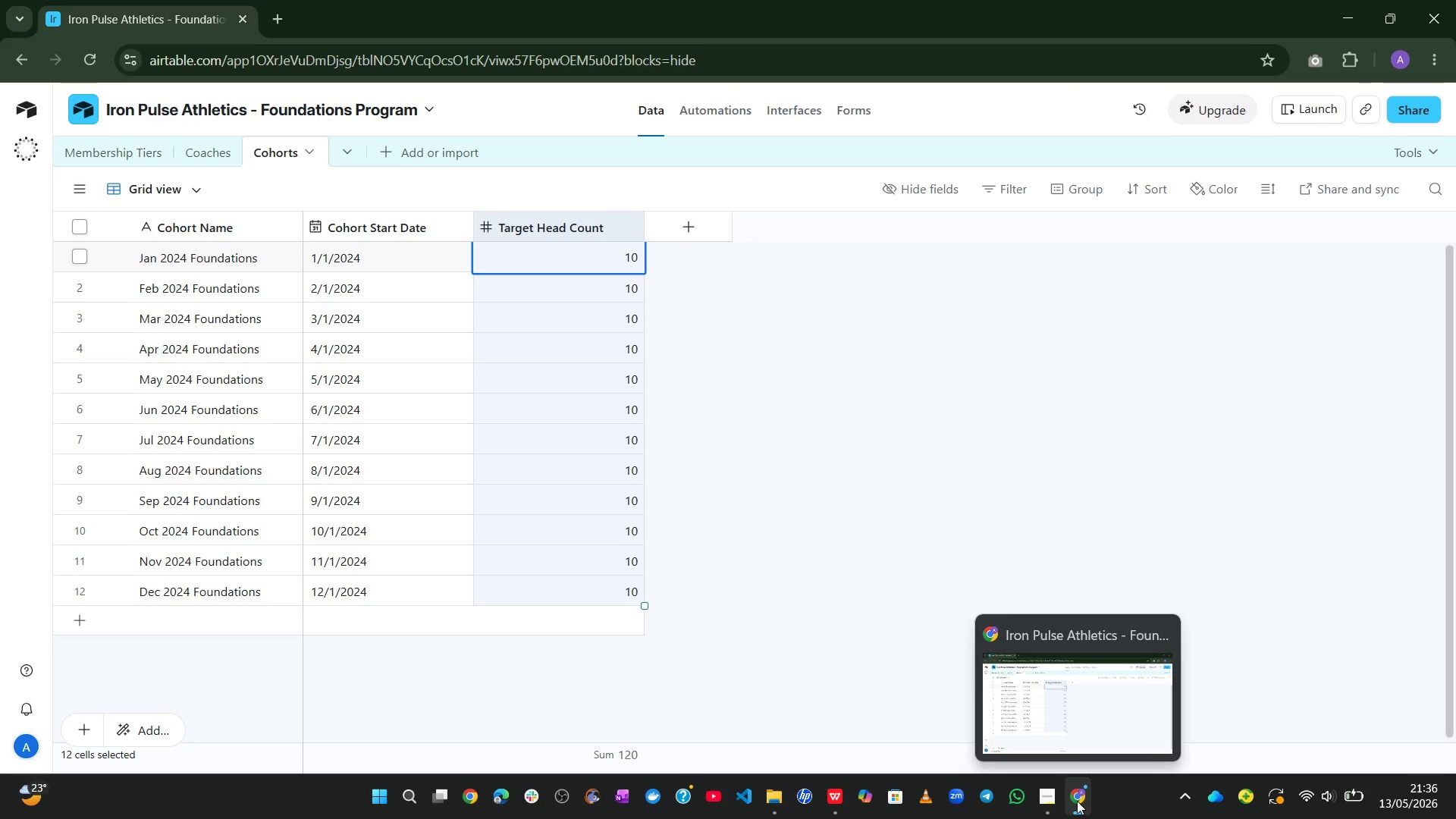 
wait(31.39)
 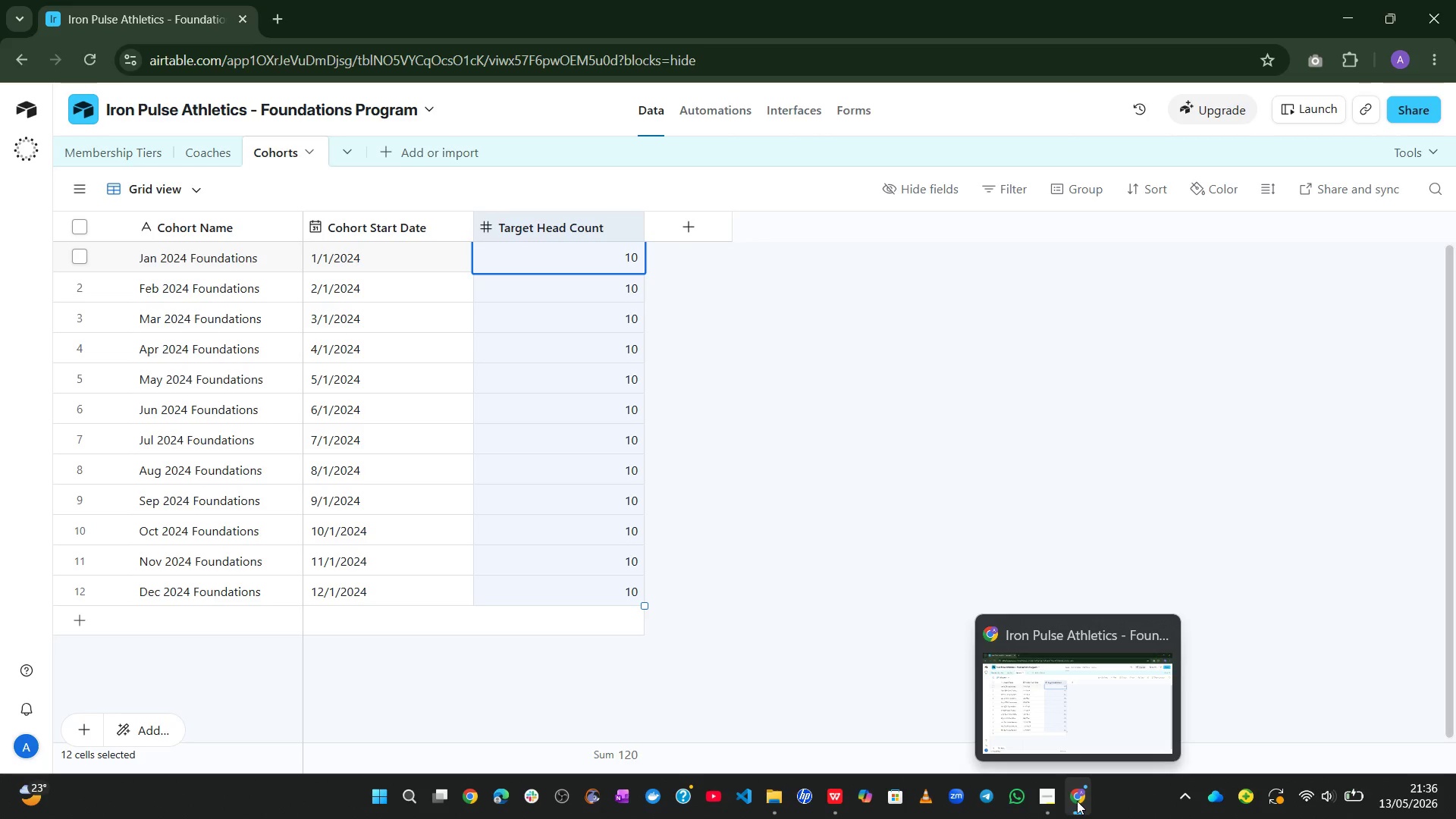 
left_click([391, 151])
 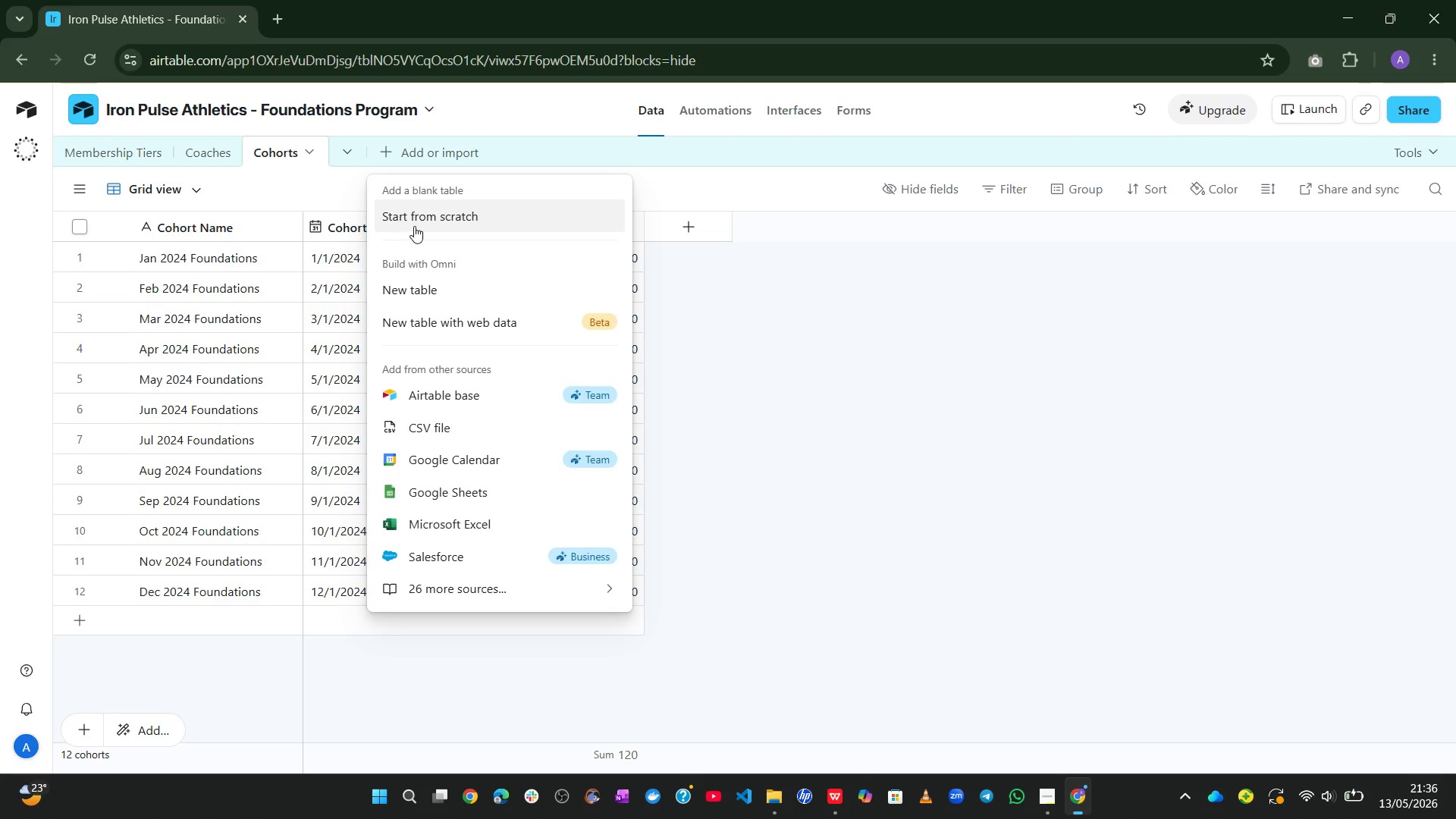 
left_click([419, 221])
 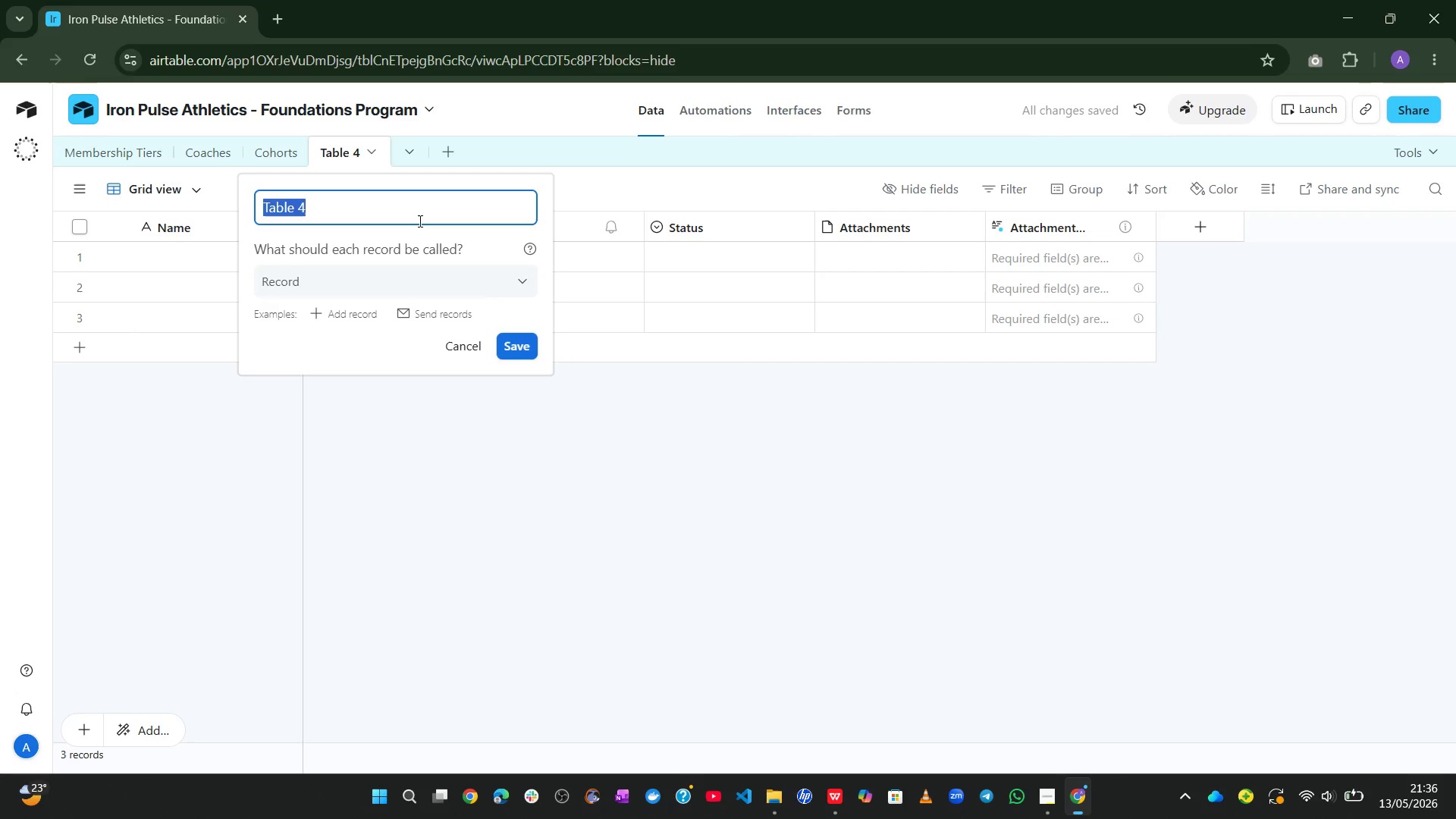 
wait(7.42)
 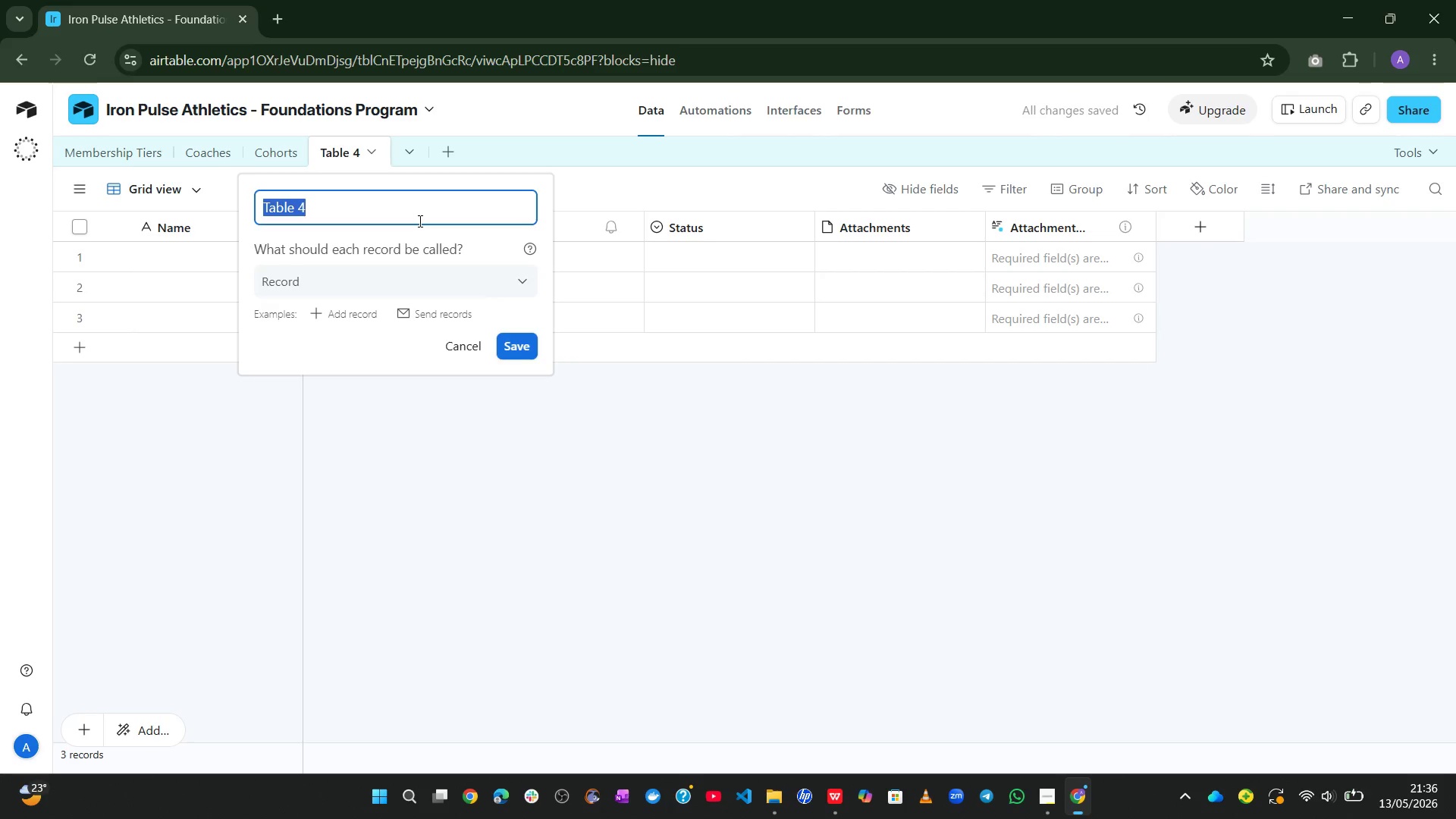 
type(Question Utitl)
key(Backspace)
key(Backspace)
type(lity)
 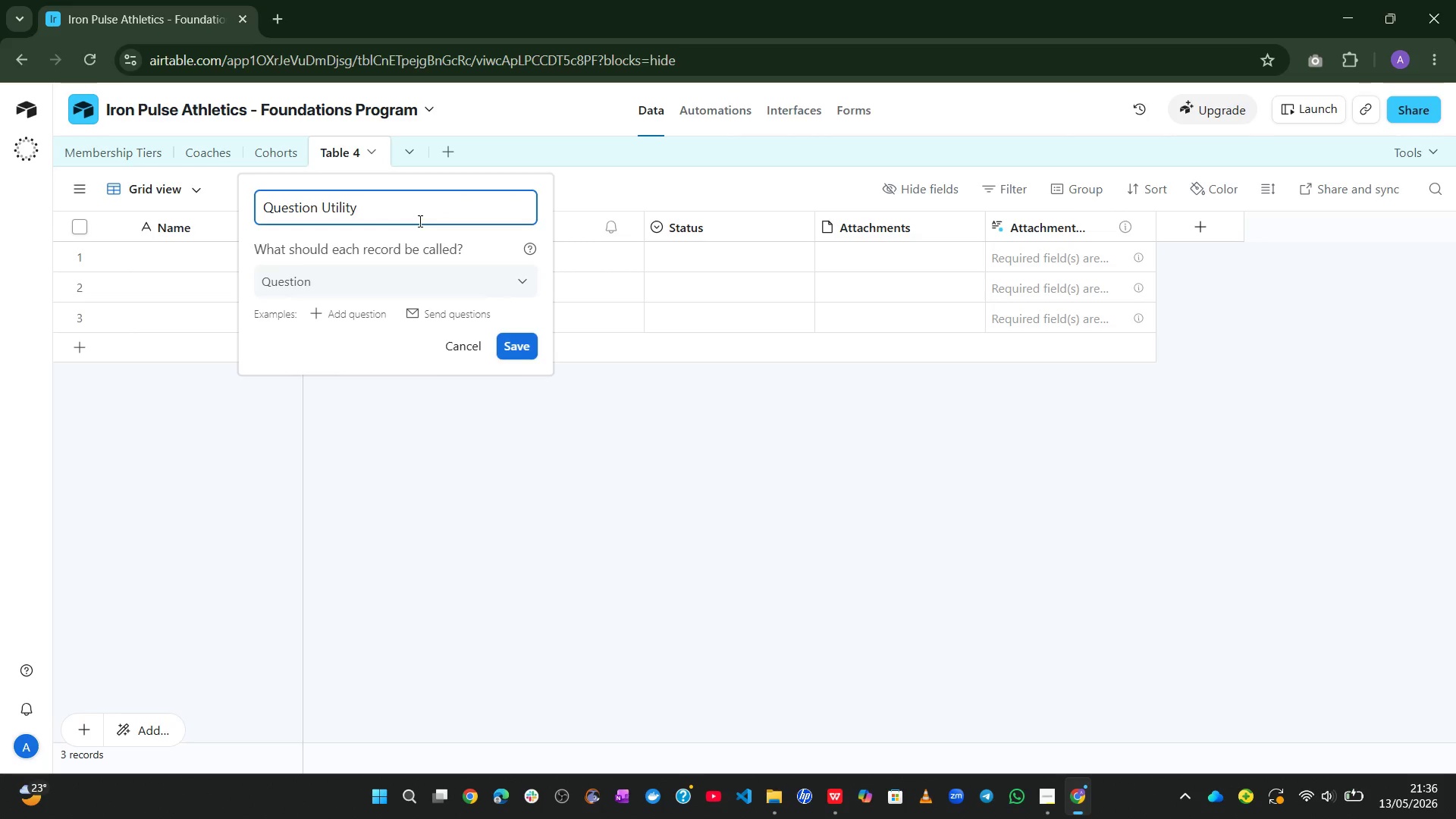 
left_click([518, 339])
 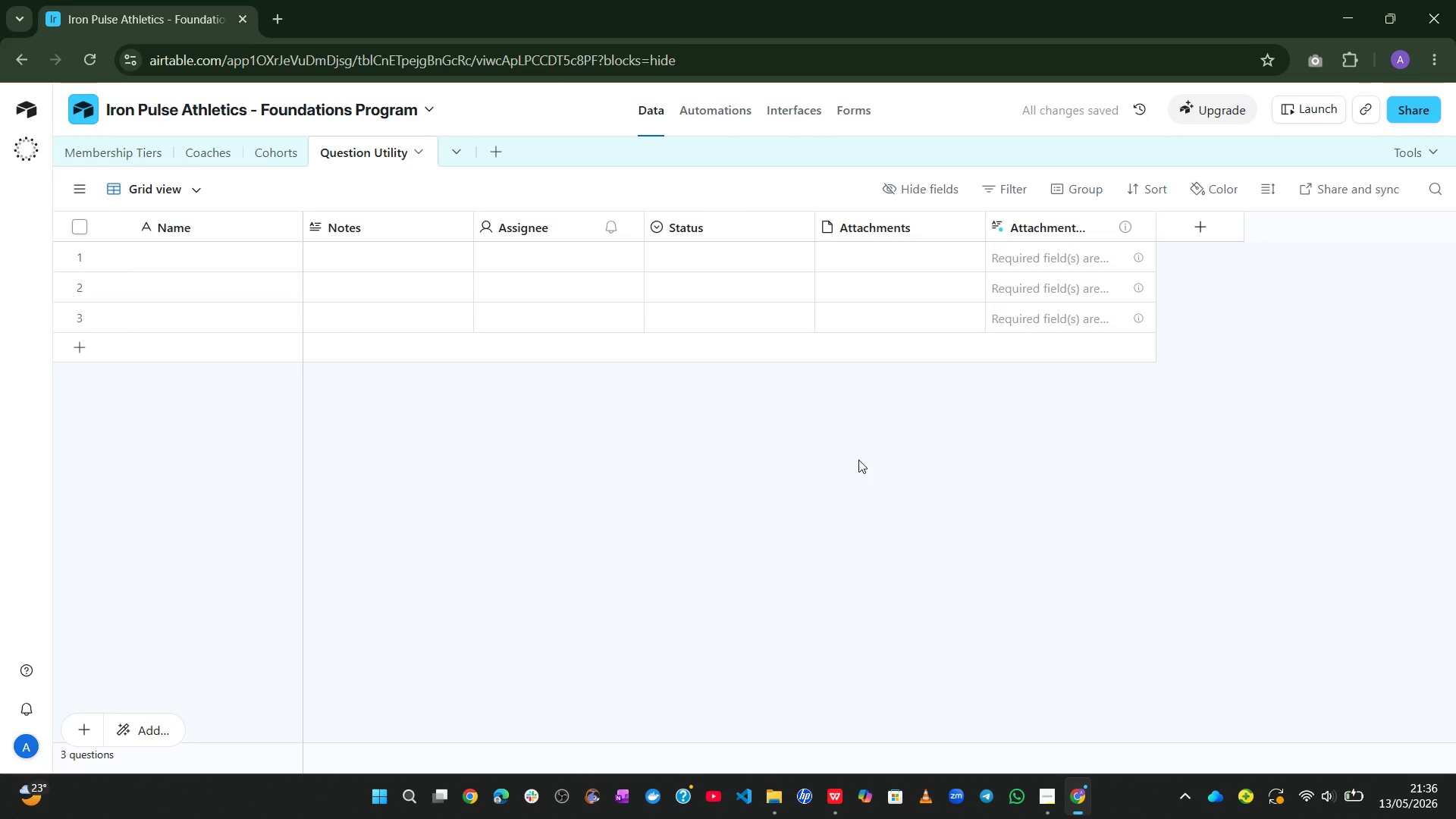 
wait(8.25)
 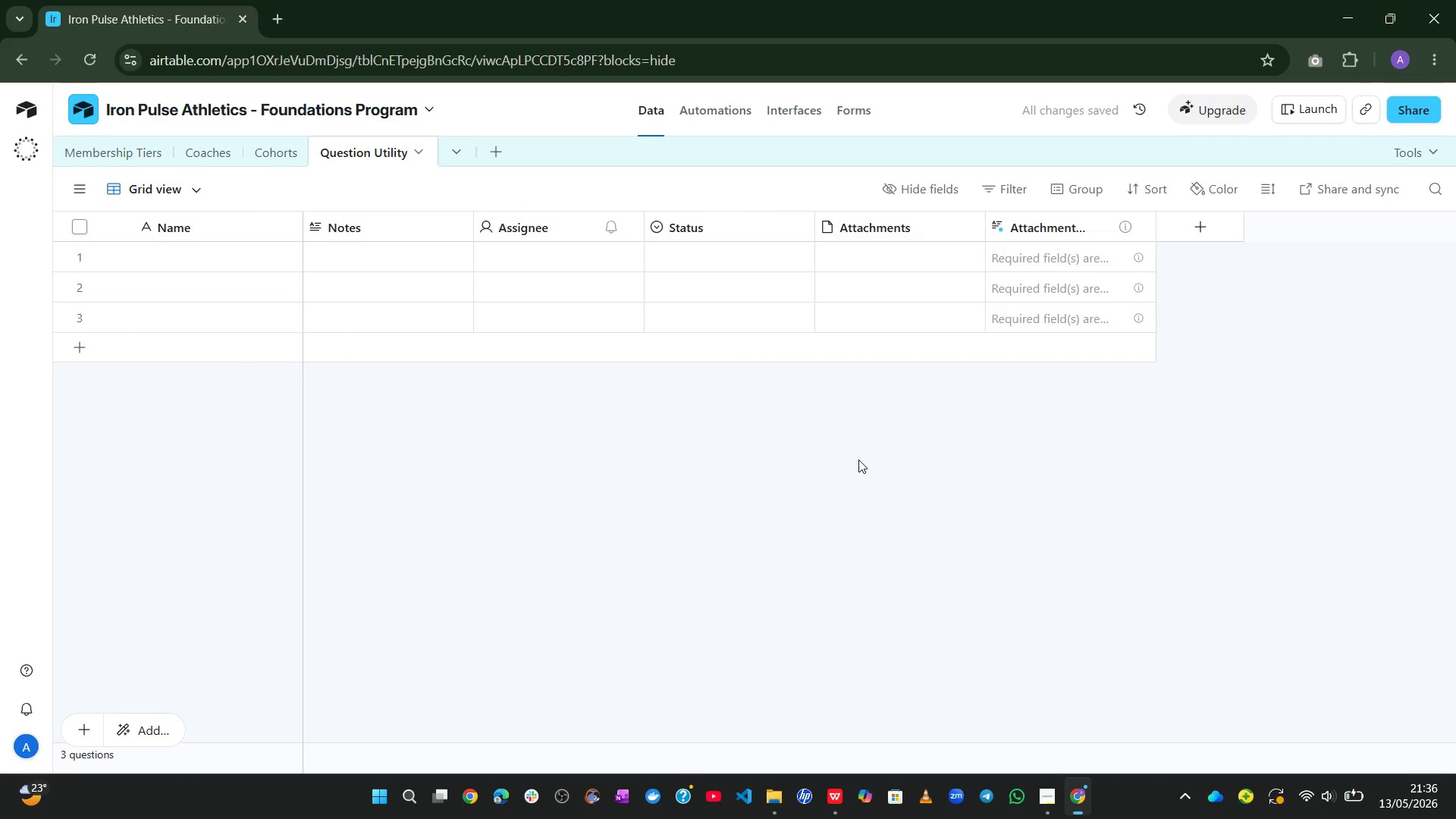 
double_click([177, 217])
 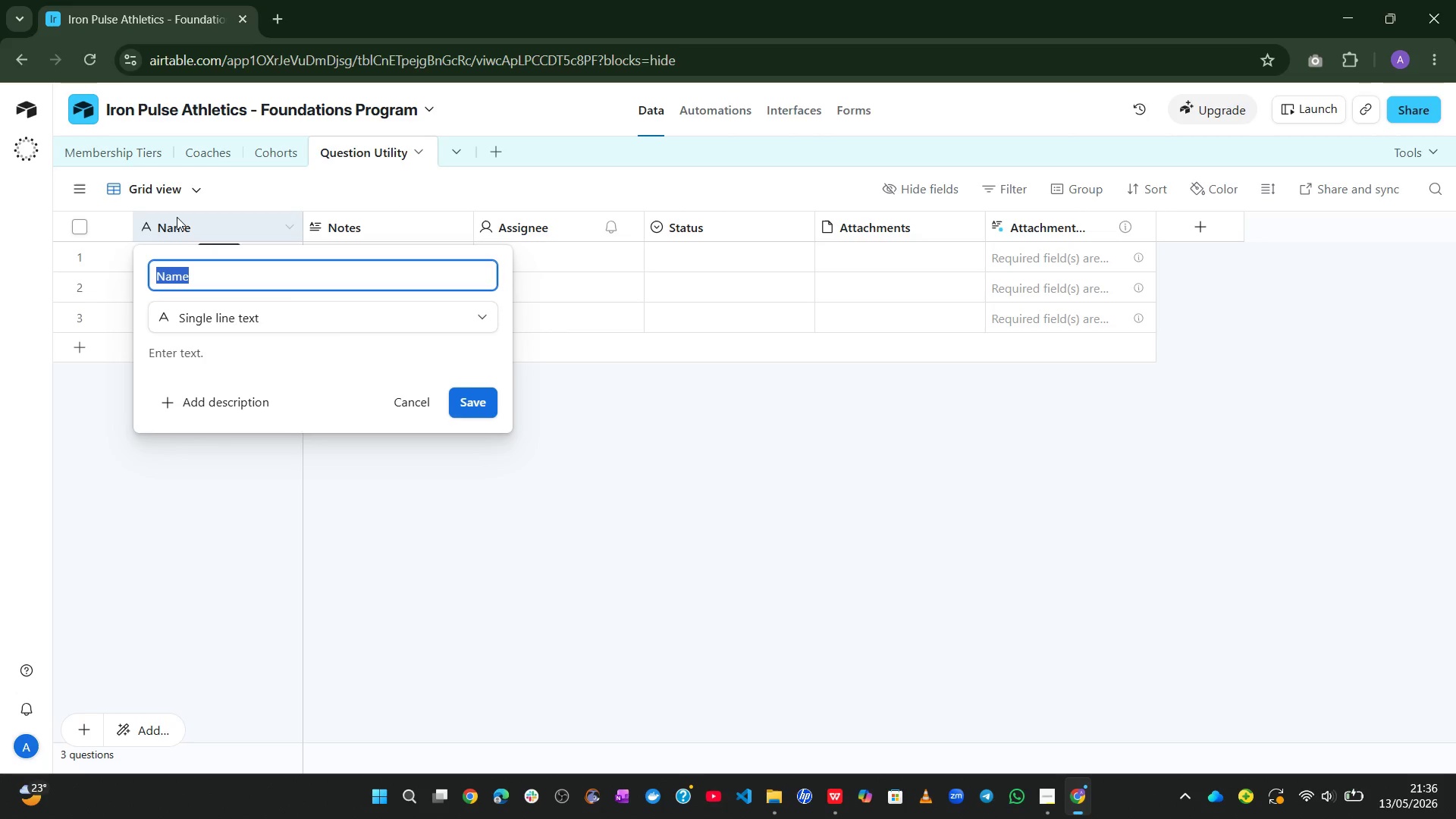 
type(Question Namw)
 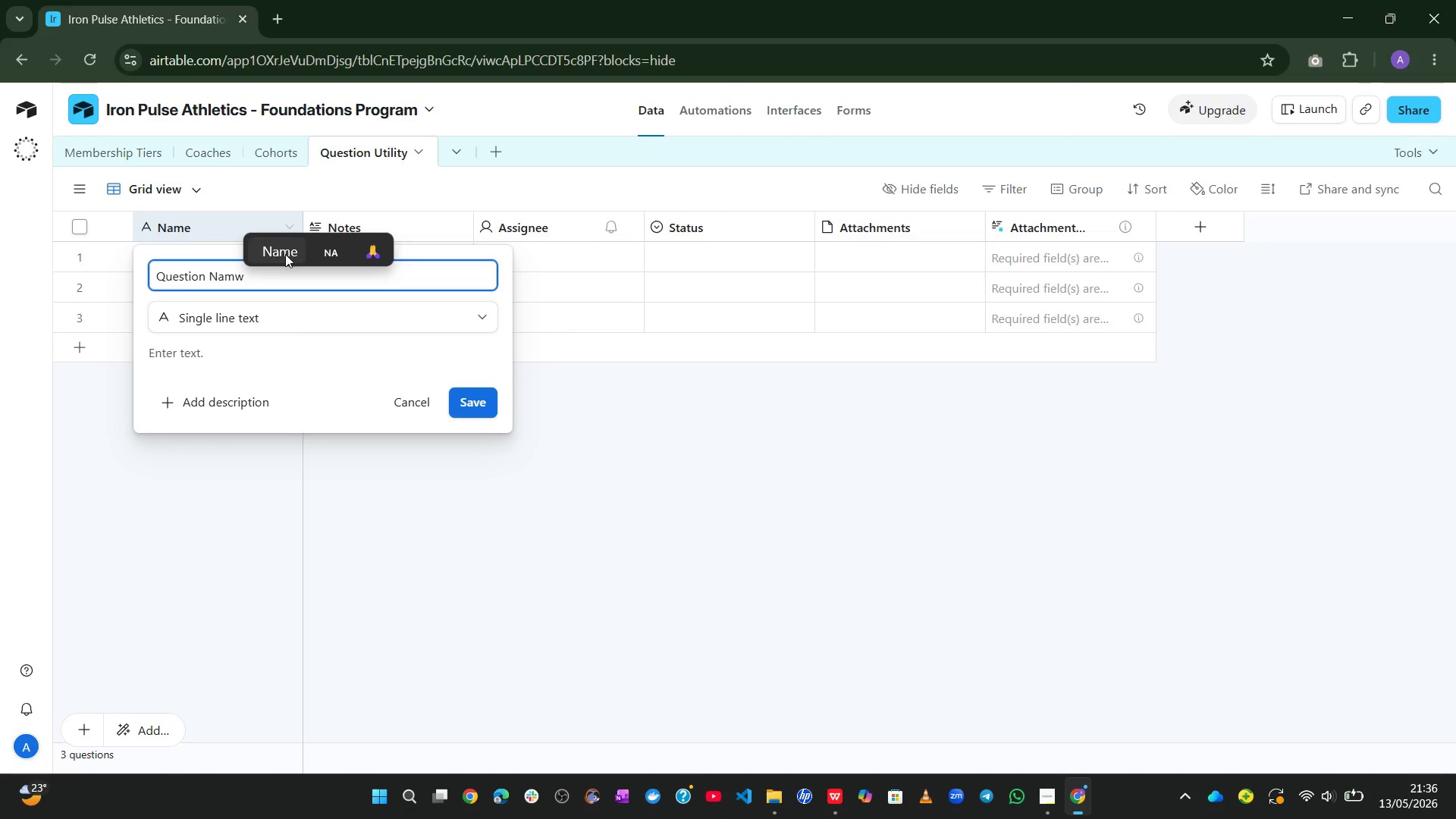 
left_click([284, 254])
 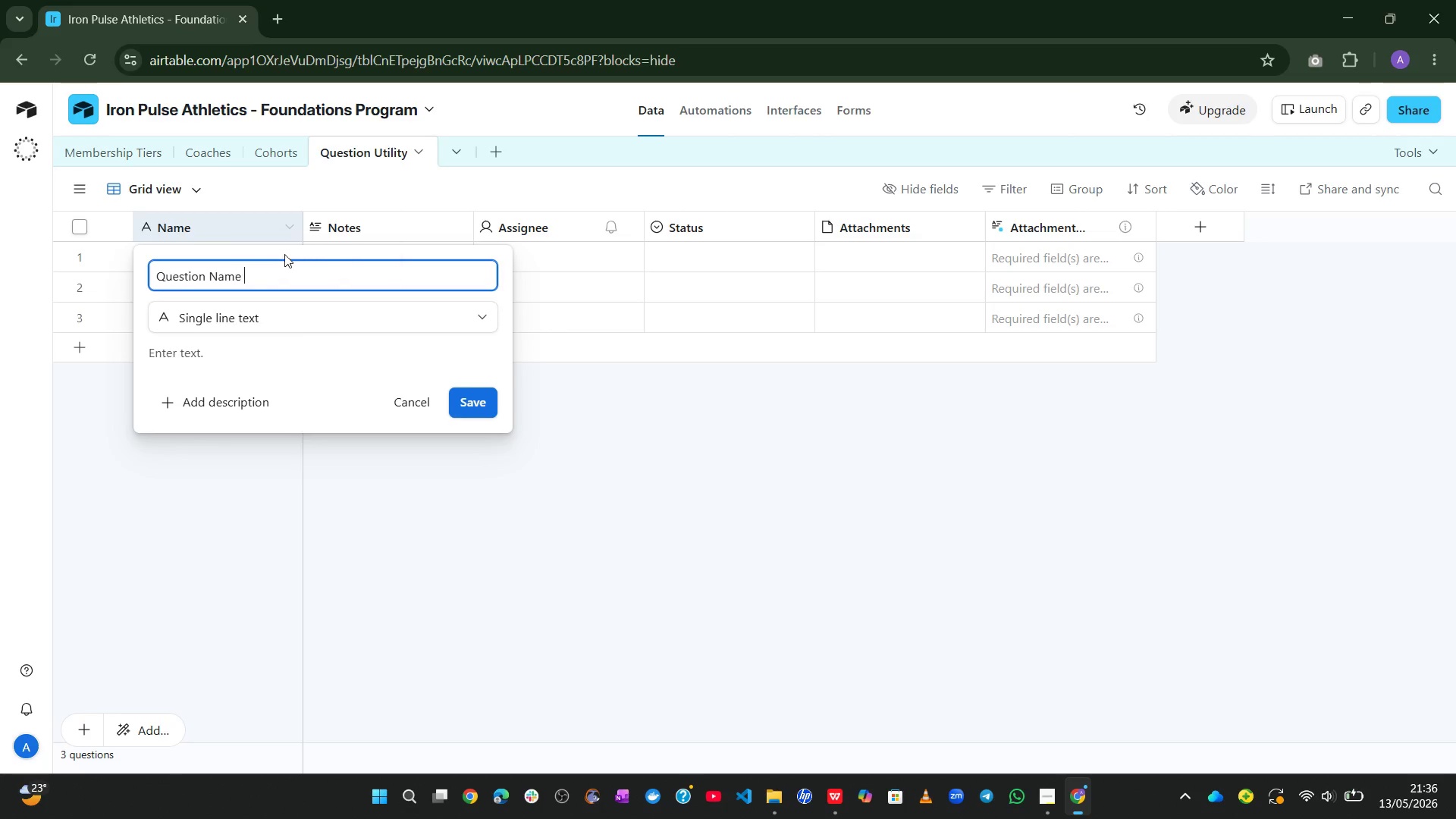 
key(Backspace)
 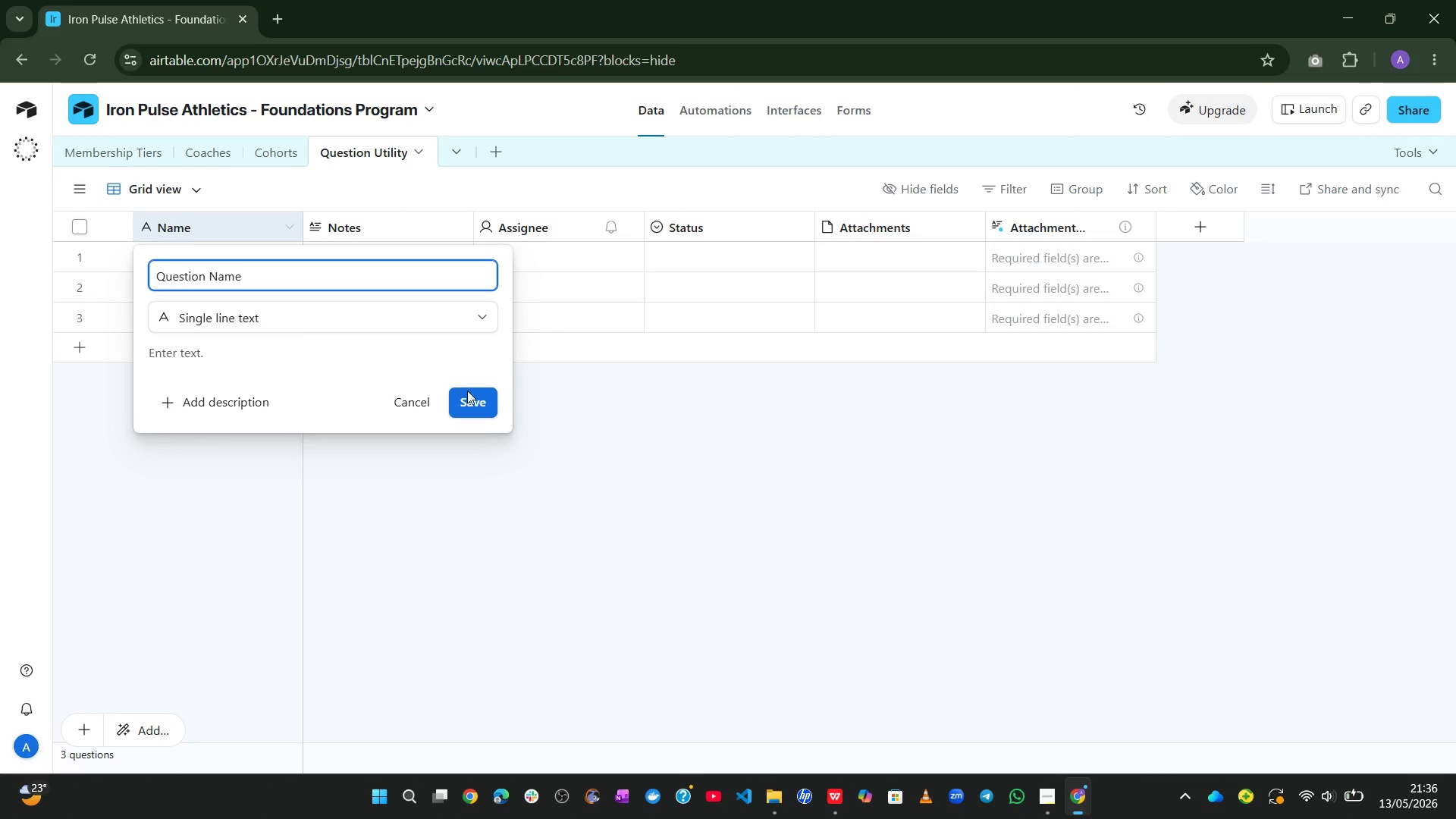 
left_click([473, 411])
 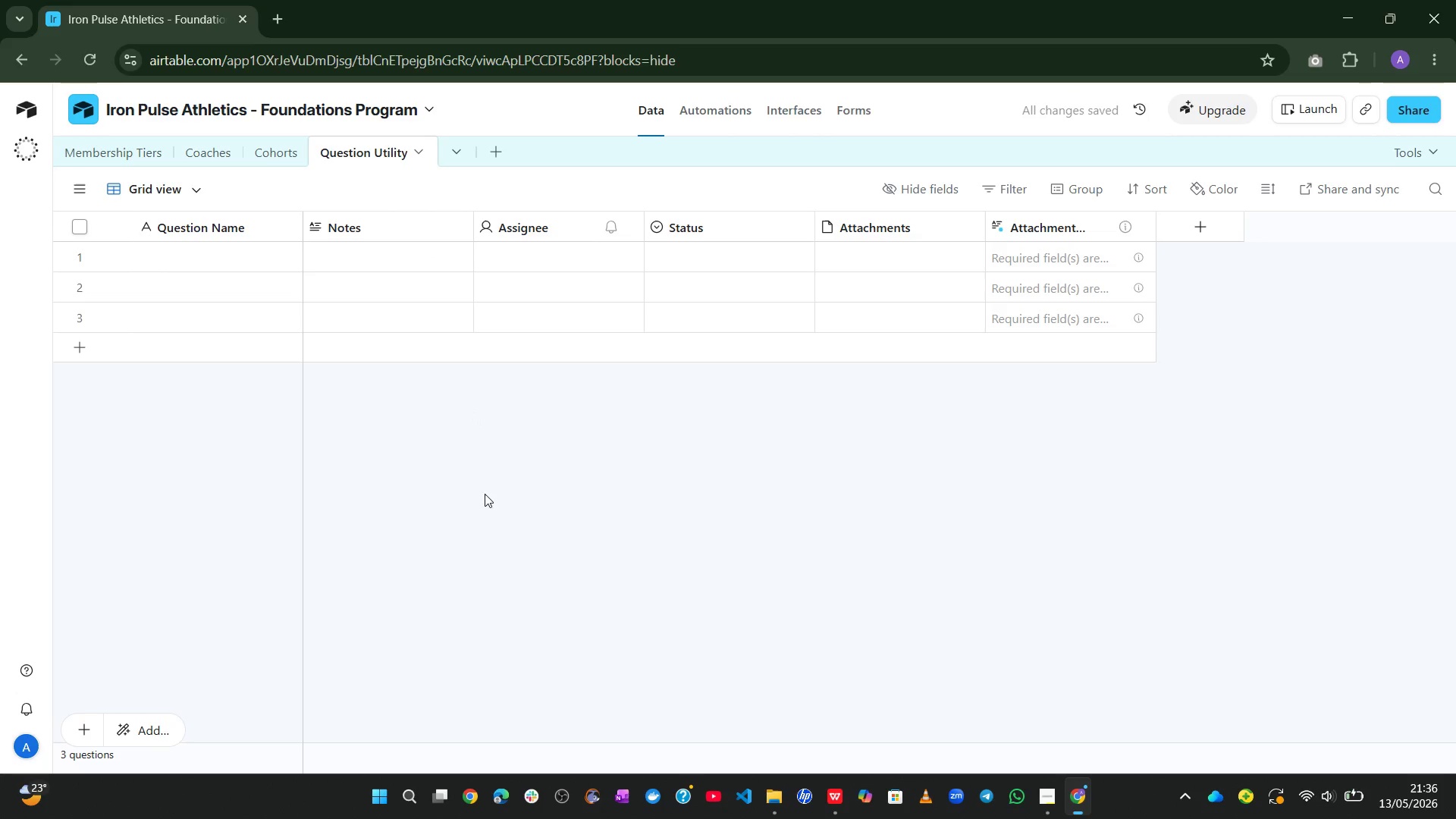 
wait(8.41)
 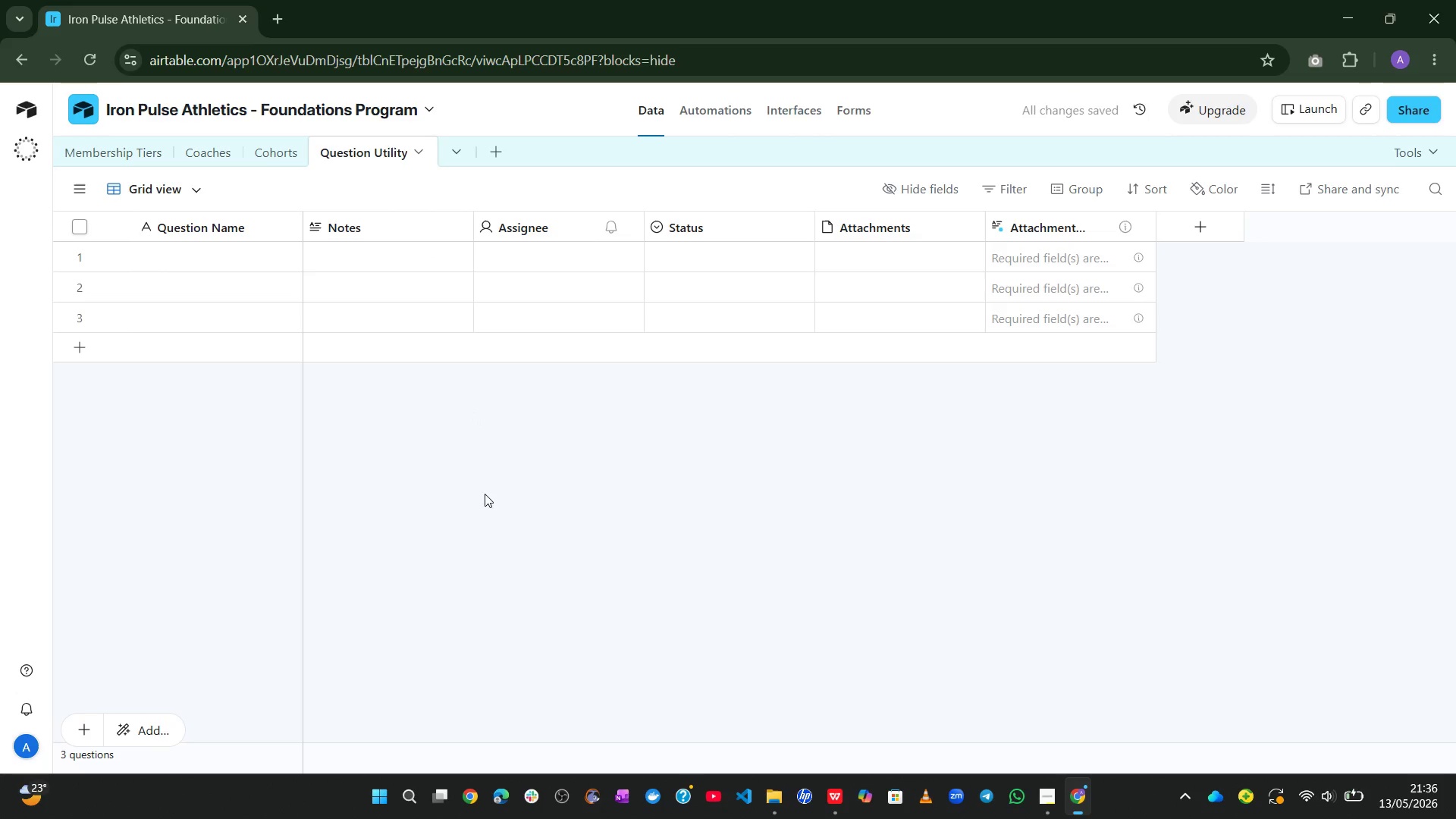 
double_click([354, 235])
 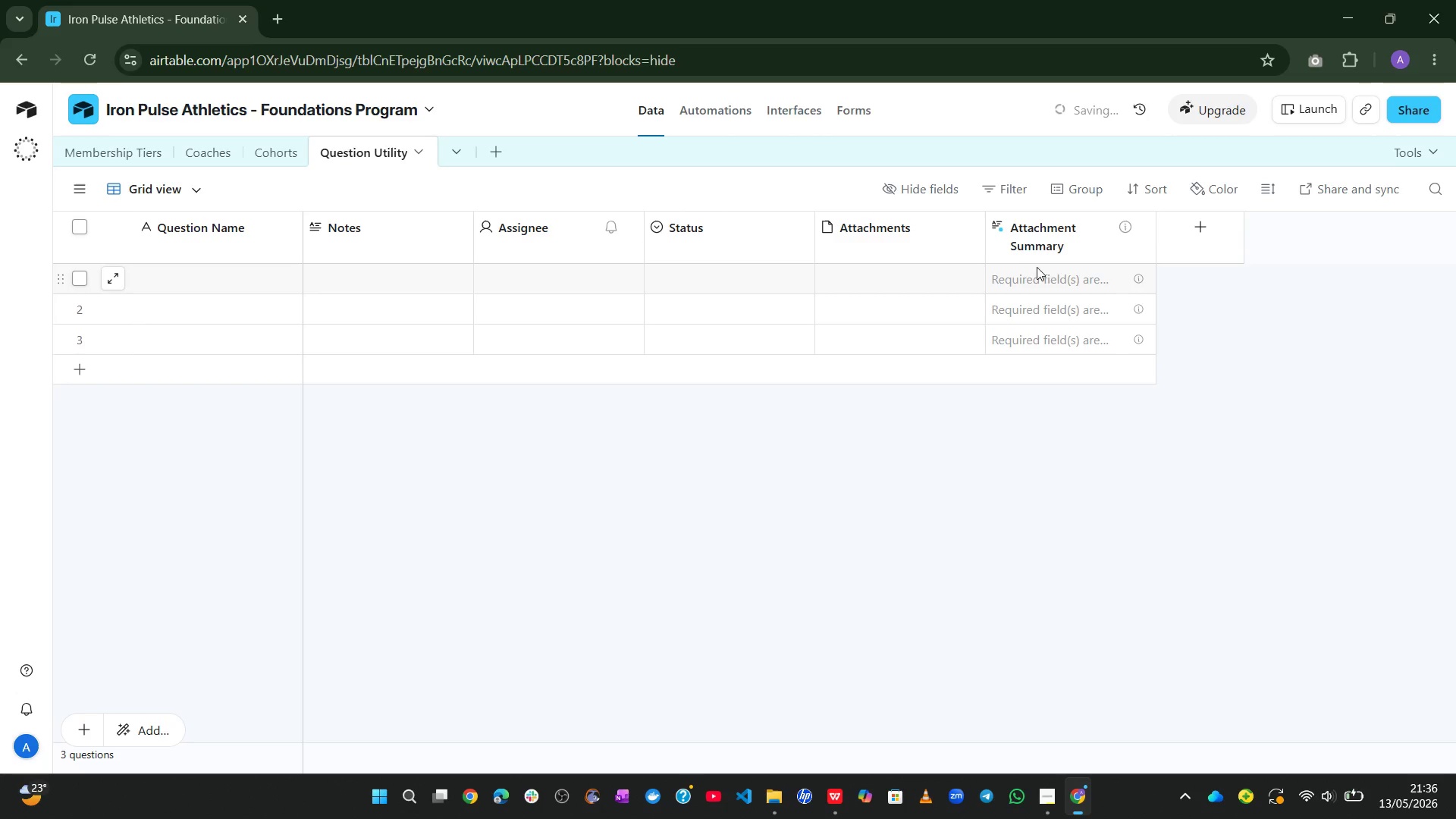 
left_click([1078, 248])
 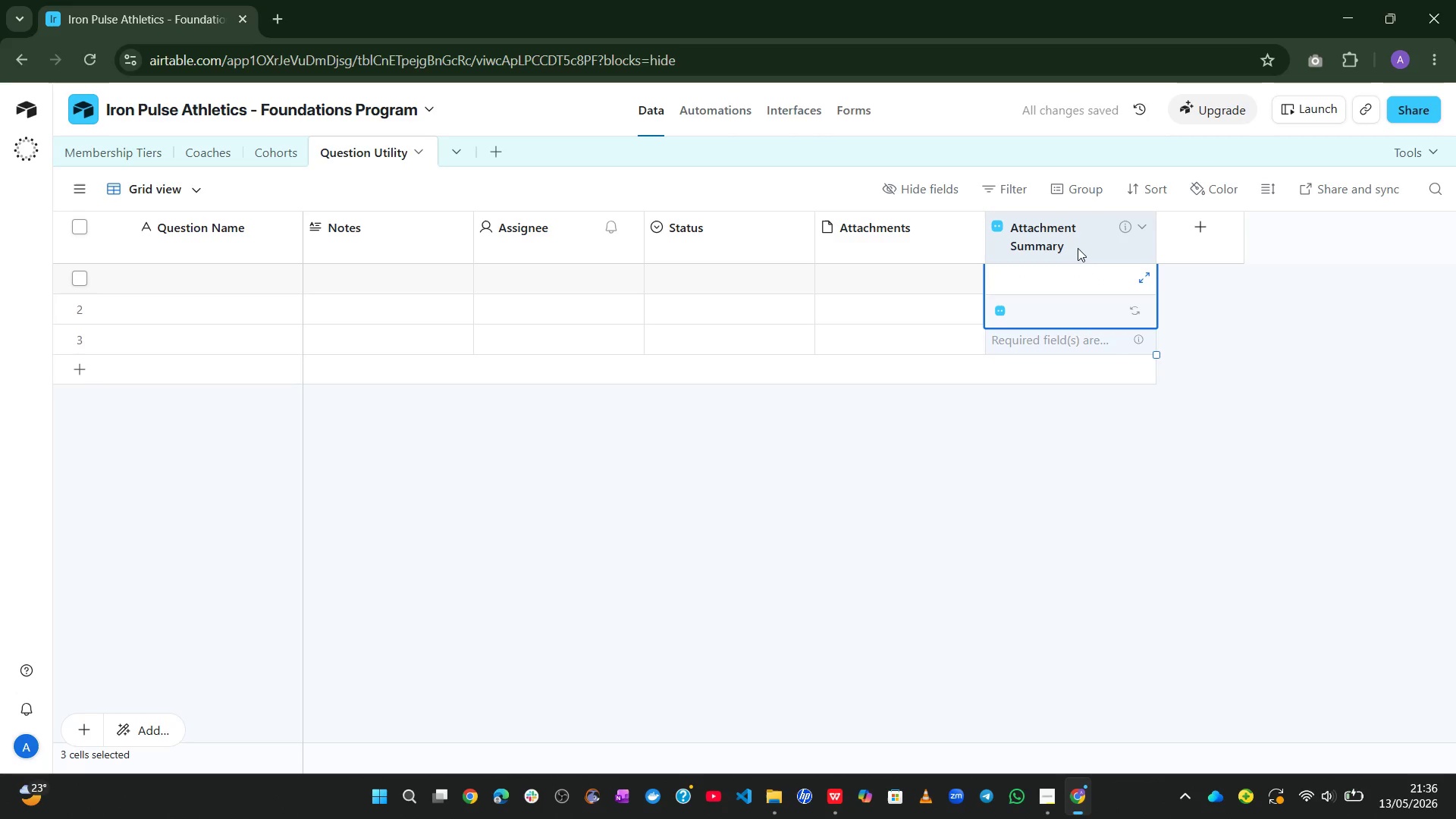 
right_click([1078, 248])
 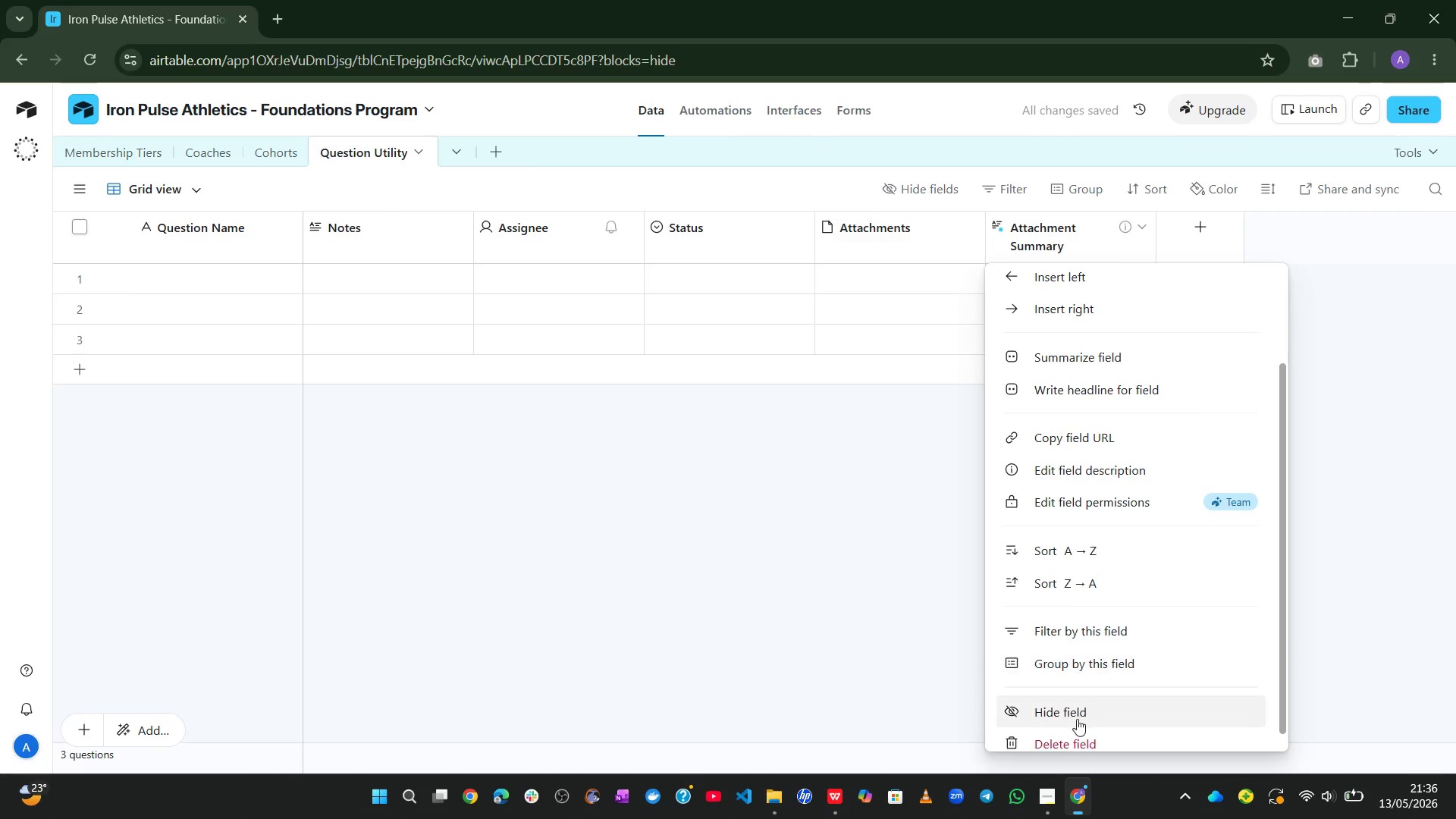 
left_click([1074, 731])
 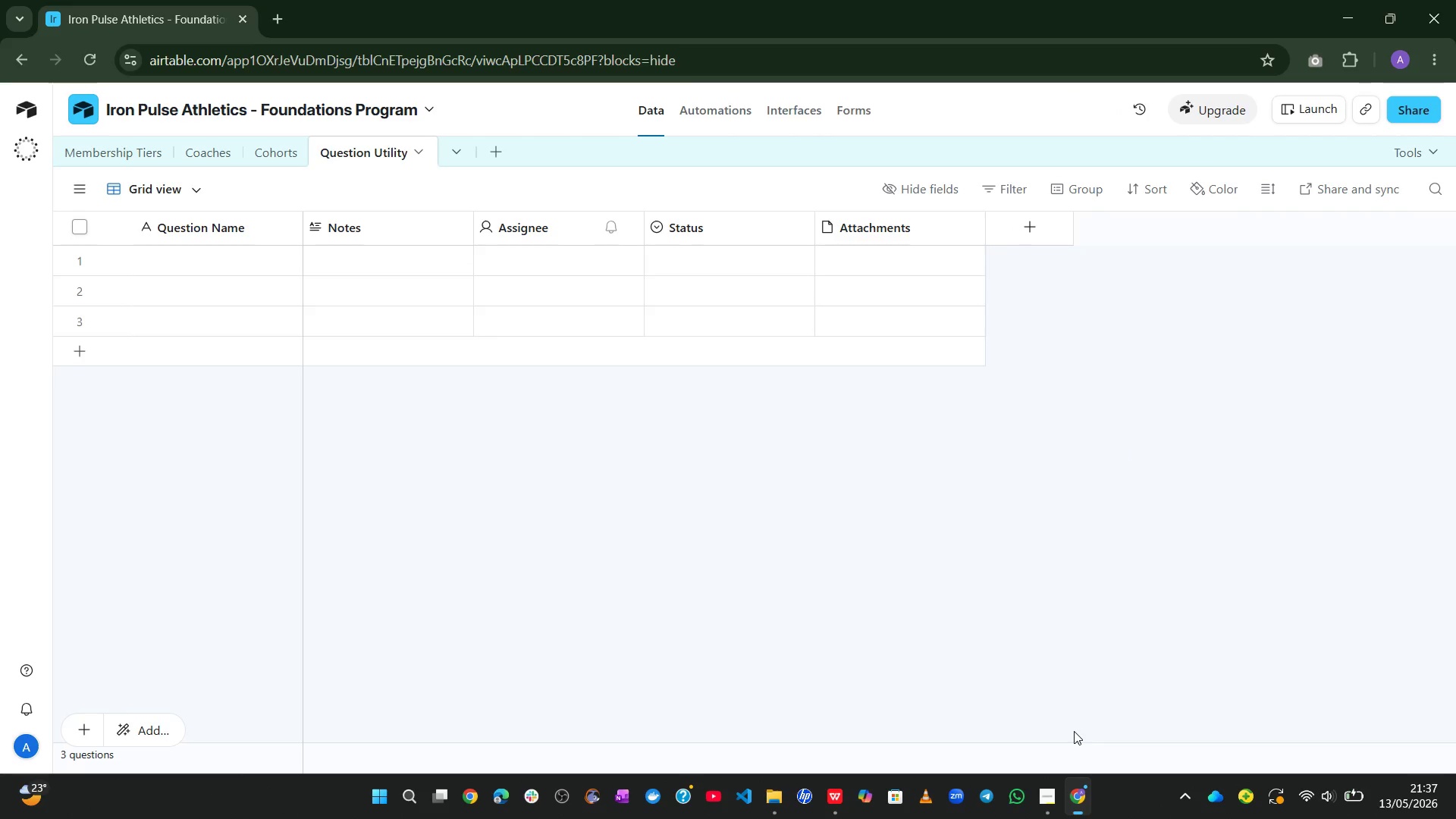 
wait(14.05)
 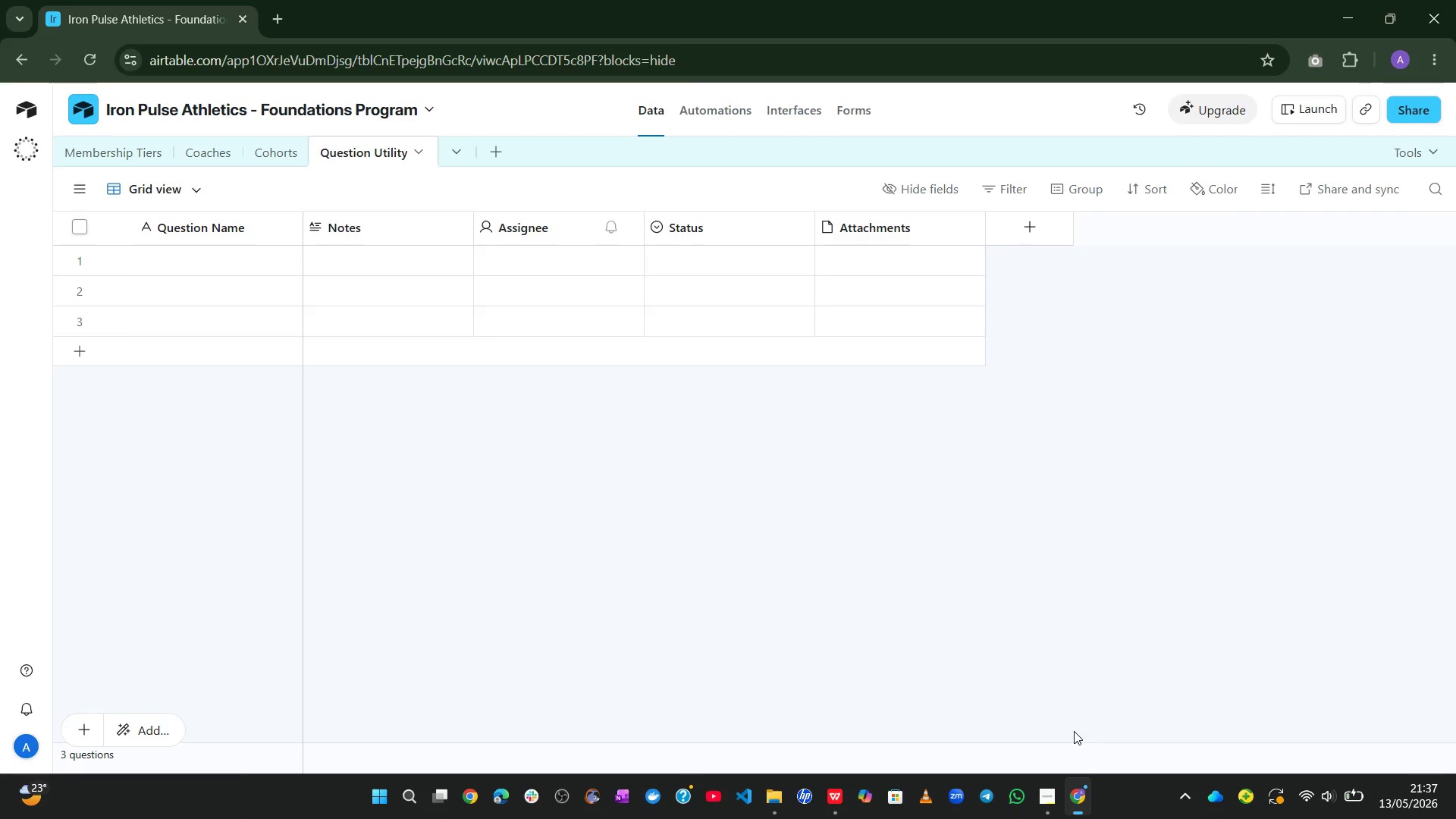 
right_click([906, 226])
 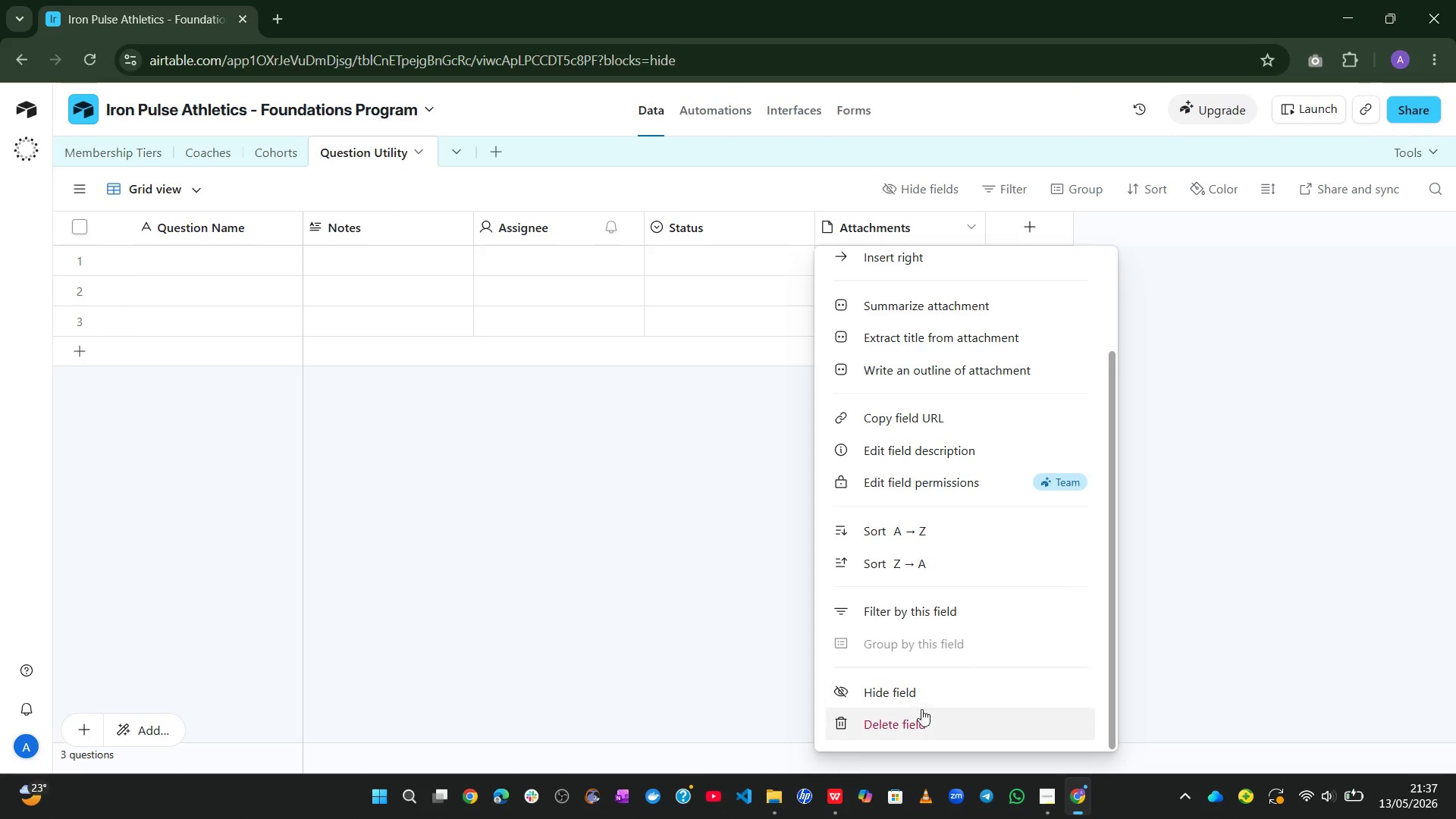 
left_click([920, 711])
 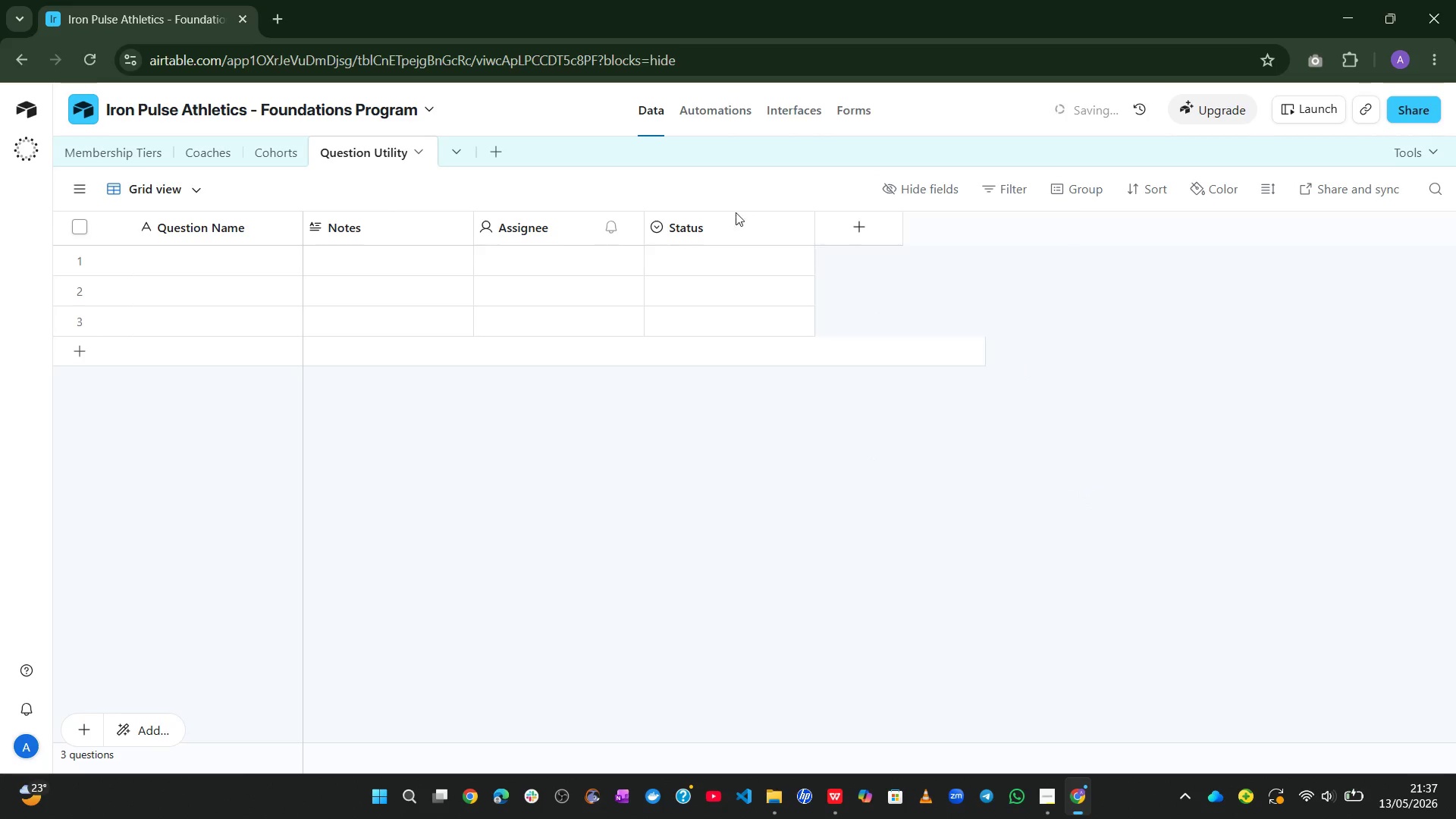 
right_click([720, 231])
 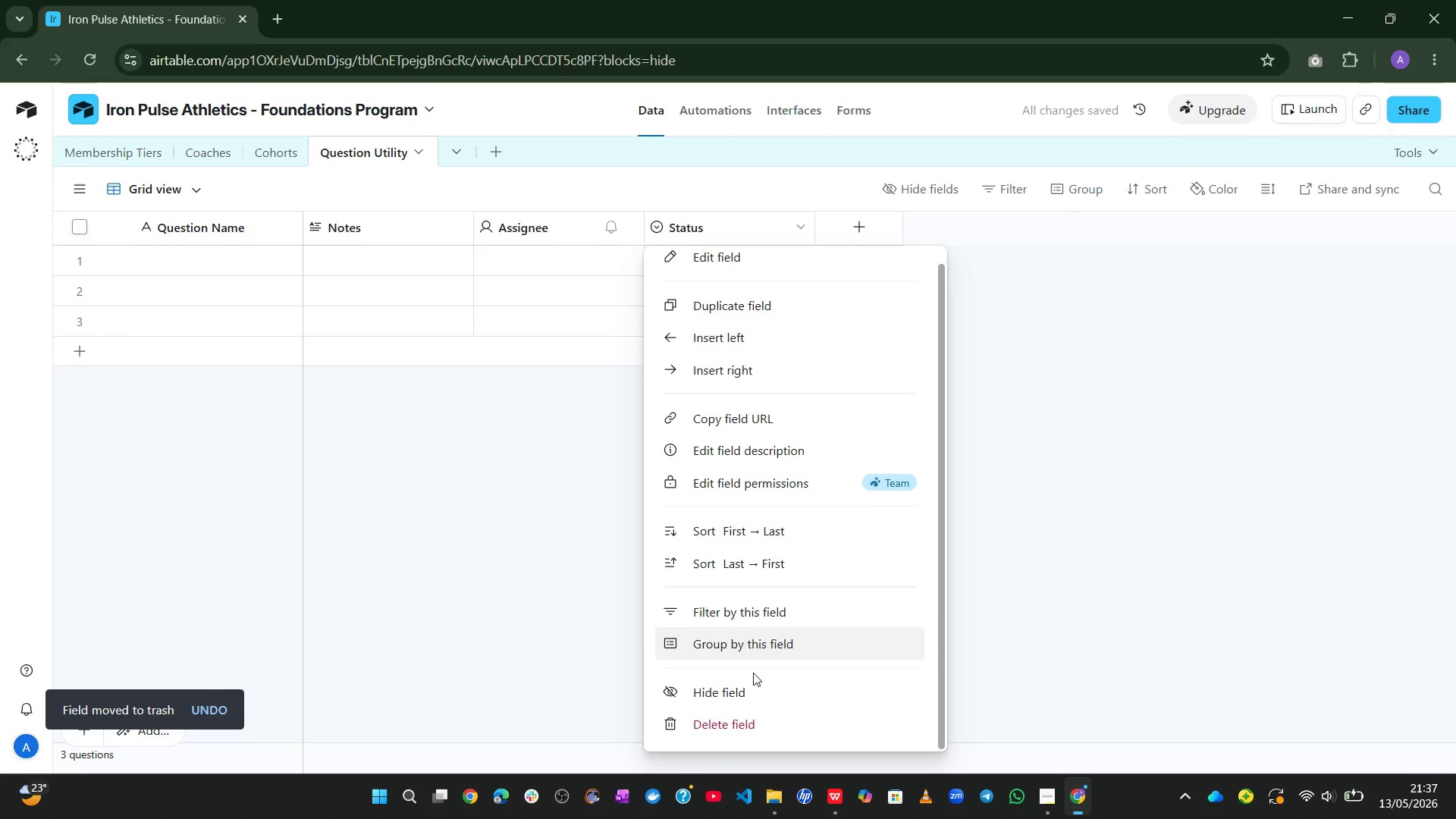 
left_click([725, 723])
 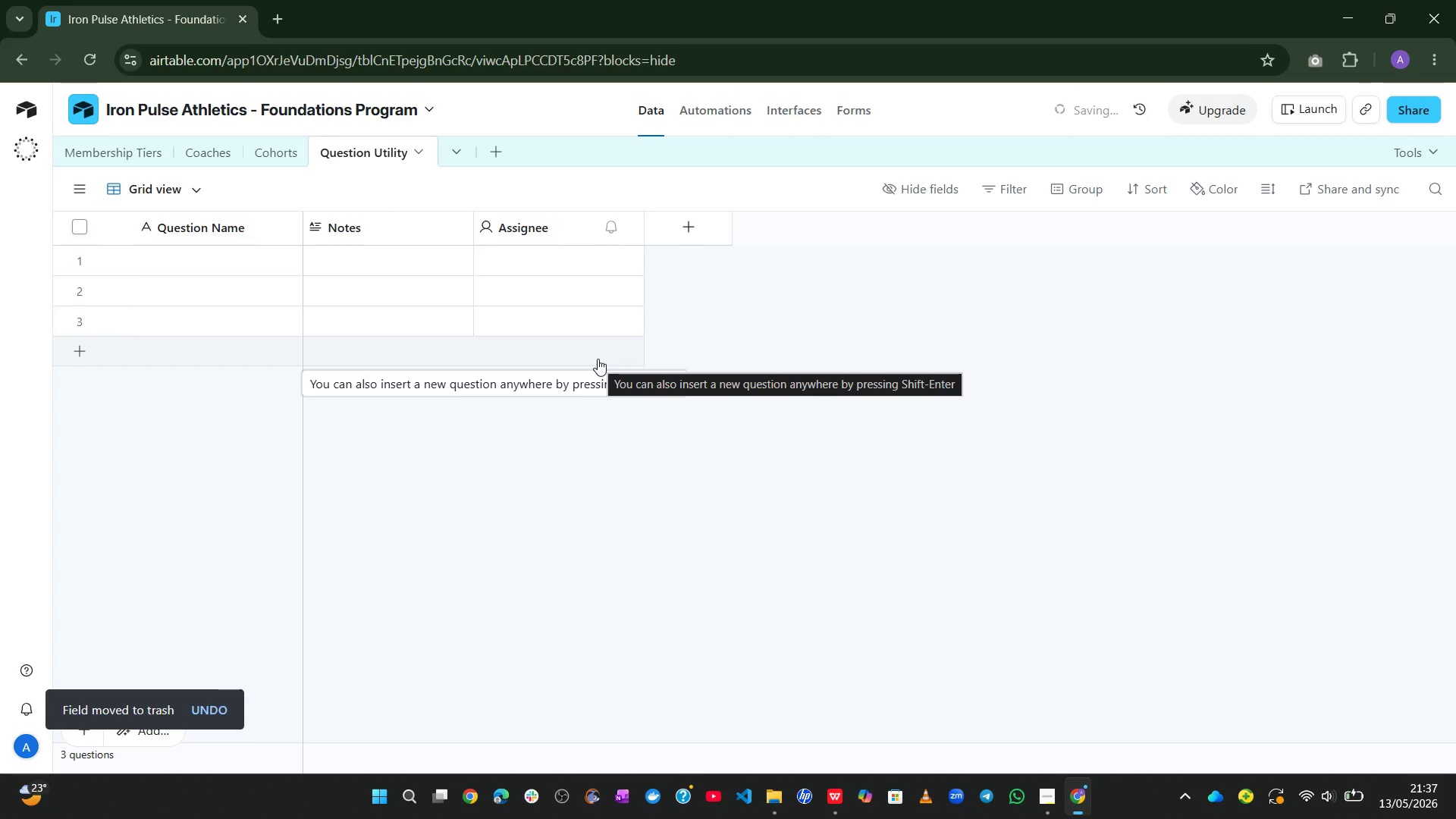 
wait(8.66)
 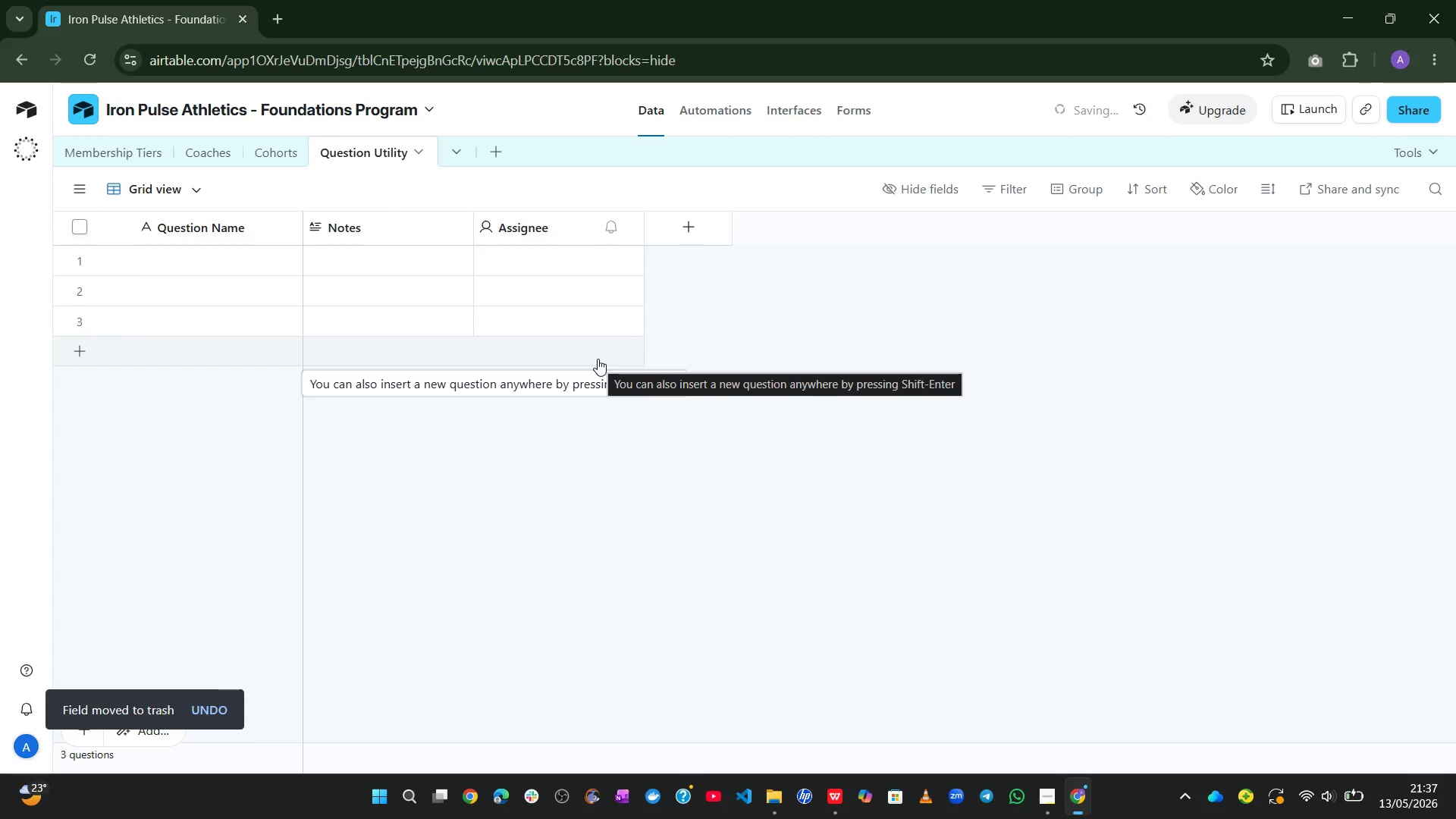 
right_click([543, 221])
 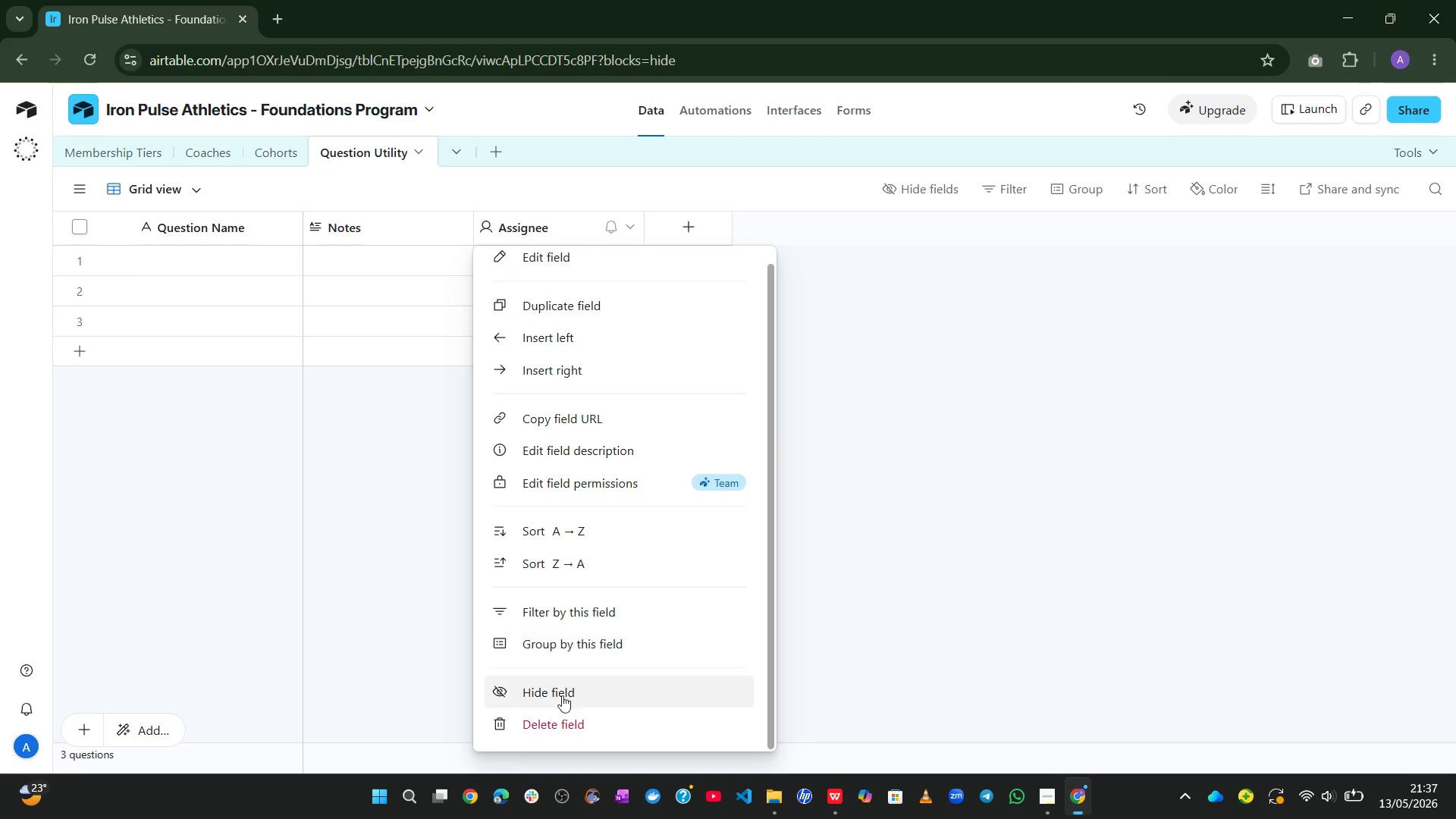 
left_click([548, 720])
 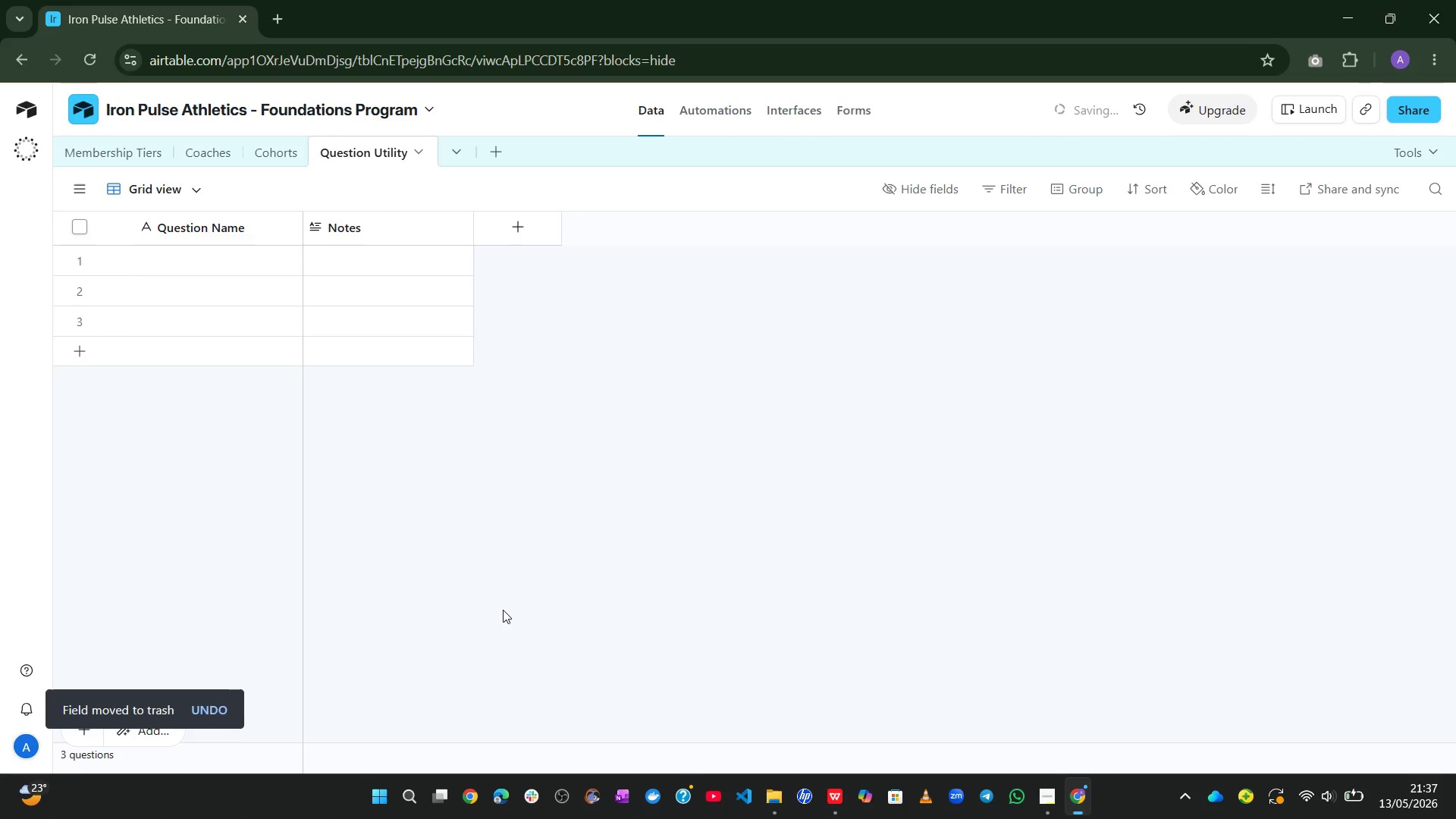 
wait(5.23)
 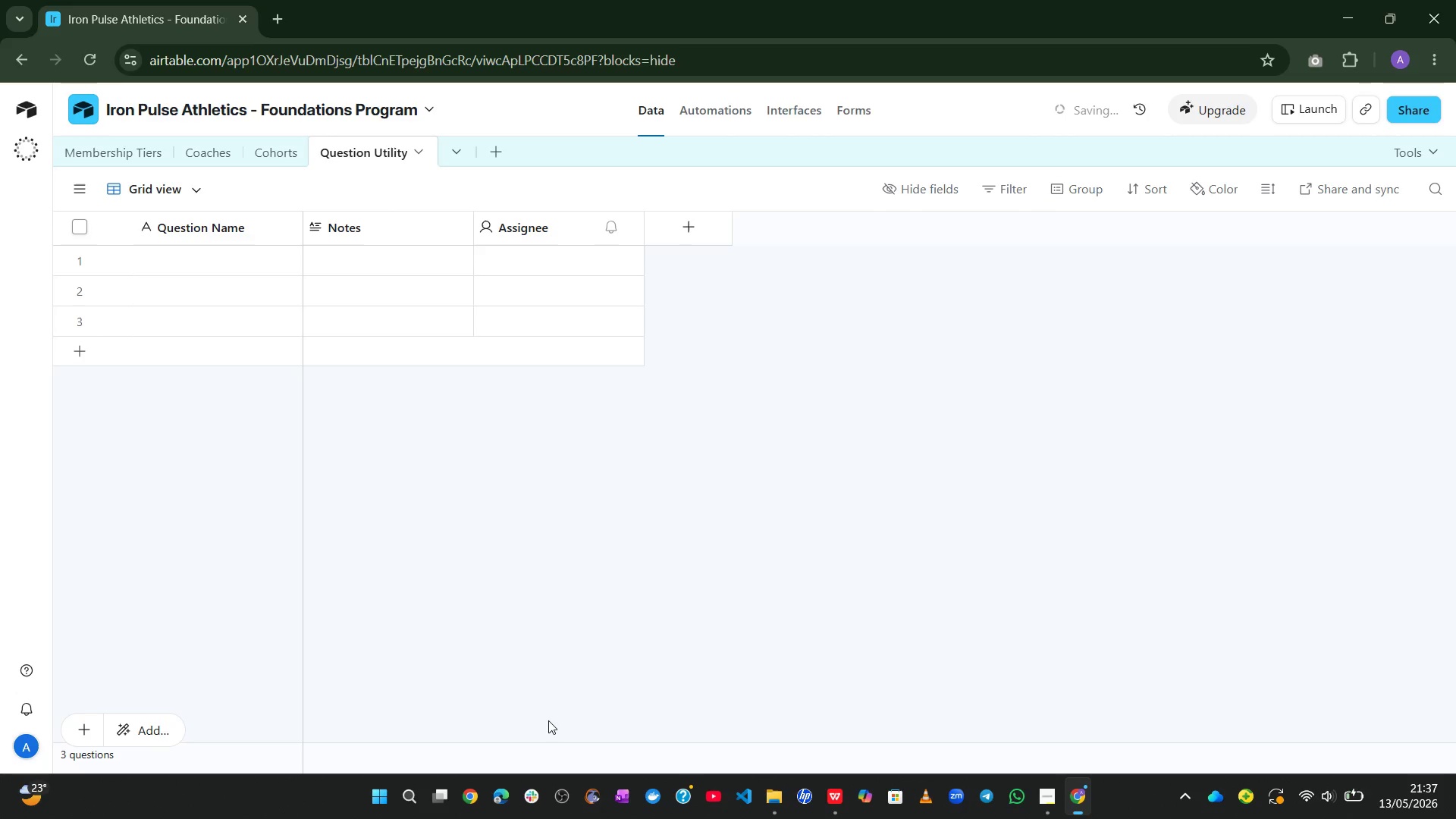 
right_click([410, 232])
 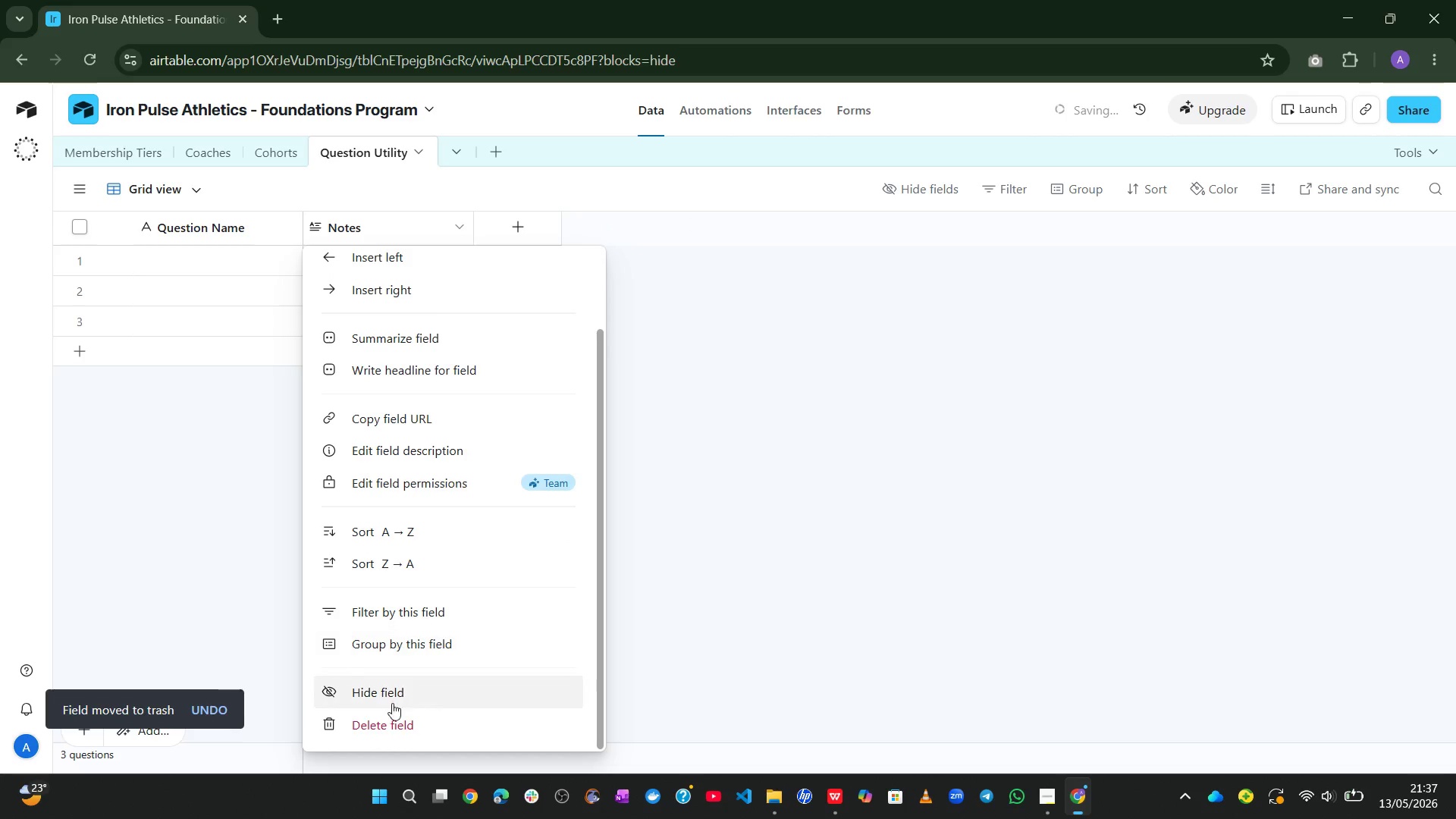 
left_click([384, 722])
 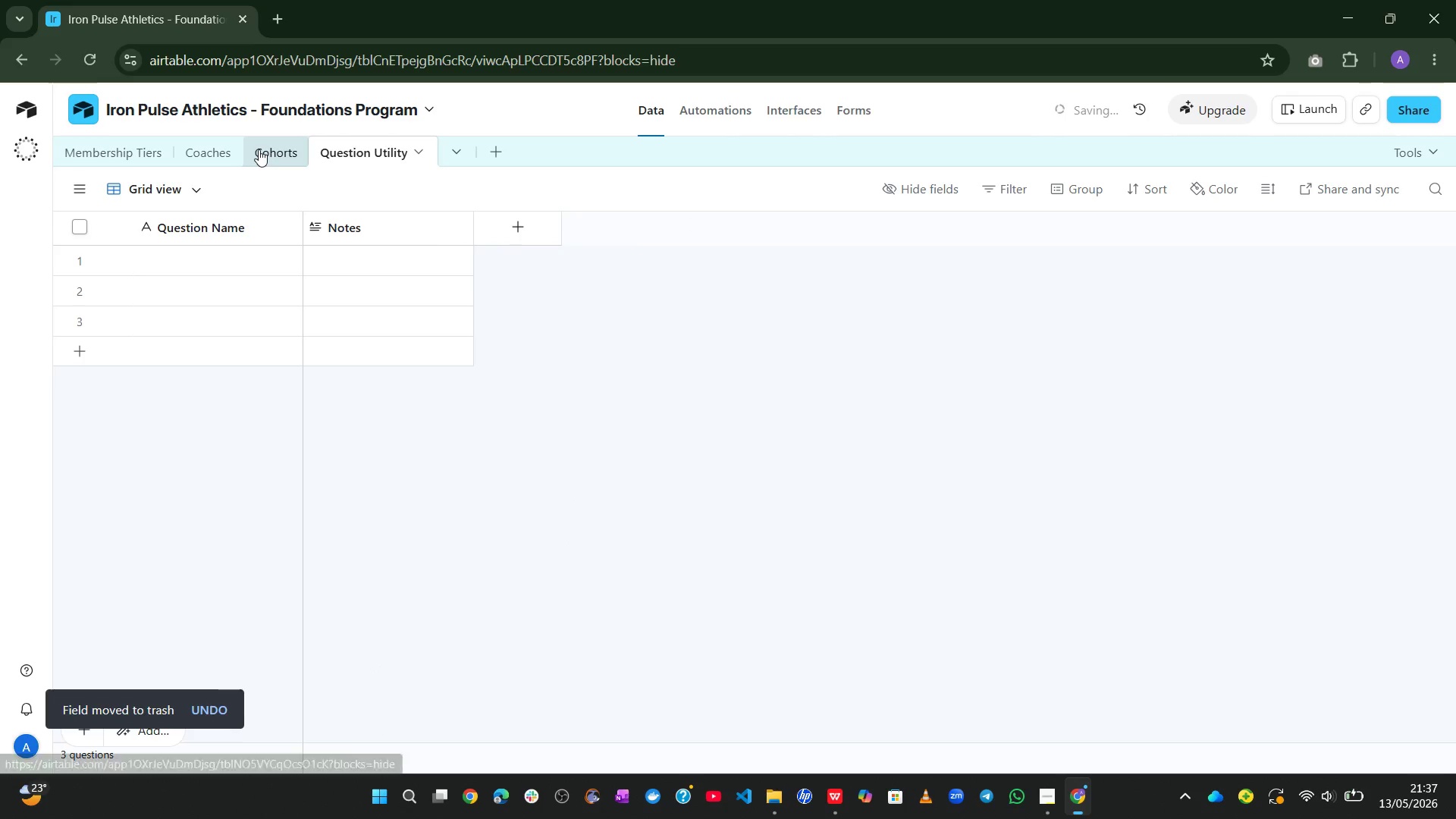 
left_click([275, 149])
 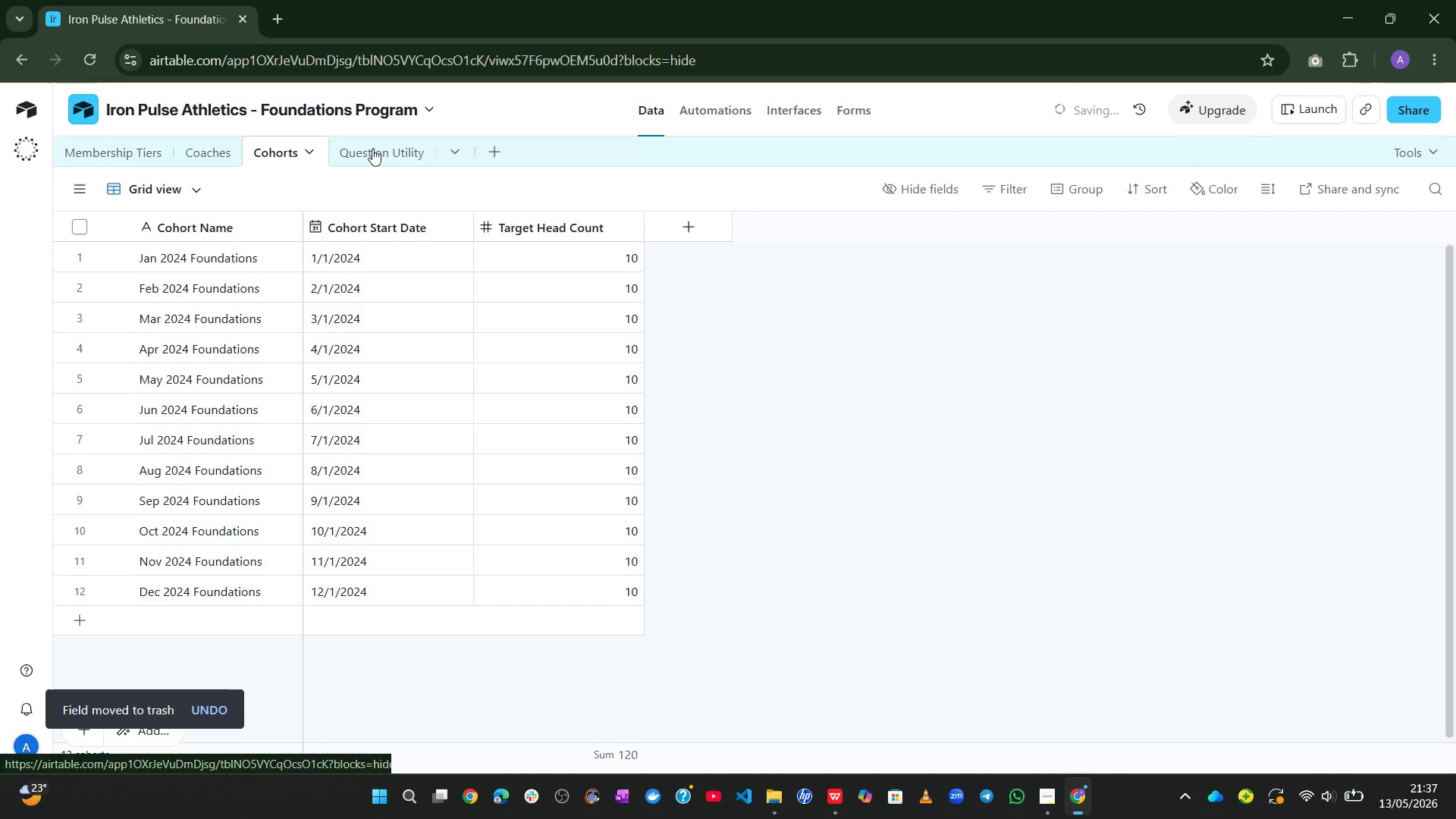 
left_click([405, 144])
 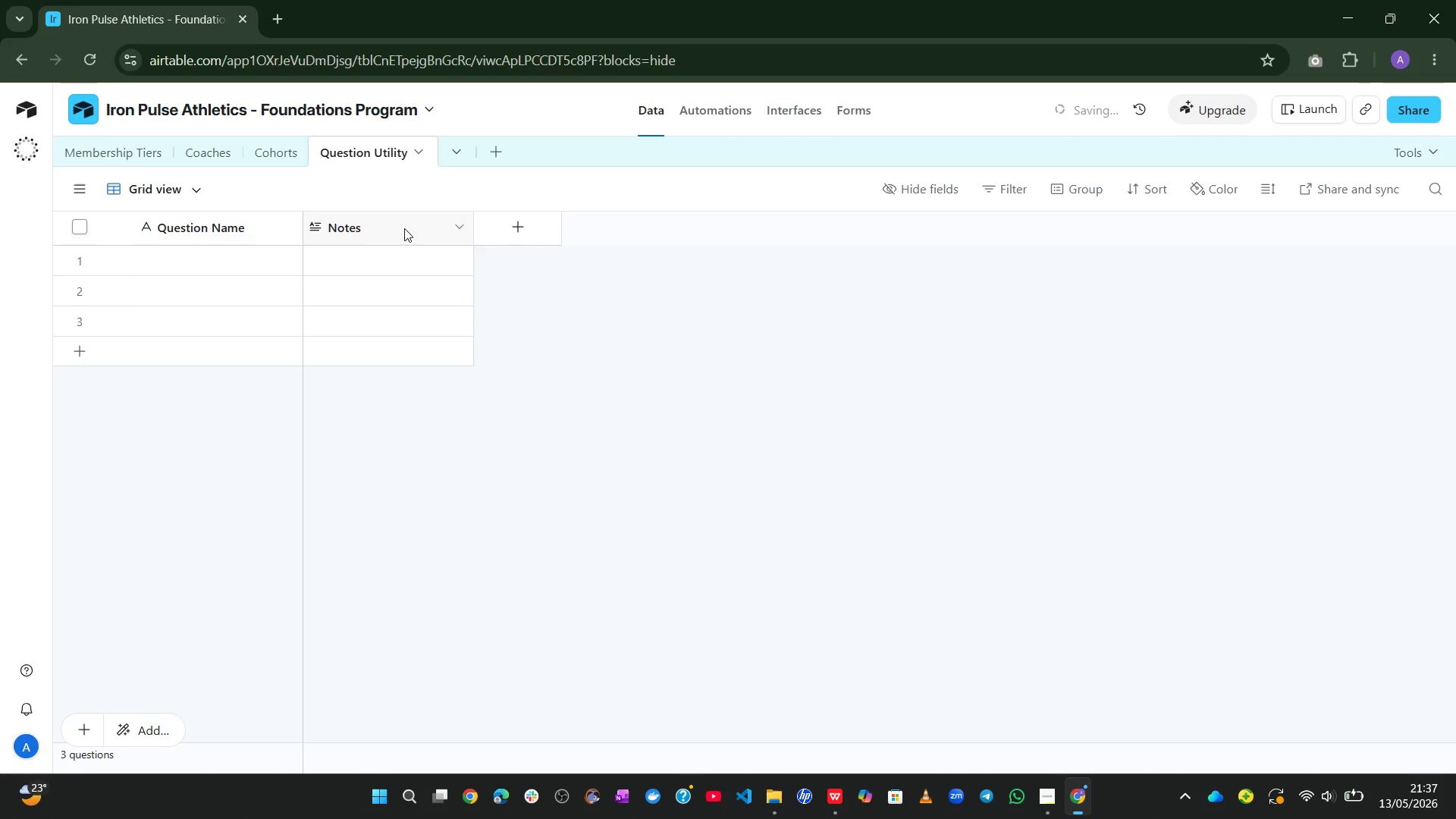 
right_click([404, 228])
 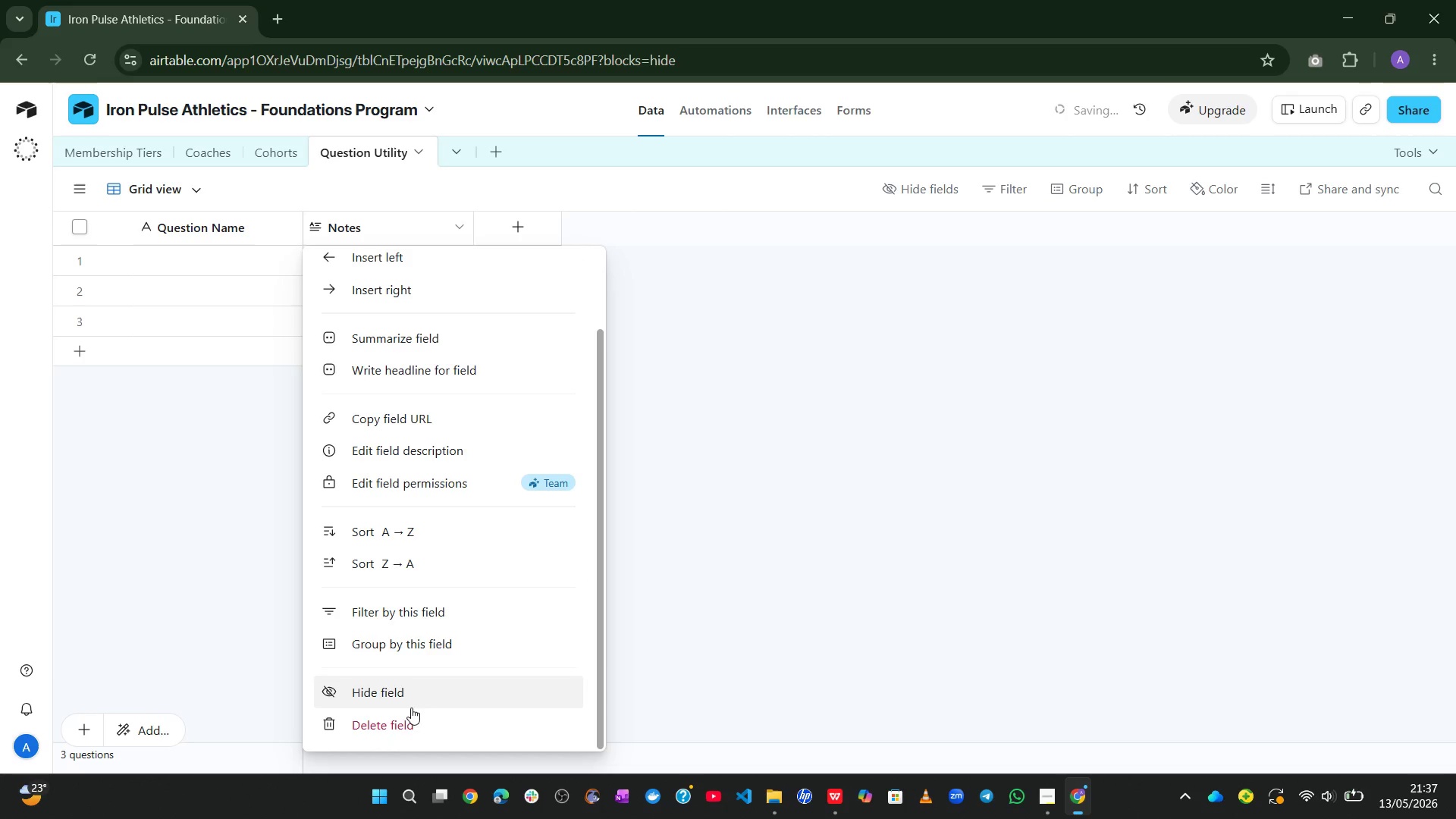 
left_click([403, 717])
 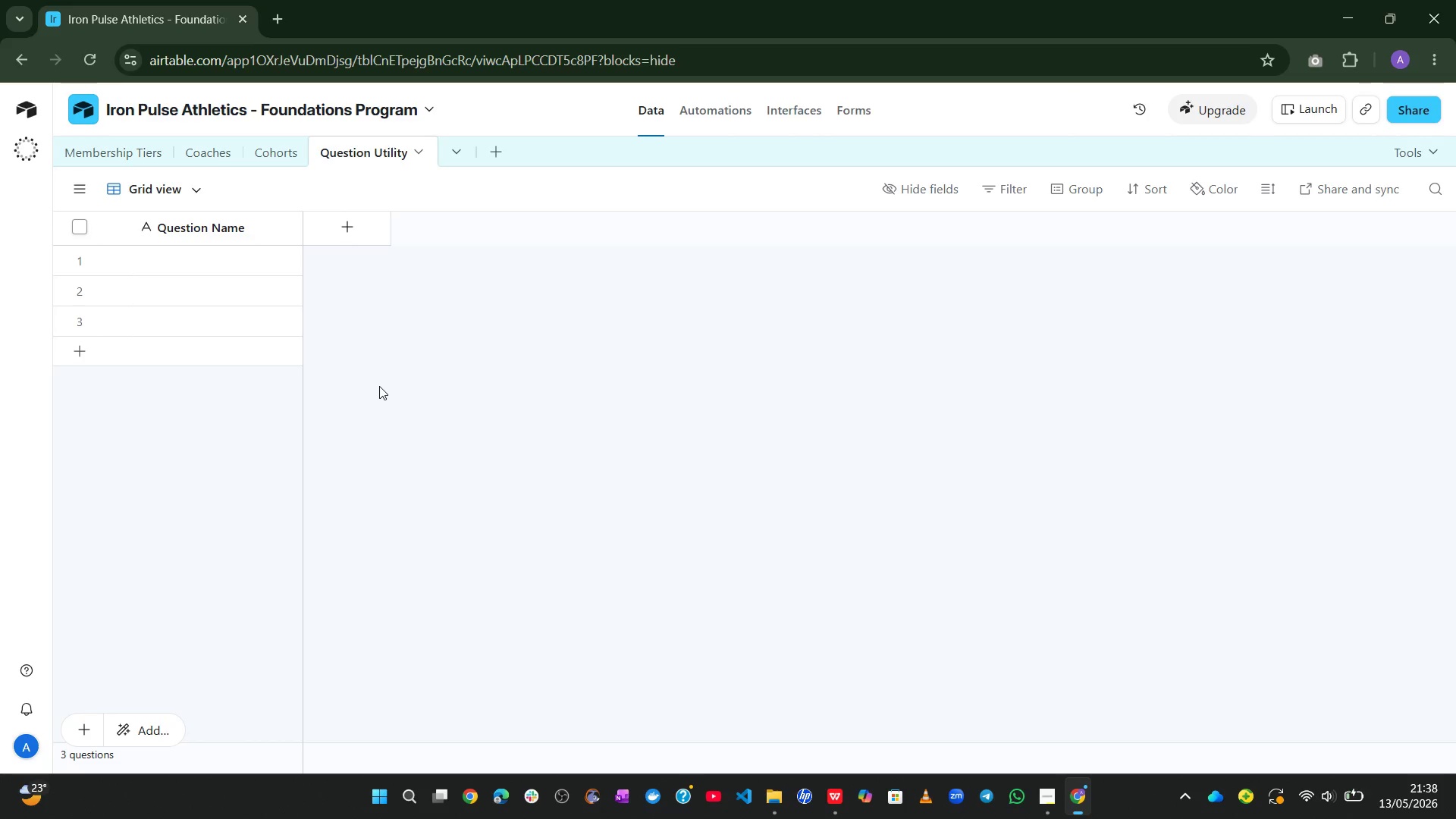 
wait(31.97)
 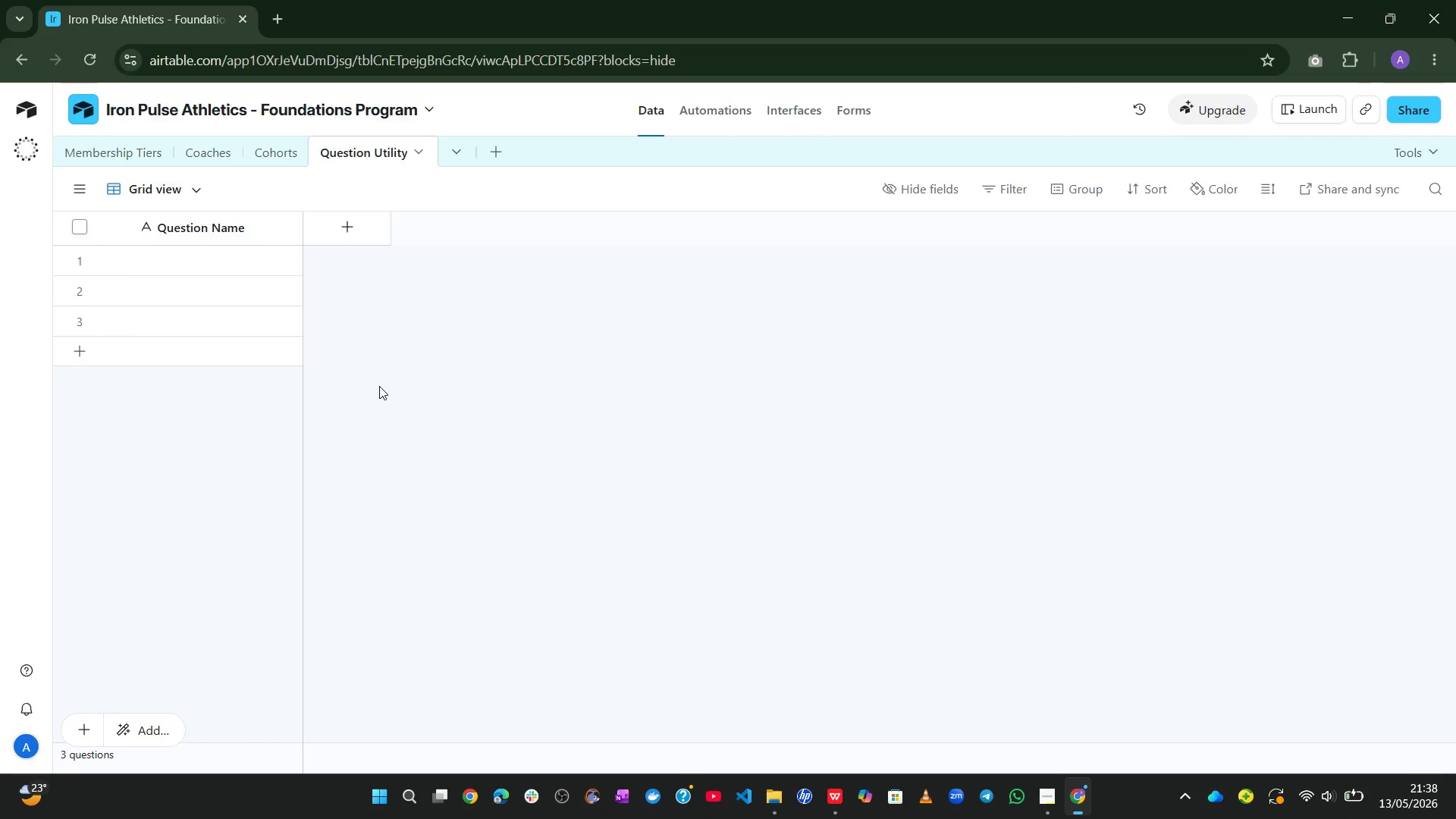 
left_click([333, 214])
 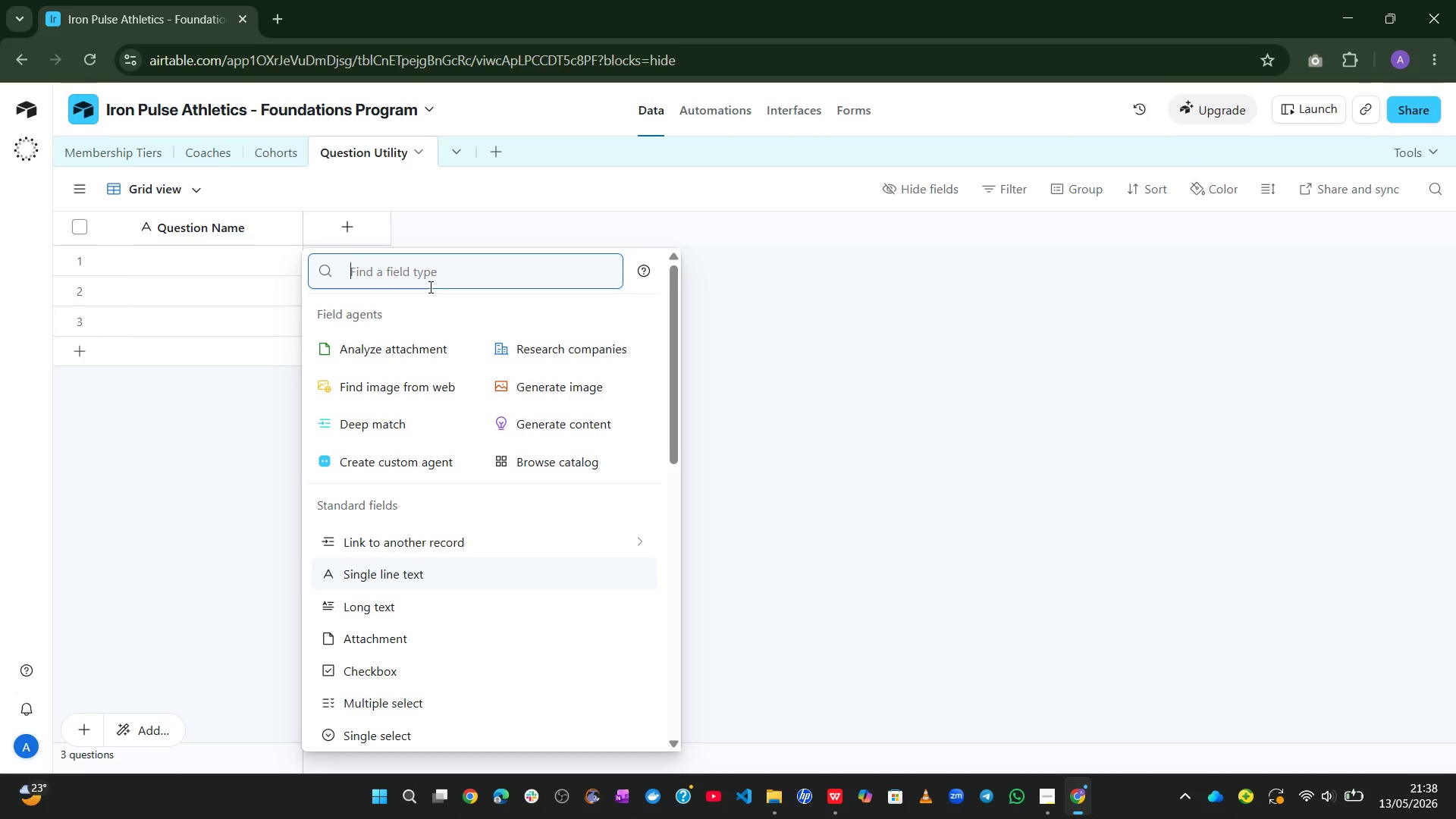 
wait(8.64)
 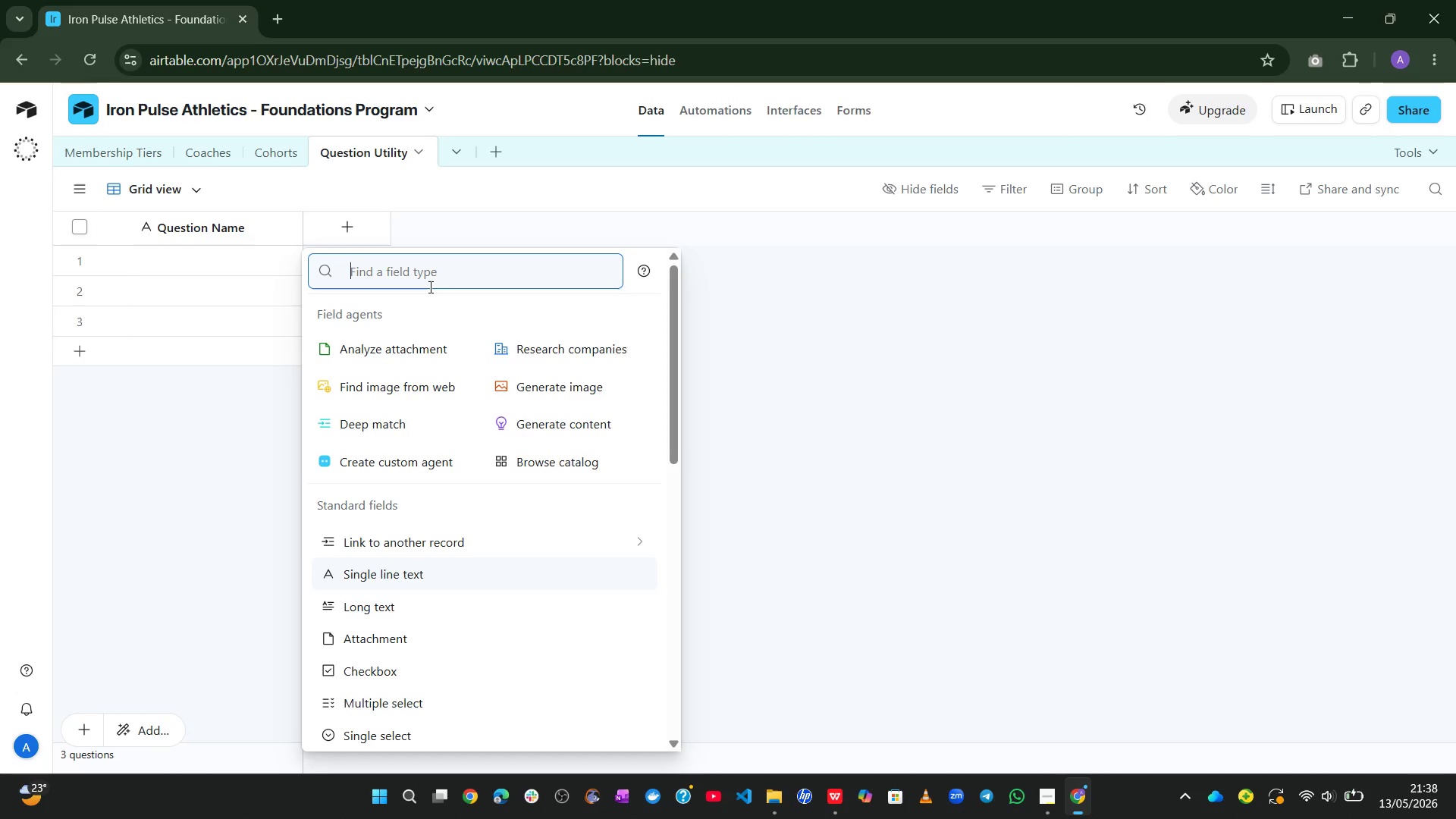 
type(nu)
 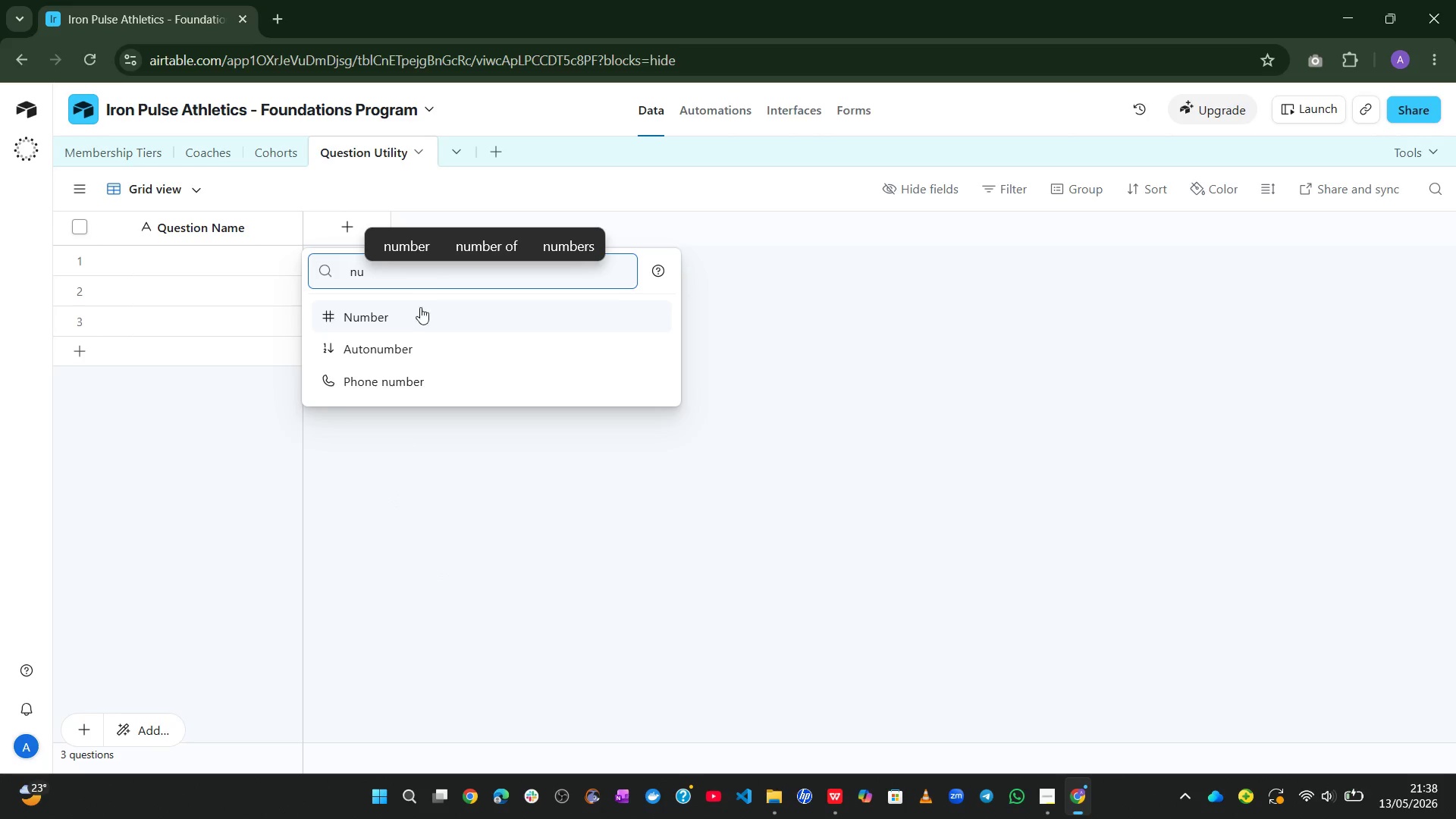 
left_click([417, 312])
 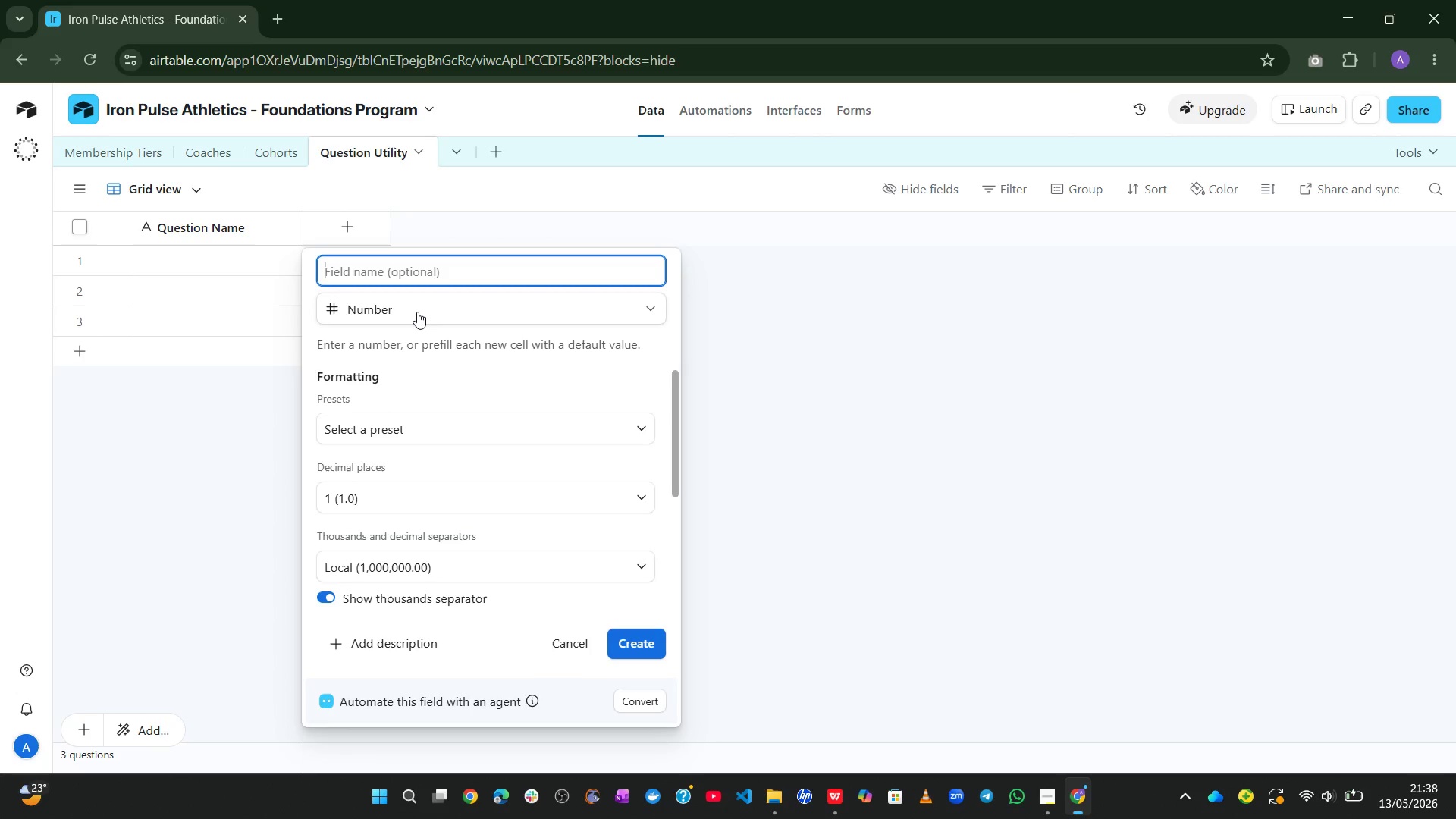 
type(Total Responses)
 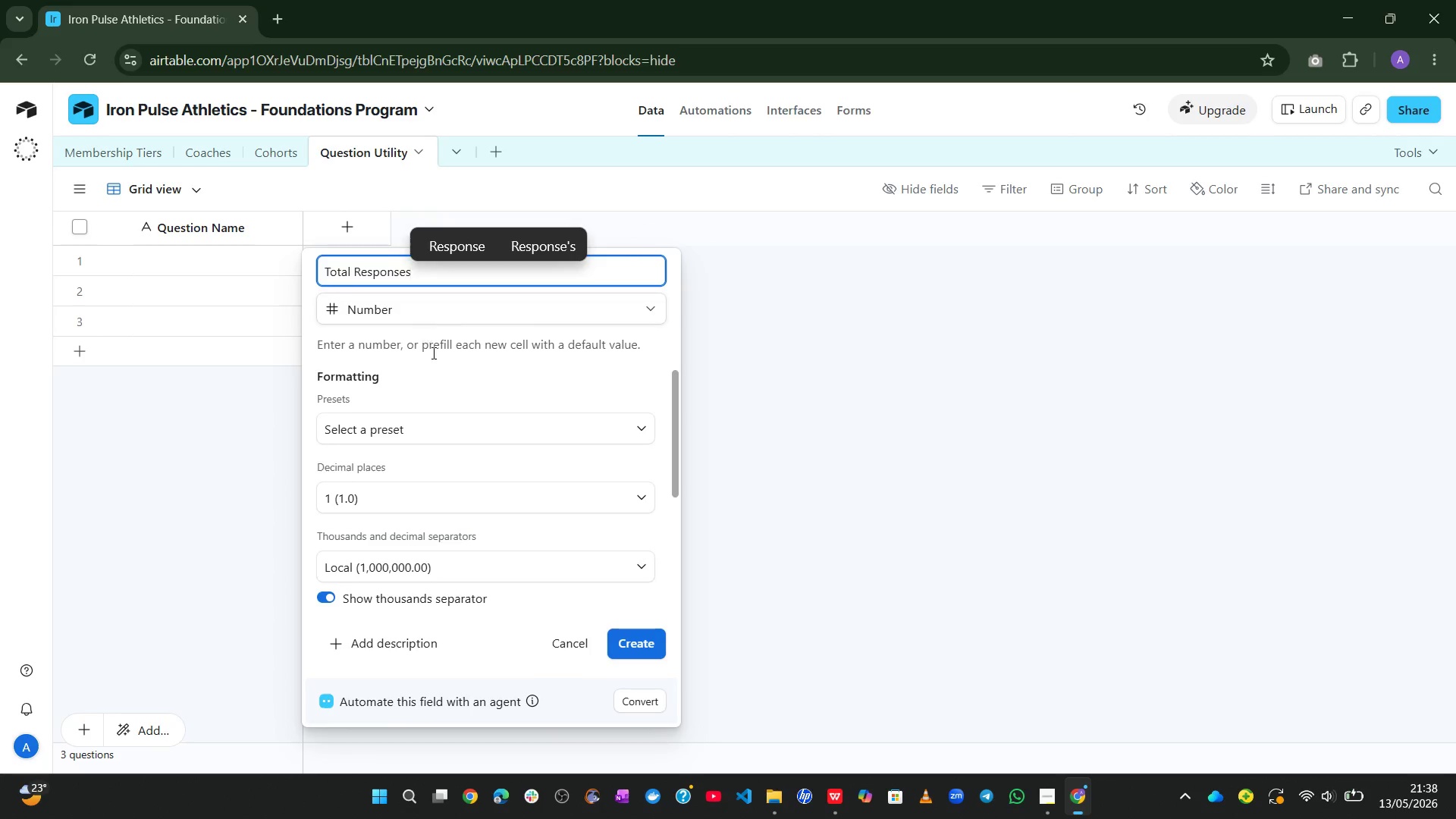 
left_click([434, 496])
 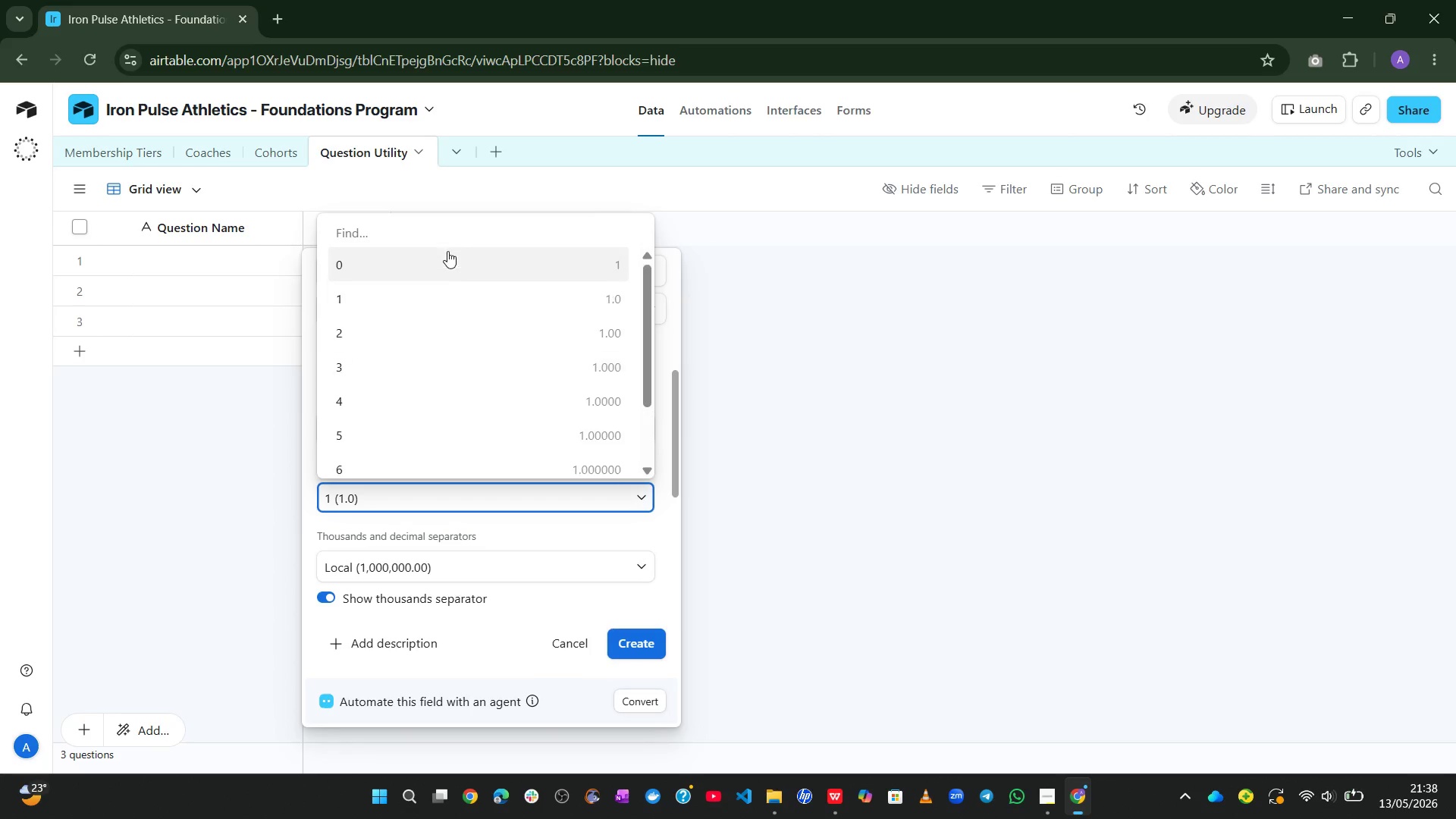 
left_click([437, 249])
 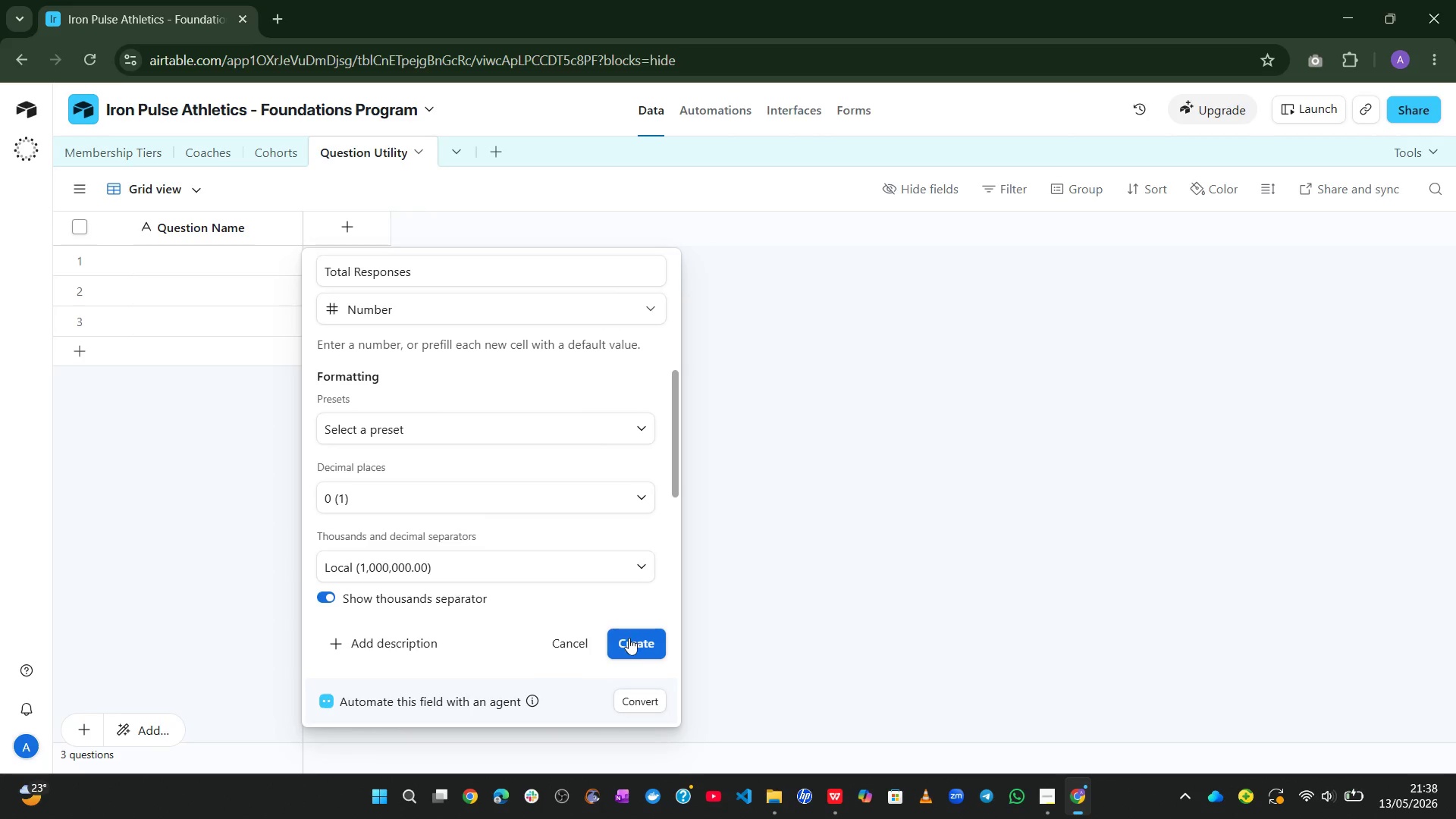 
left_click([627, 642])
 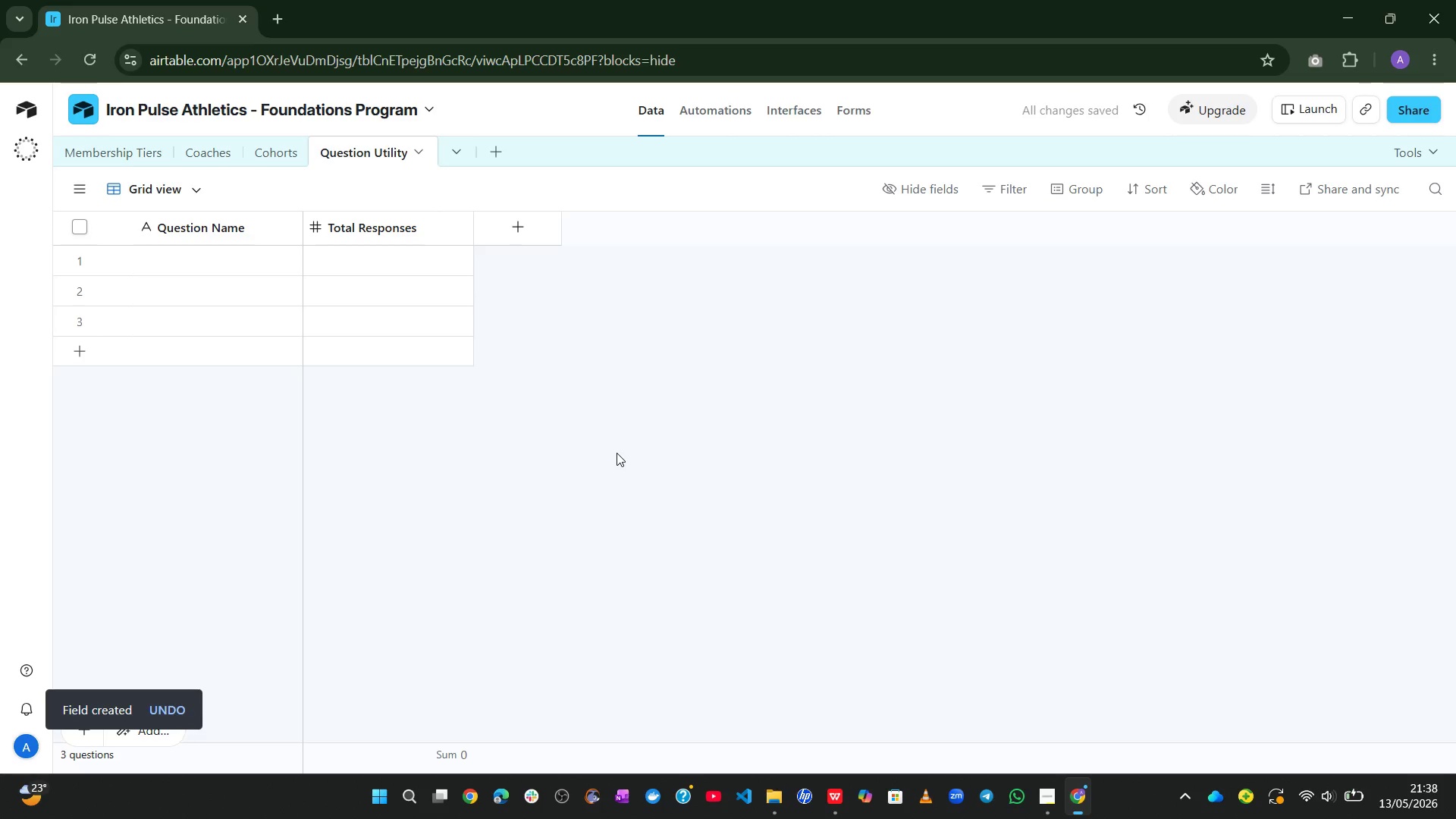 
wait(7.02)
 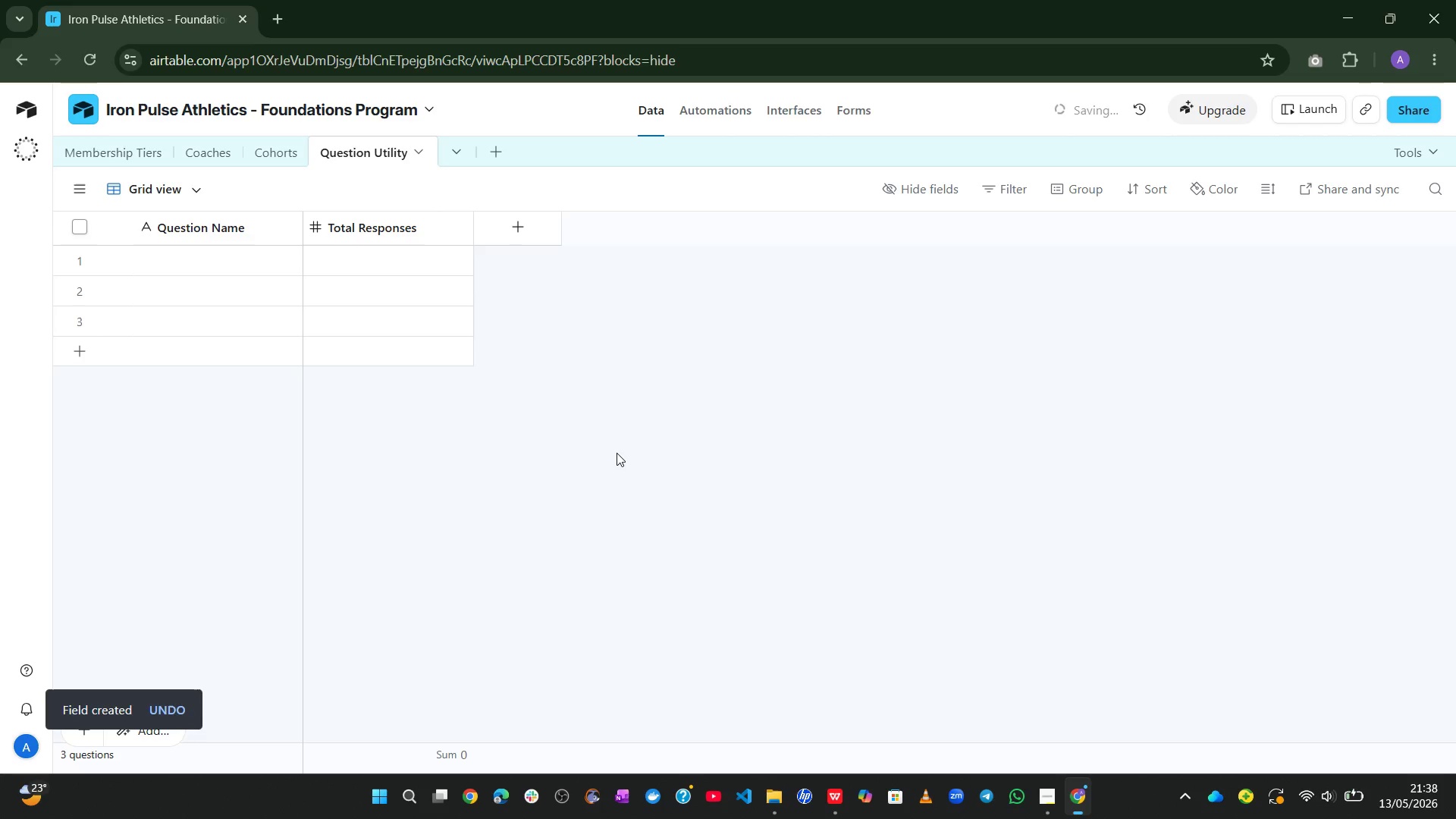 
left_click([525, 232])
 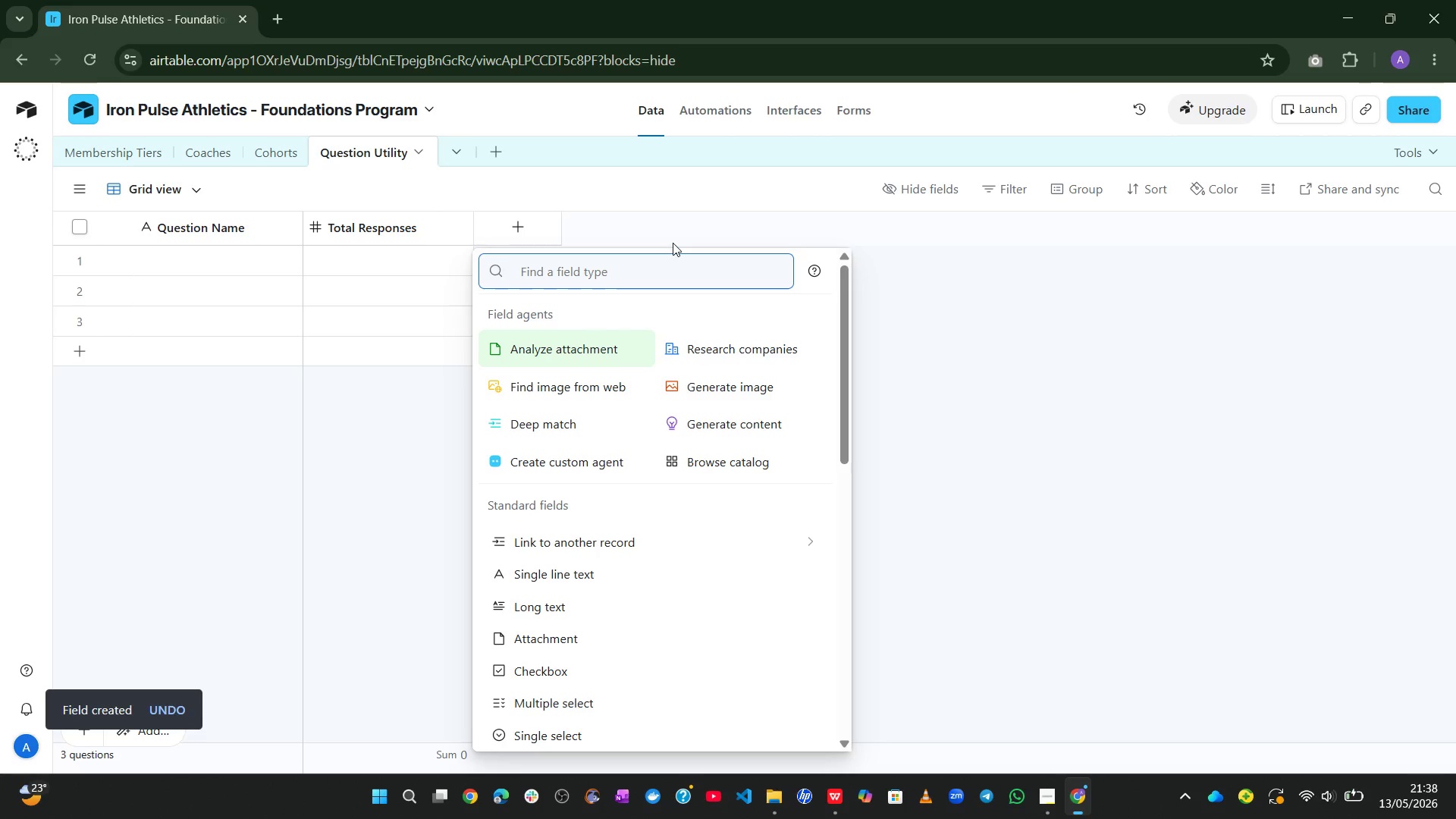 
type(nu)
 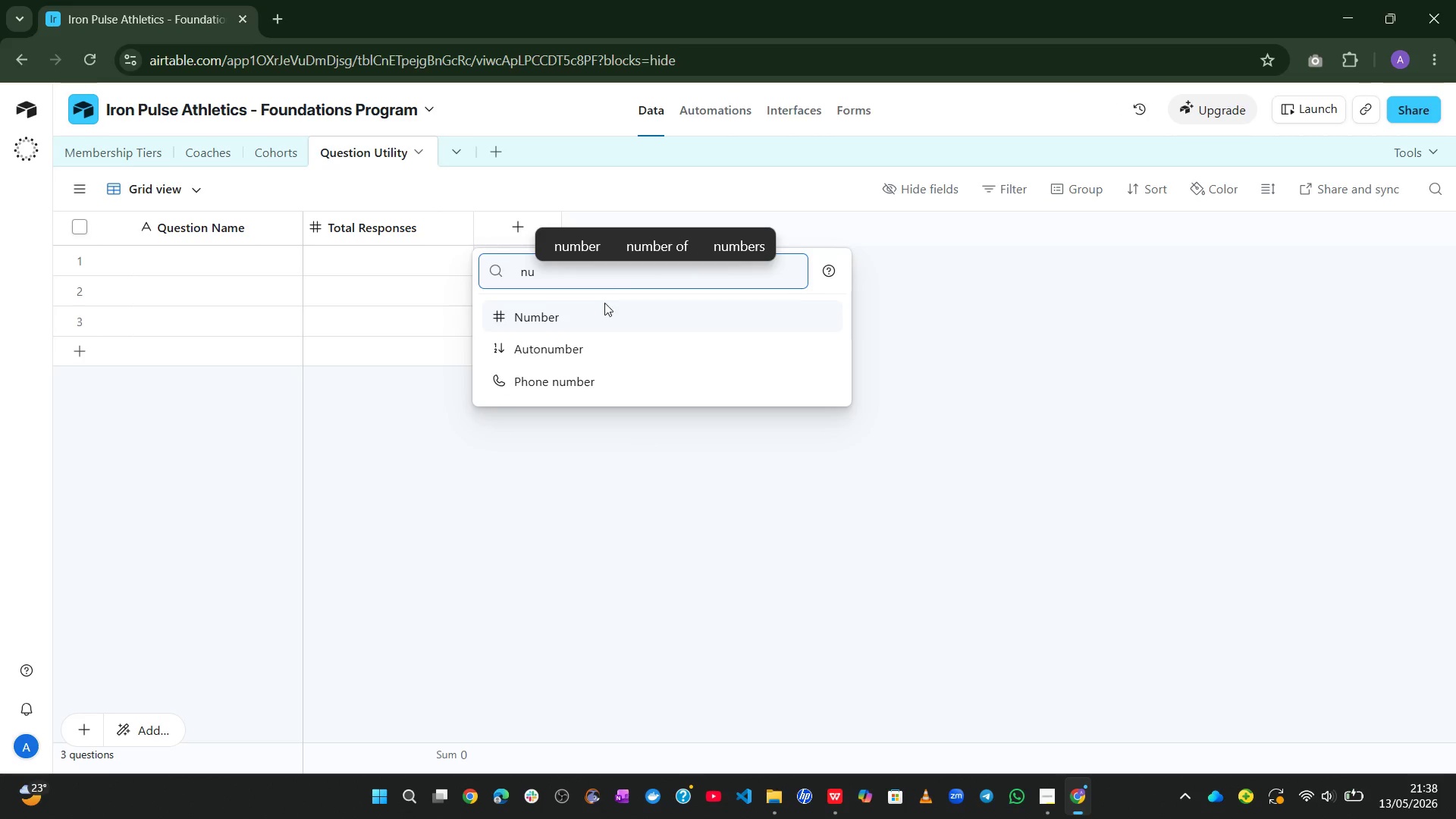 
left_click([584, 320])
 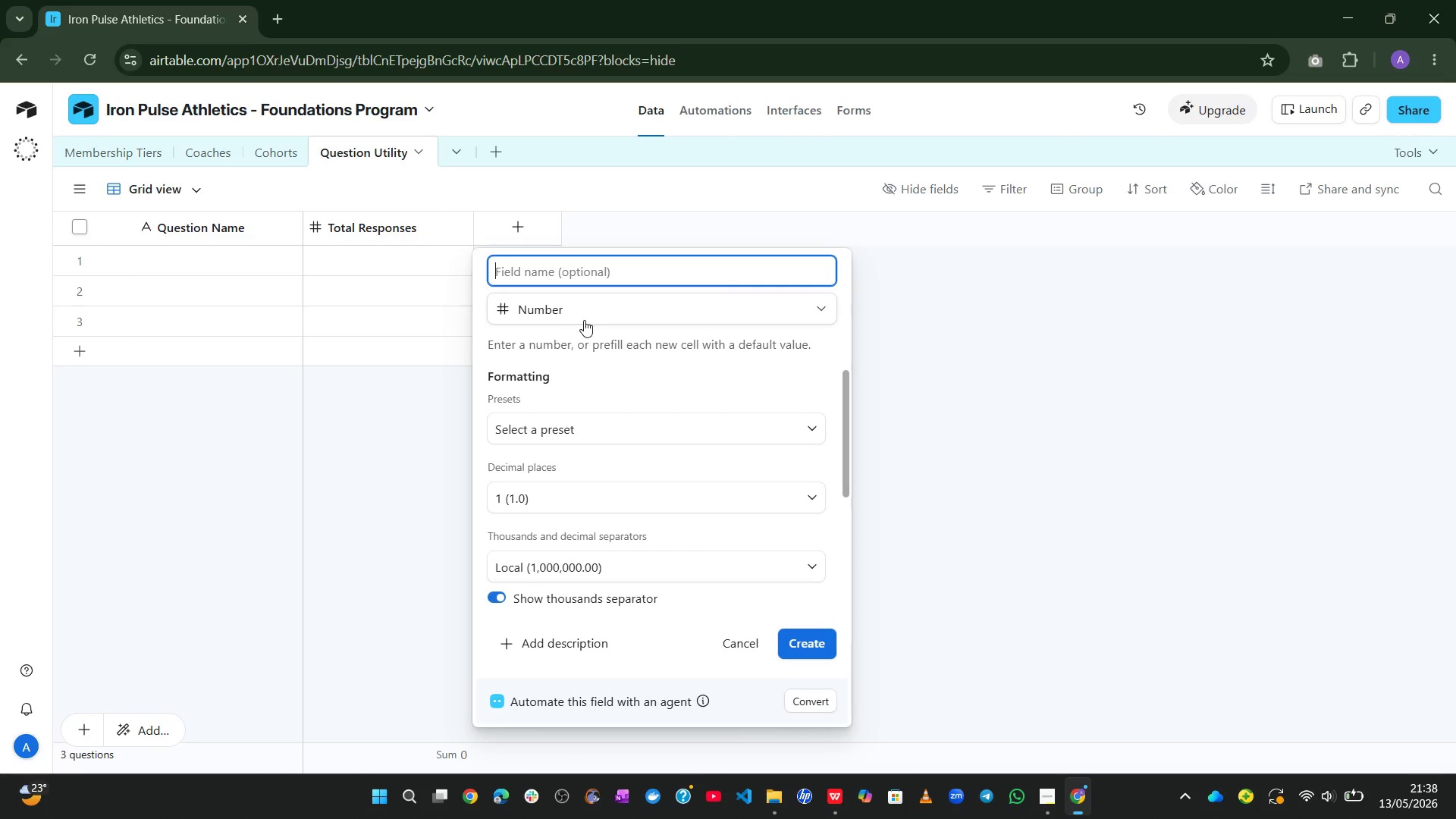 
type(Skip Count)
 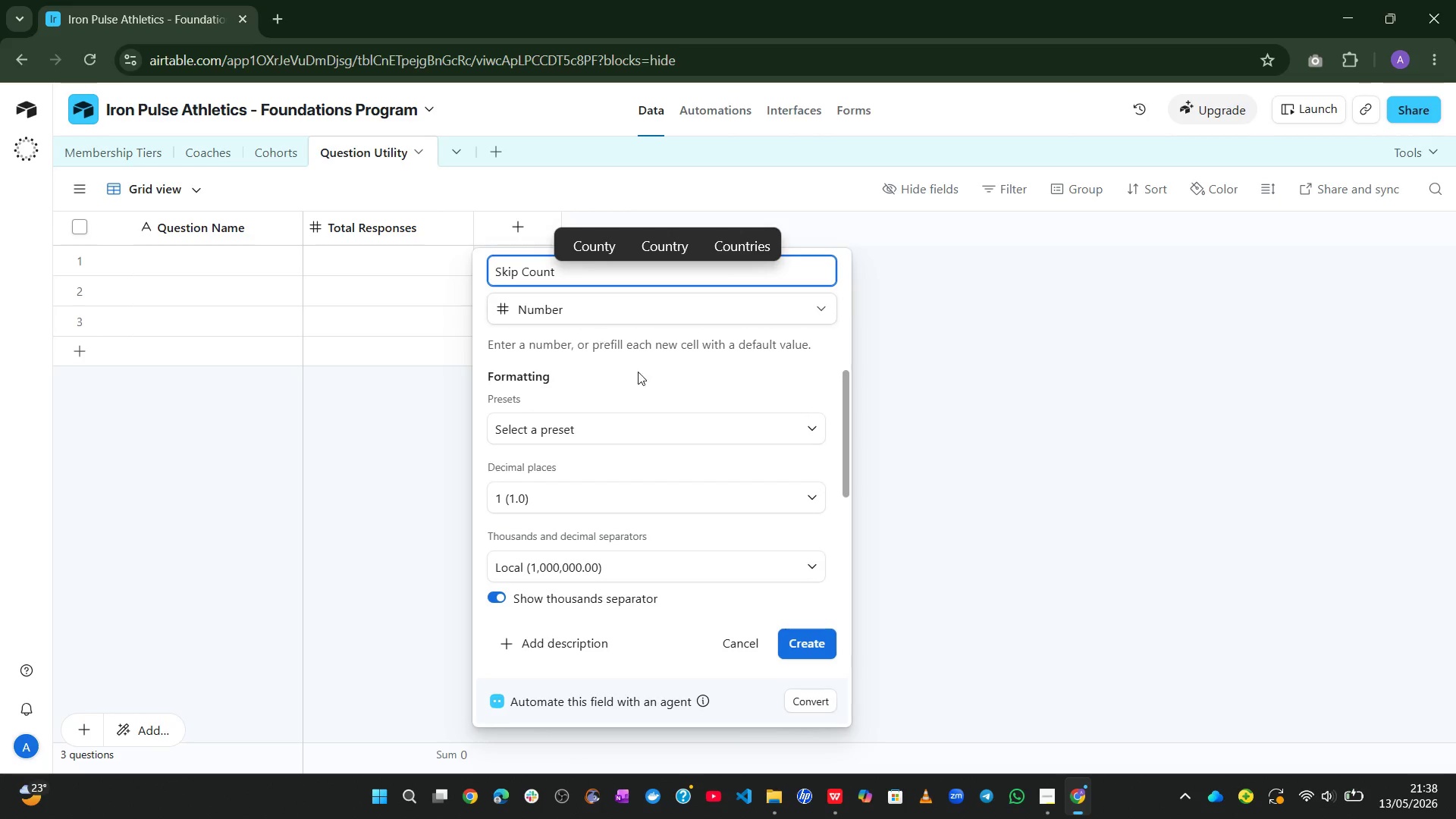 
left_click([721, 486])
 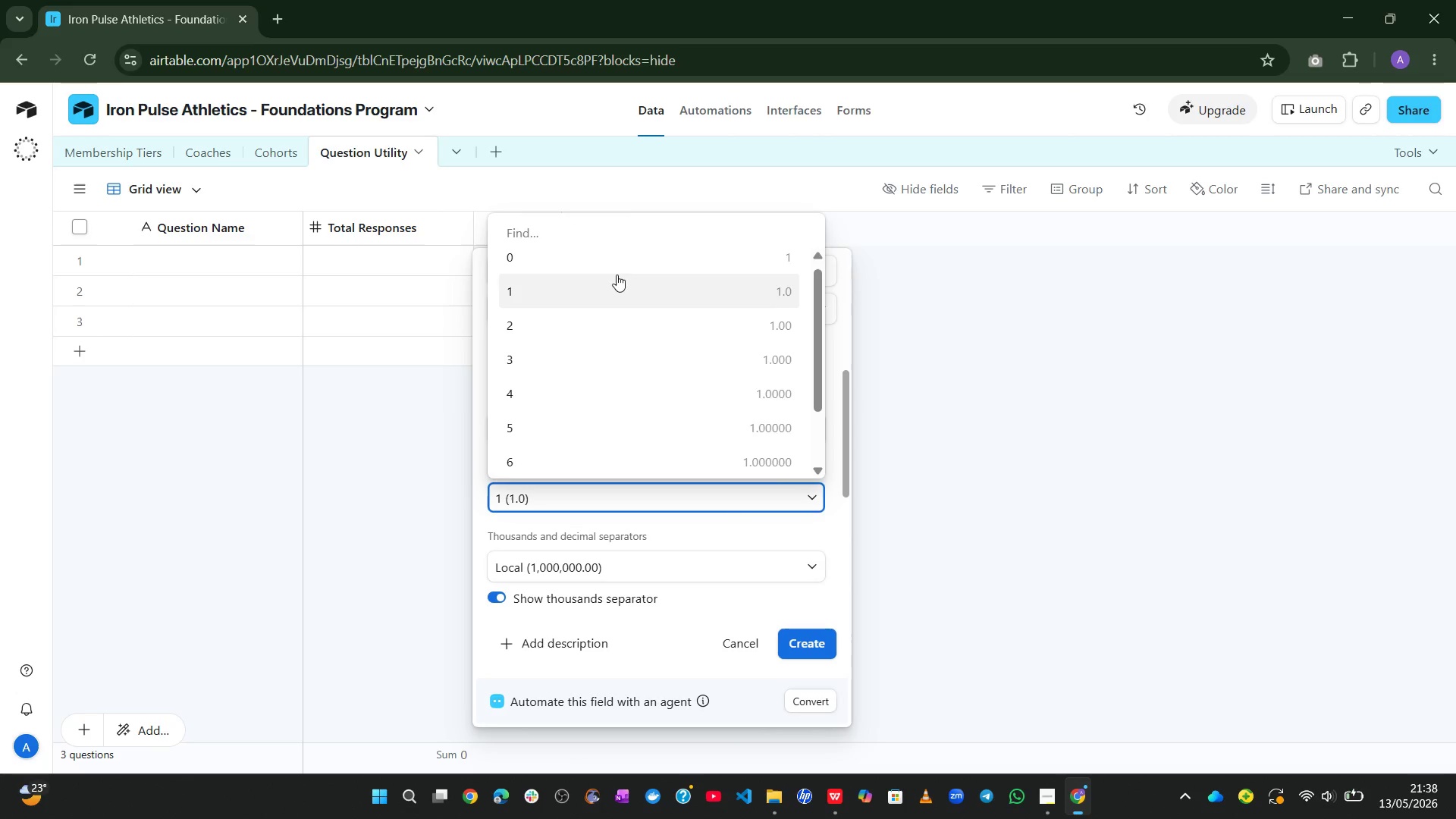 
left_click([596, 262])
 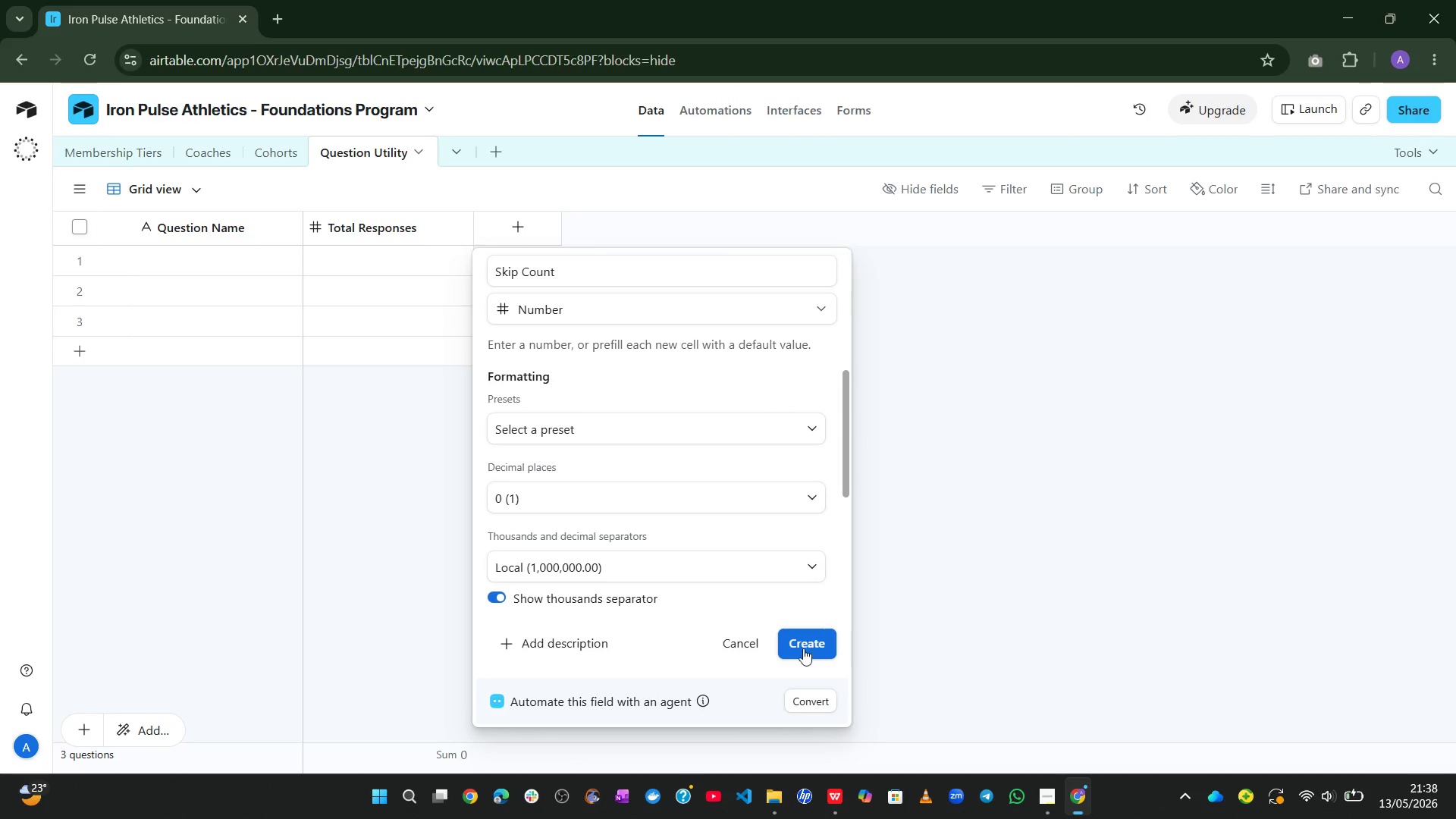 
left_click([802, 644])
 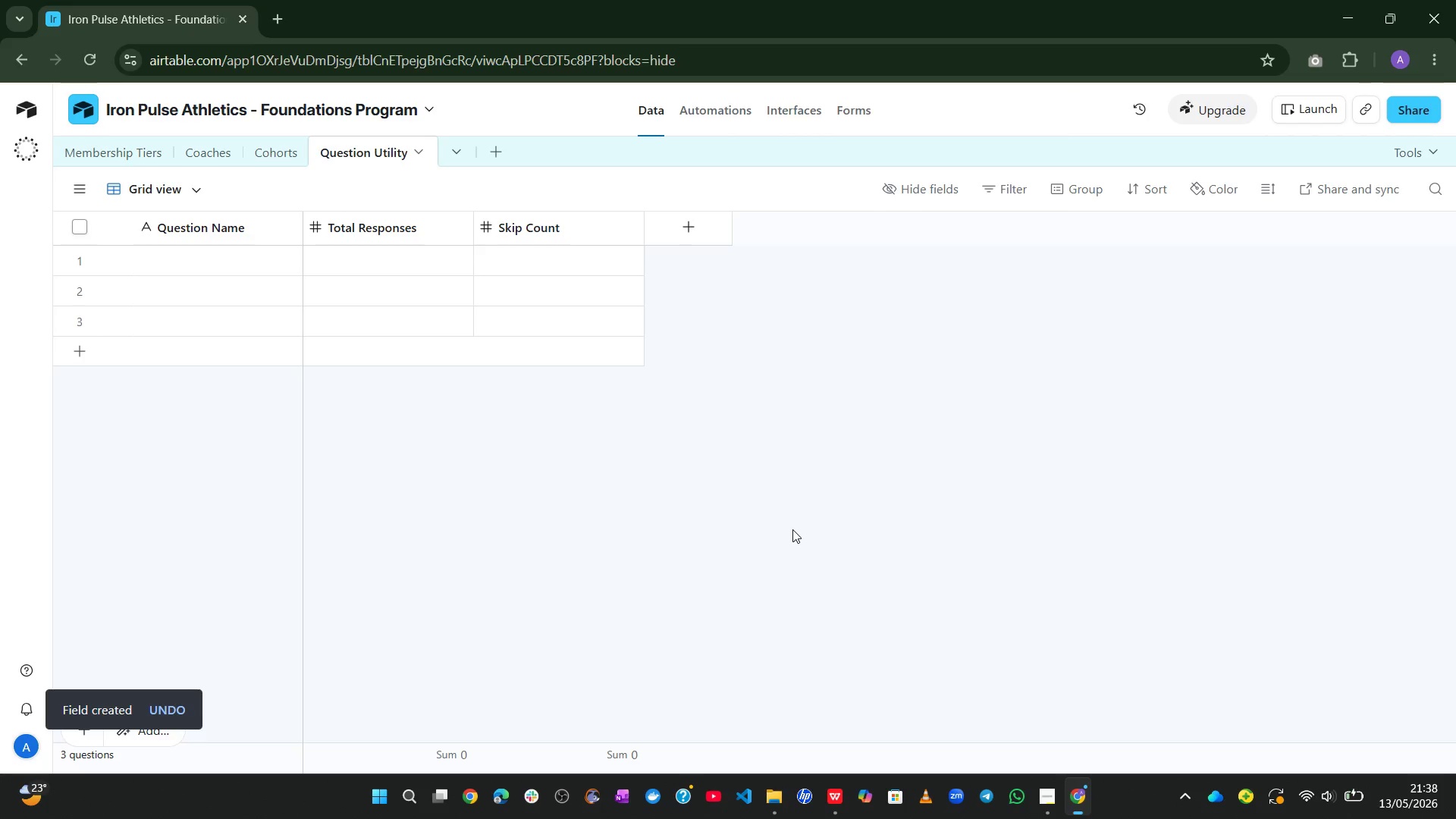 
wait(12.42)
 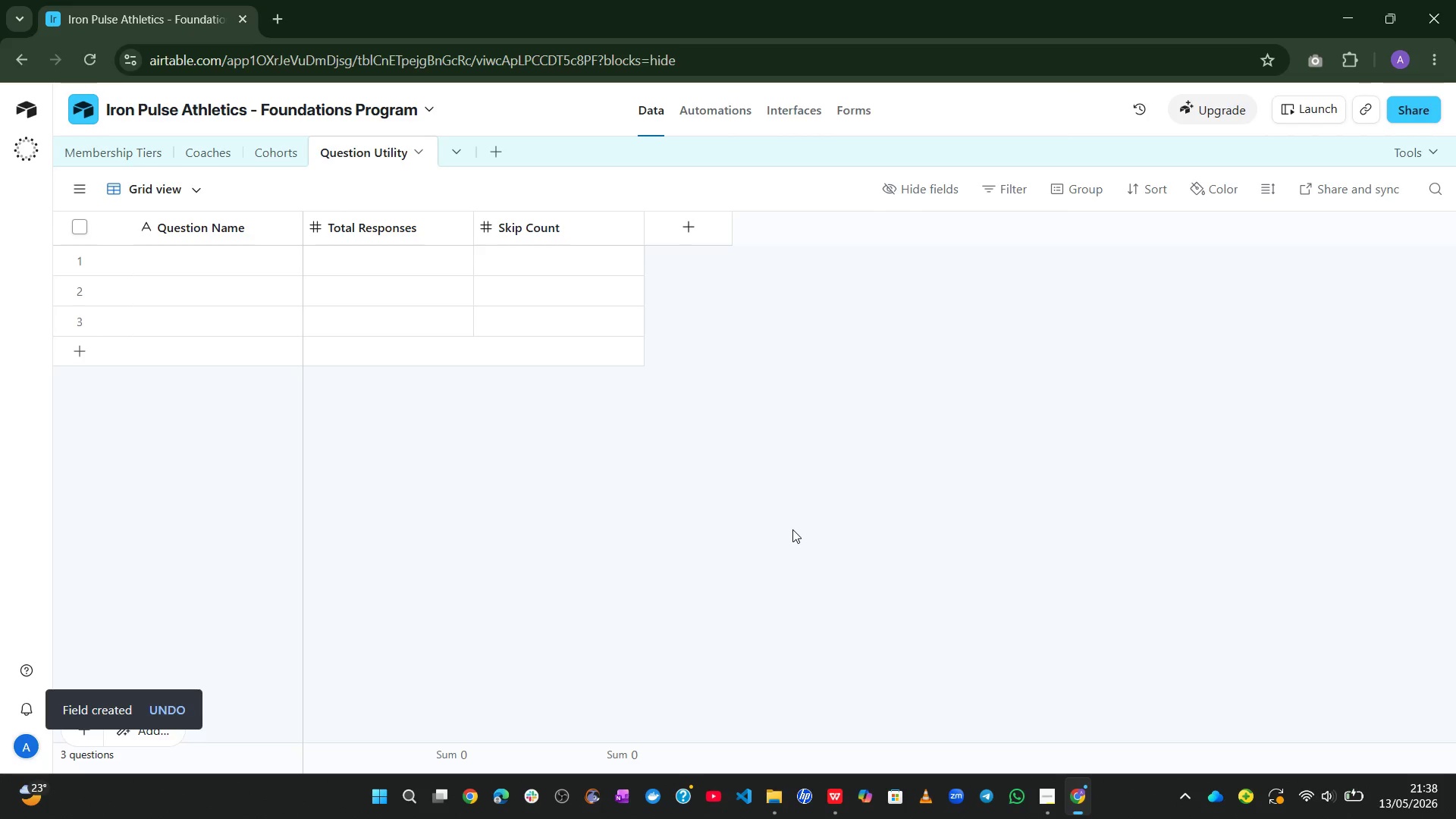 
left_click([692, 228])
 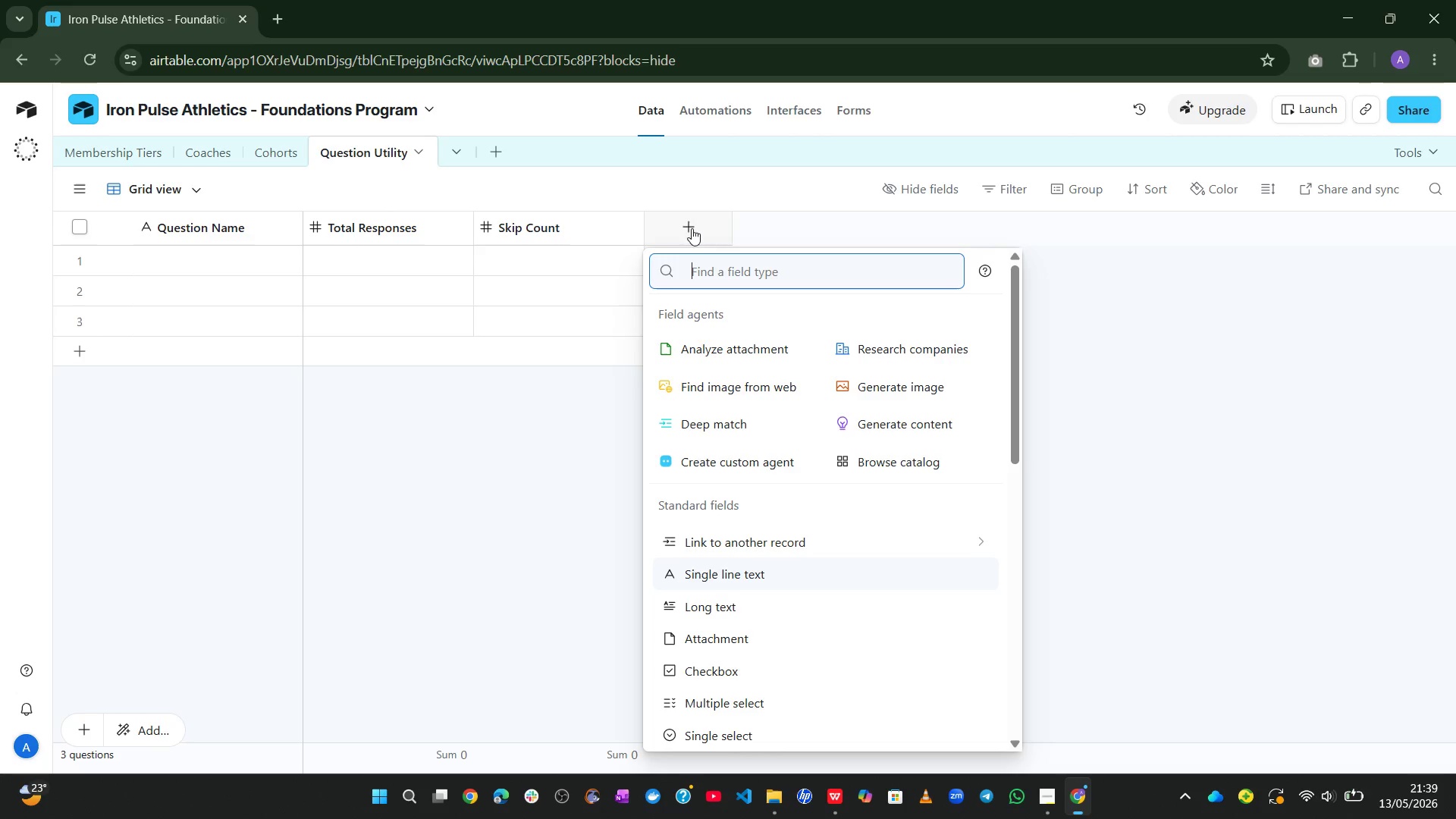 
type(for)
 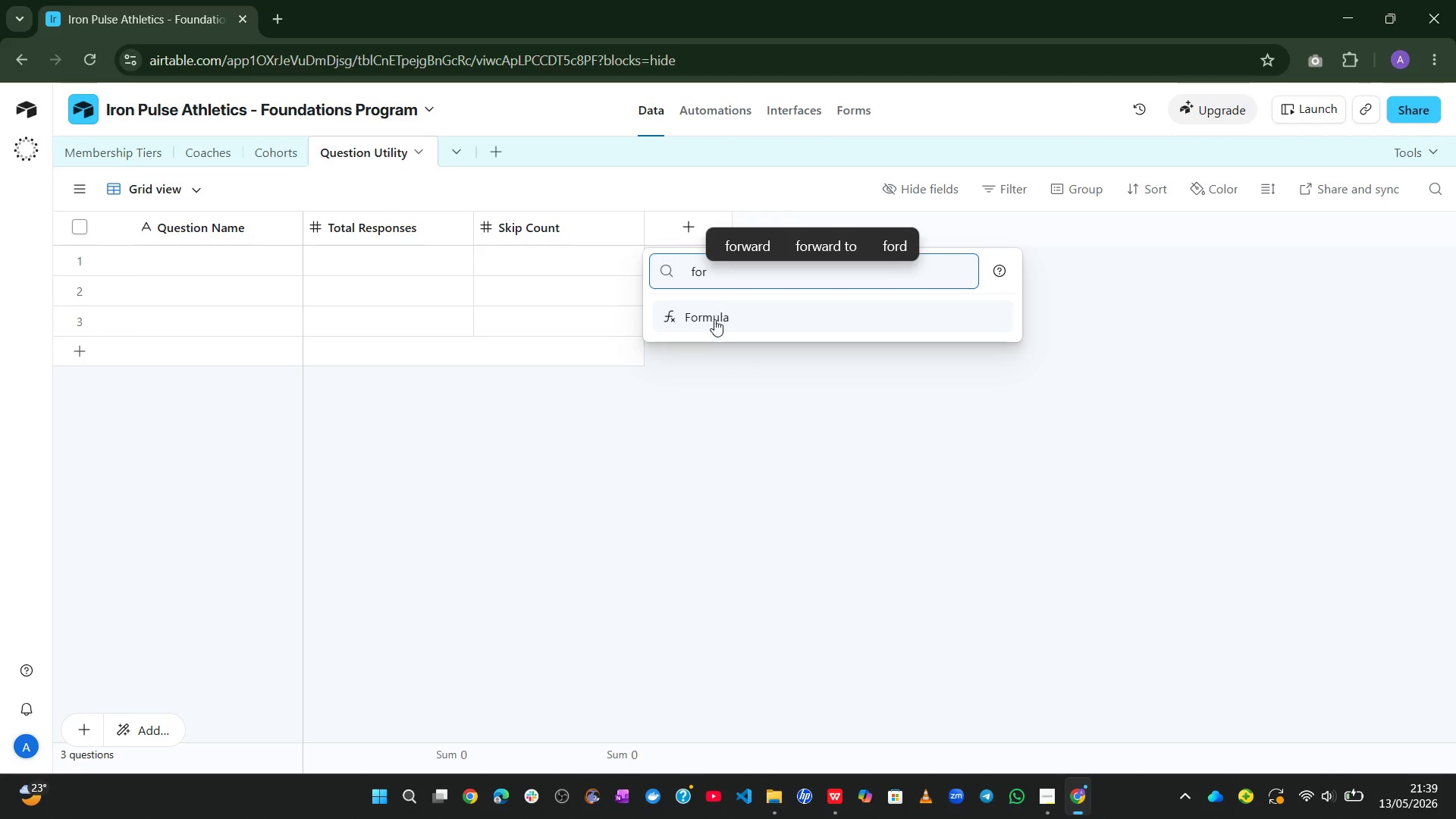 
left_click([717, 322])
 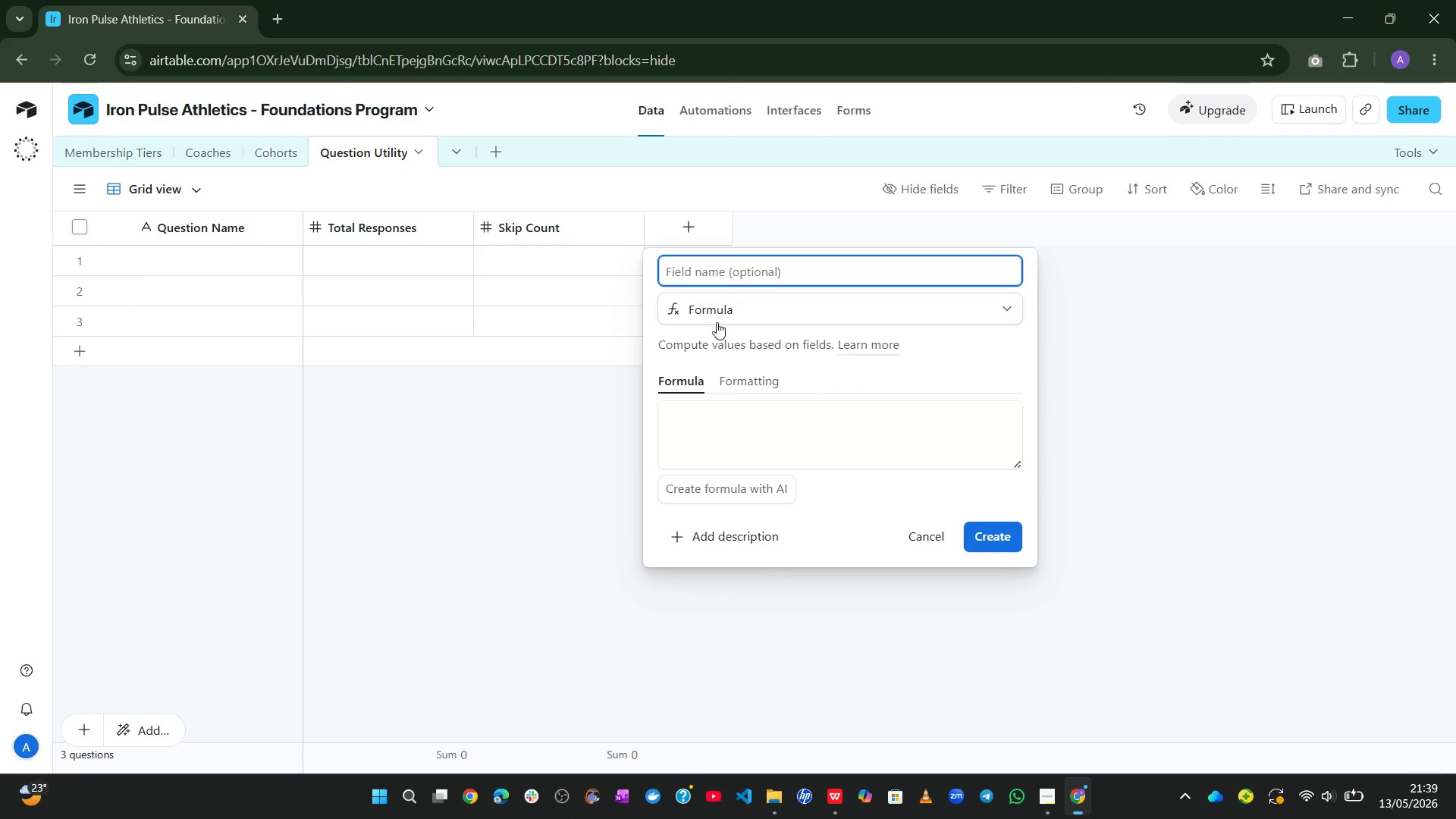 
type(Skio)
key(Backspace)
type(p Rate %)
 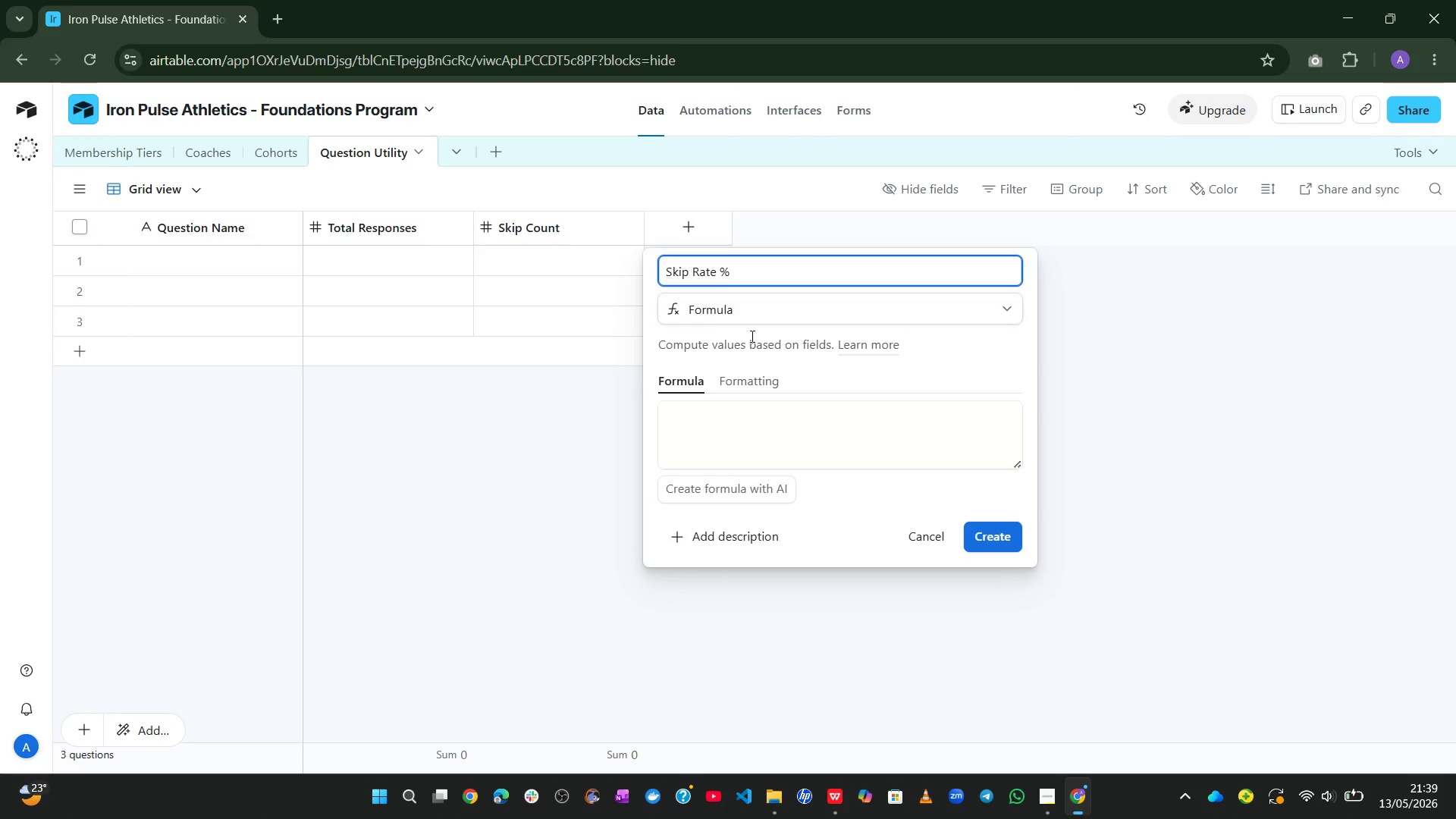 
left_click([909, 450])
 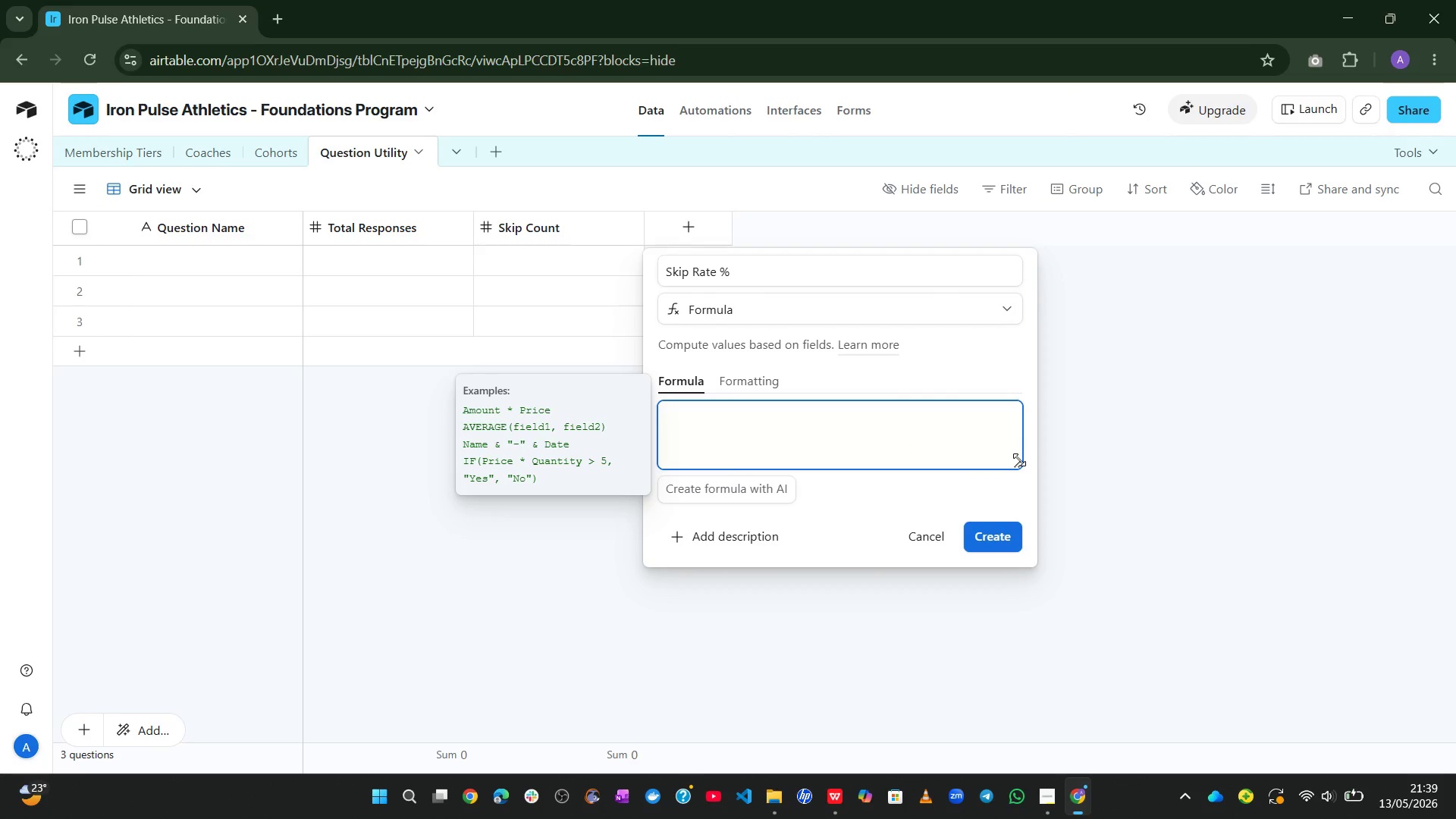 
left_click_drag(start_coordinate=[1019, 460], to_coordinate=[1141, 694])
 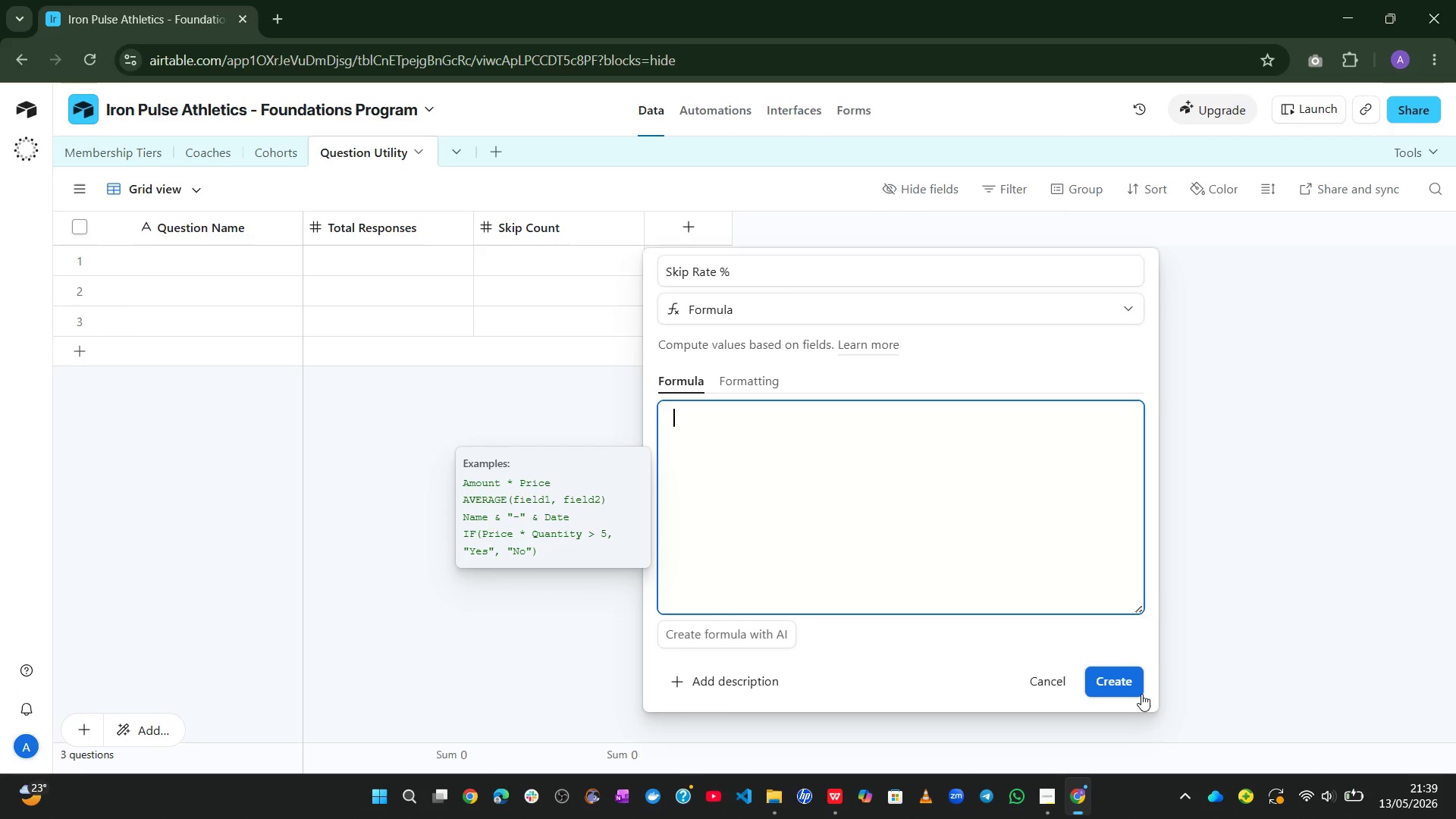 
wait(7.61)
 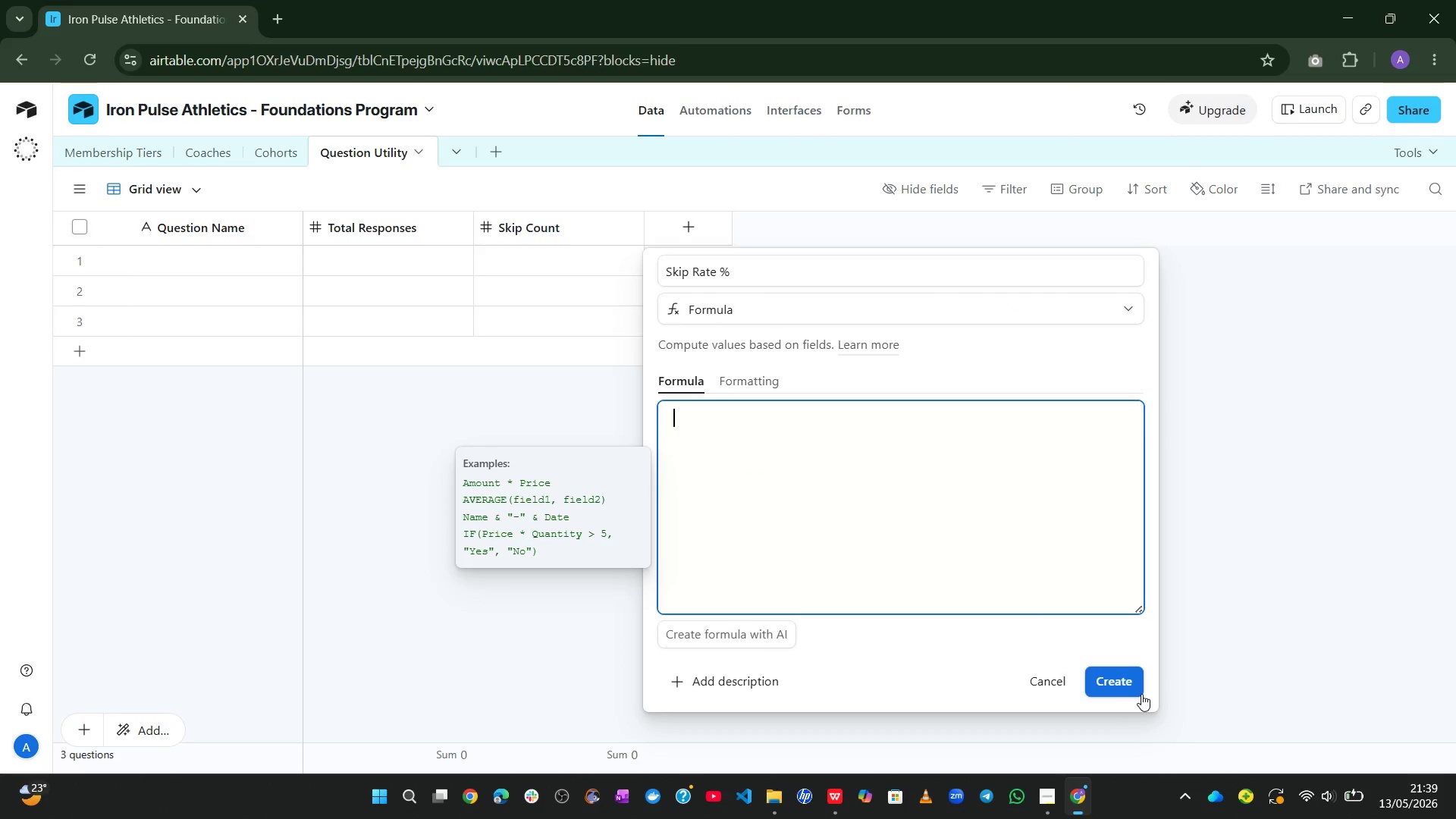 
type(ro)
key(Tab)
 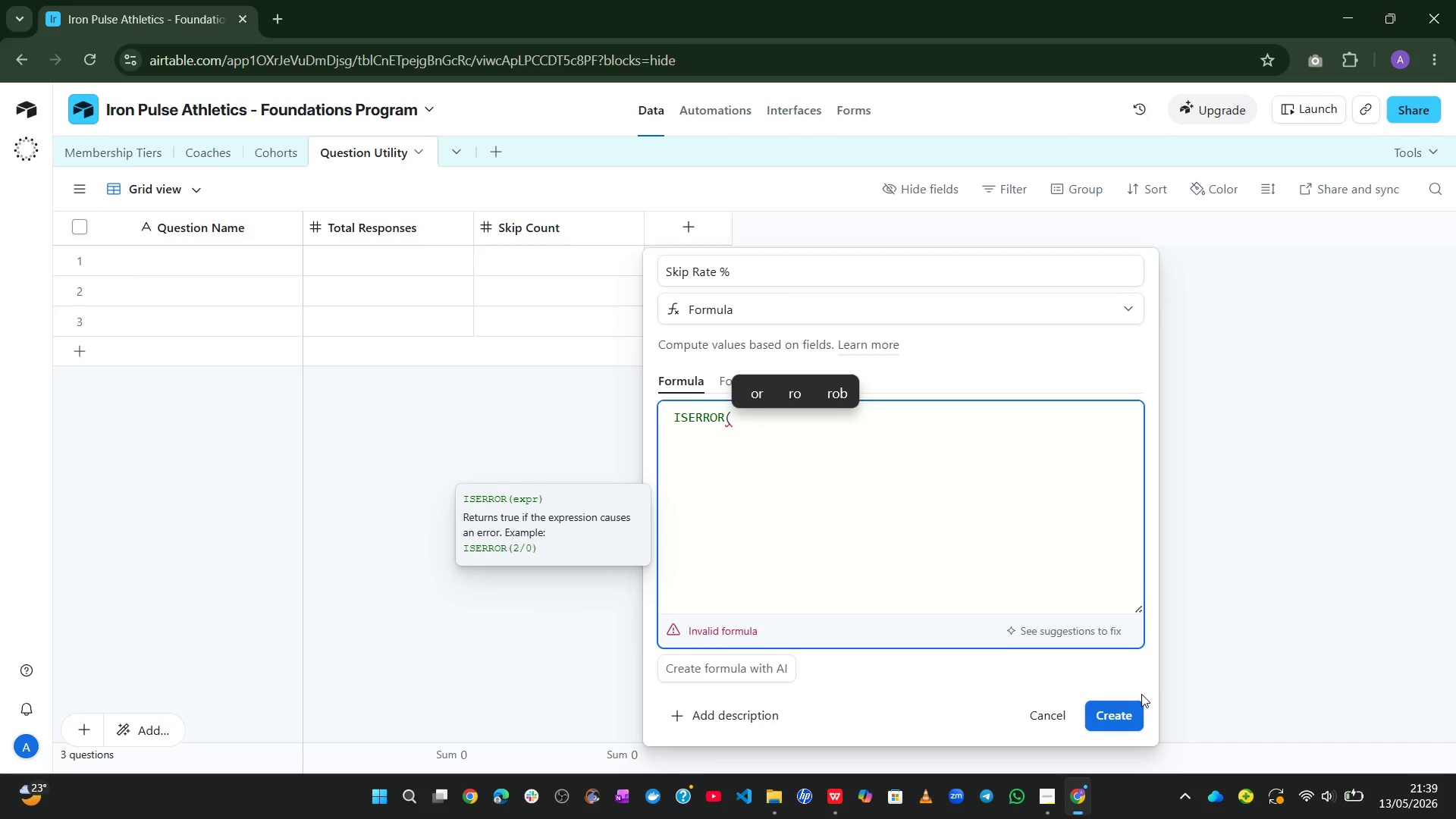 
key(Control+Z)
 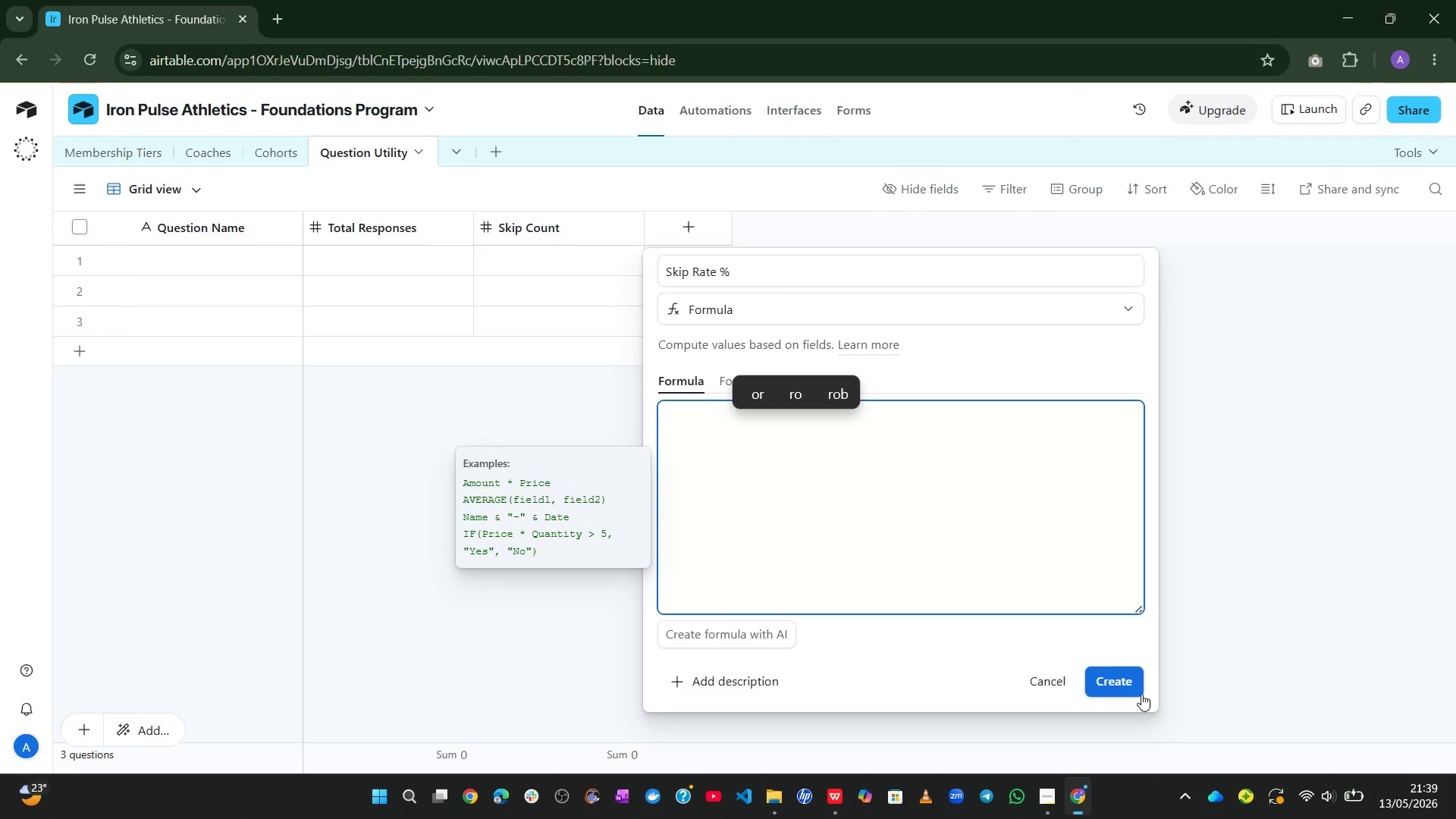 
type(roun)
key(Tab)
 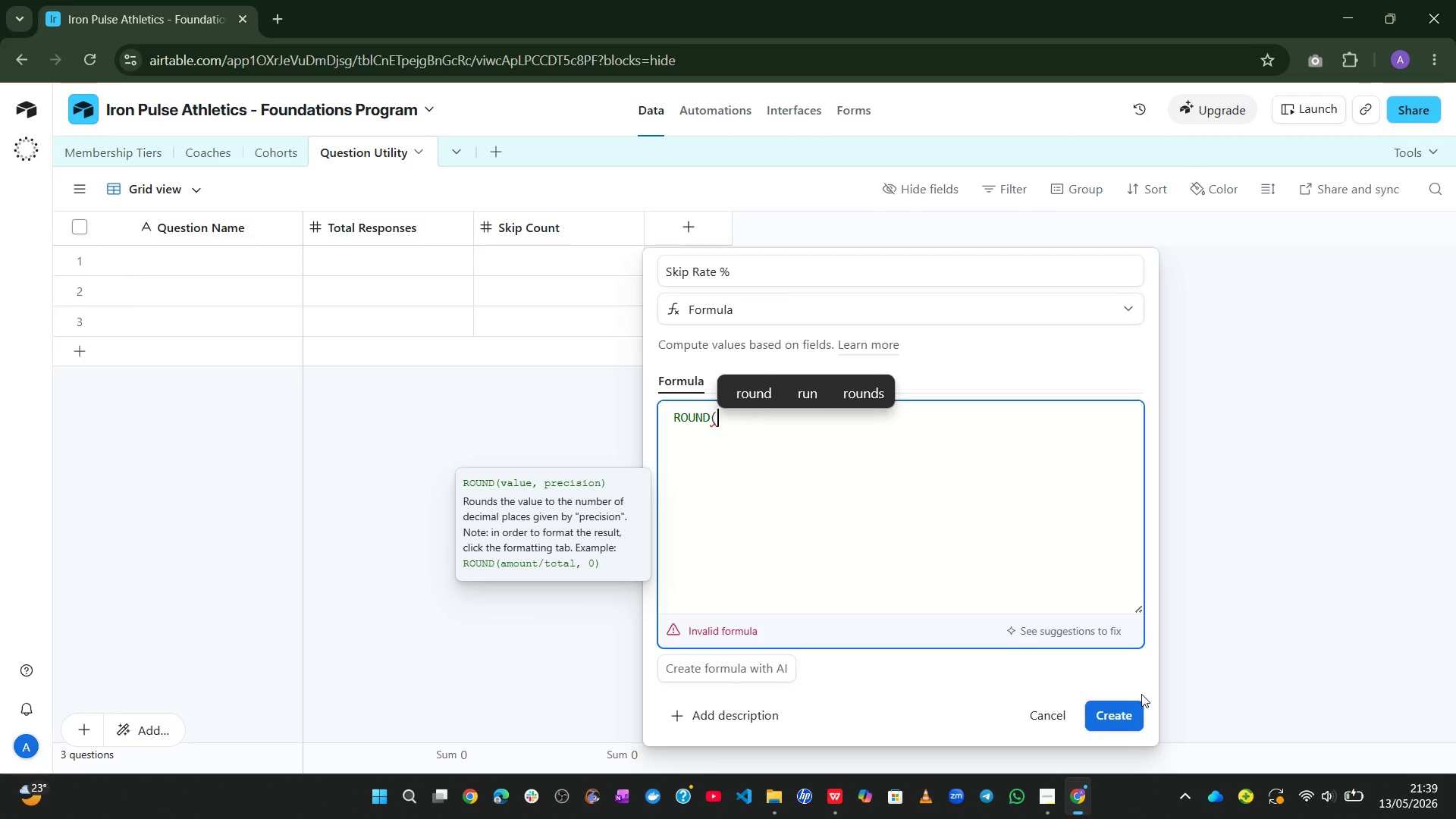 
type((ski)
key(Tab)
 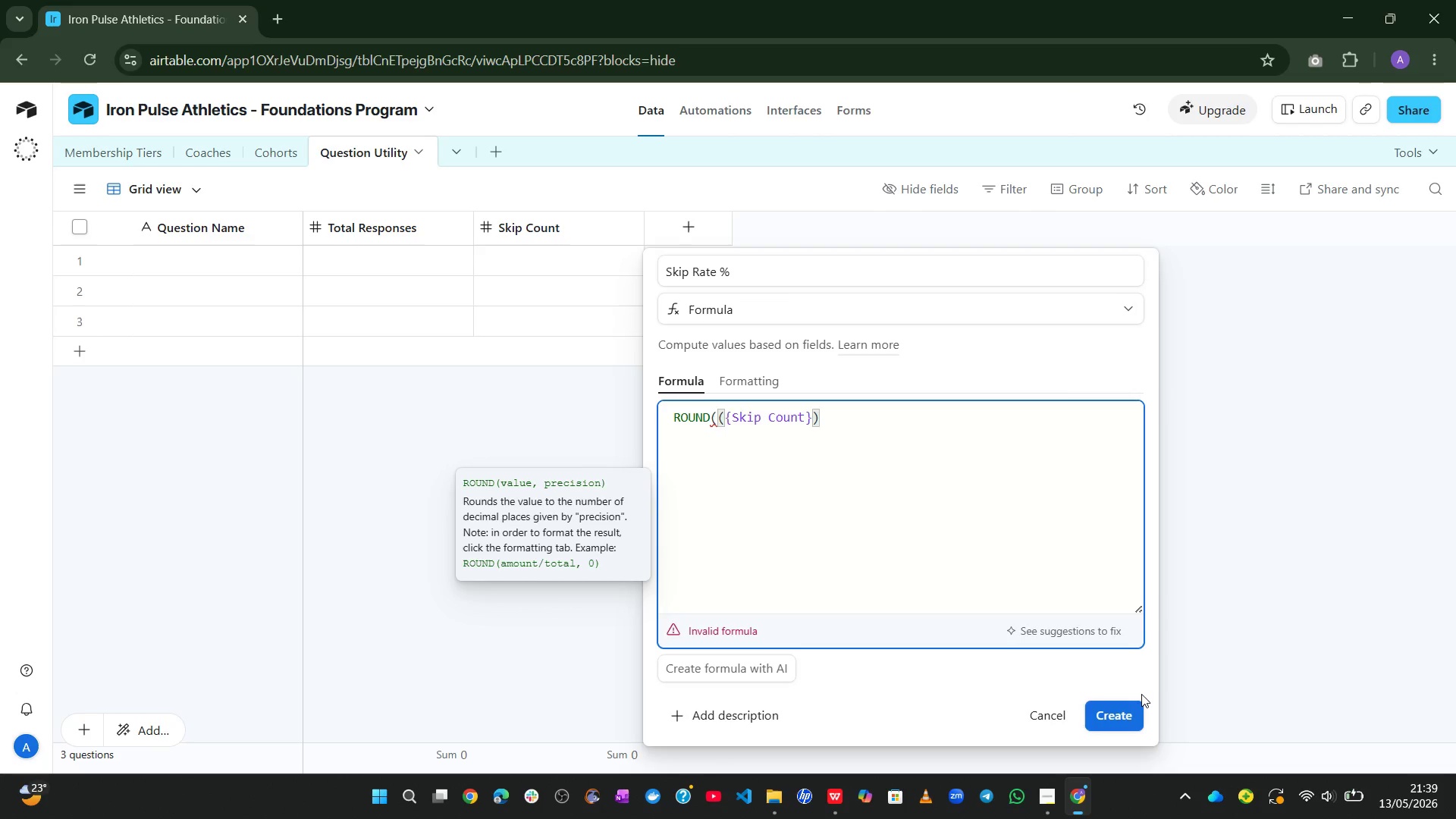 
type(/tot)
key(Tab)
 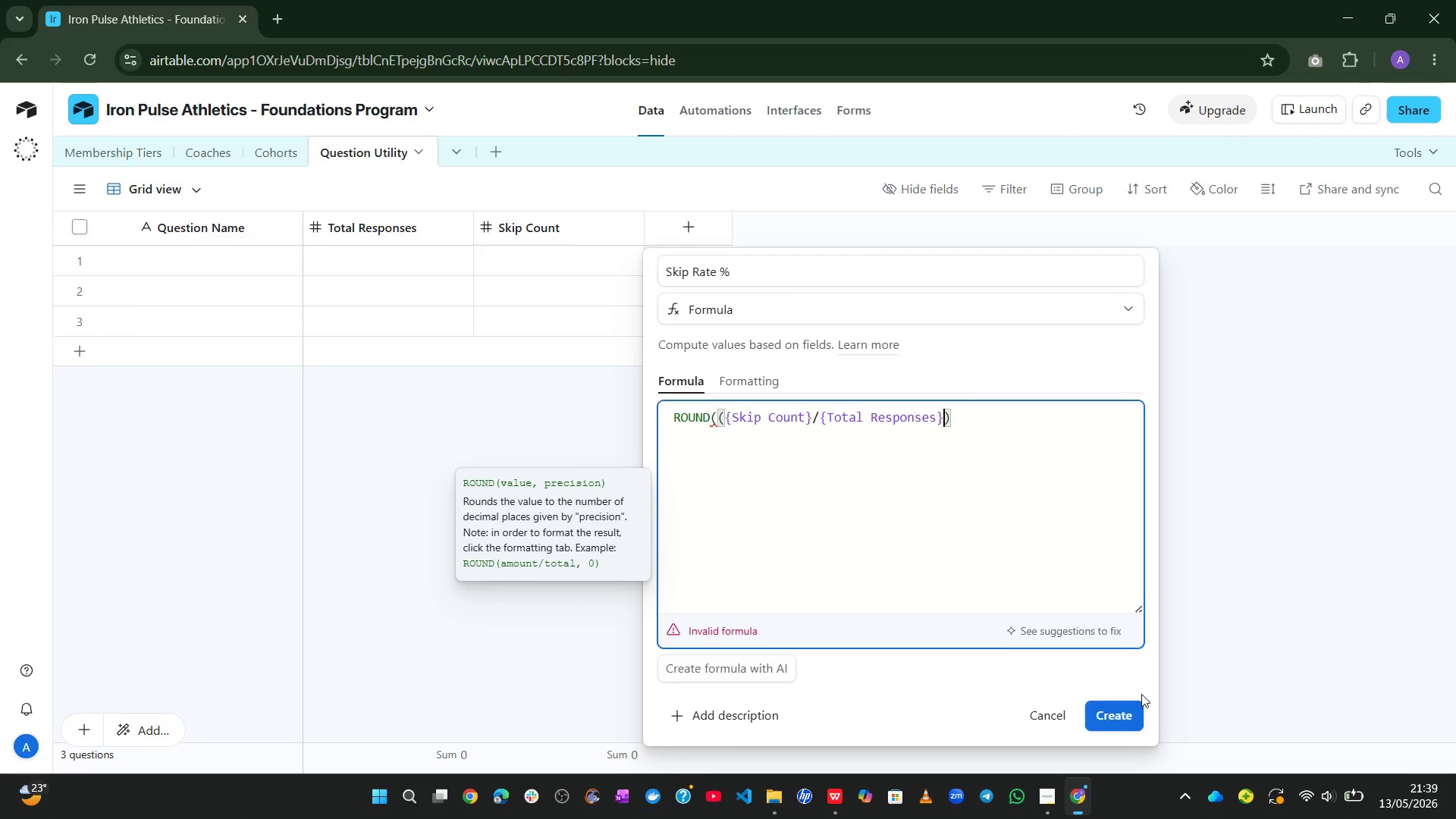 
key(ArrowRight)
 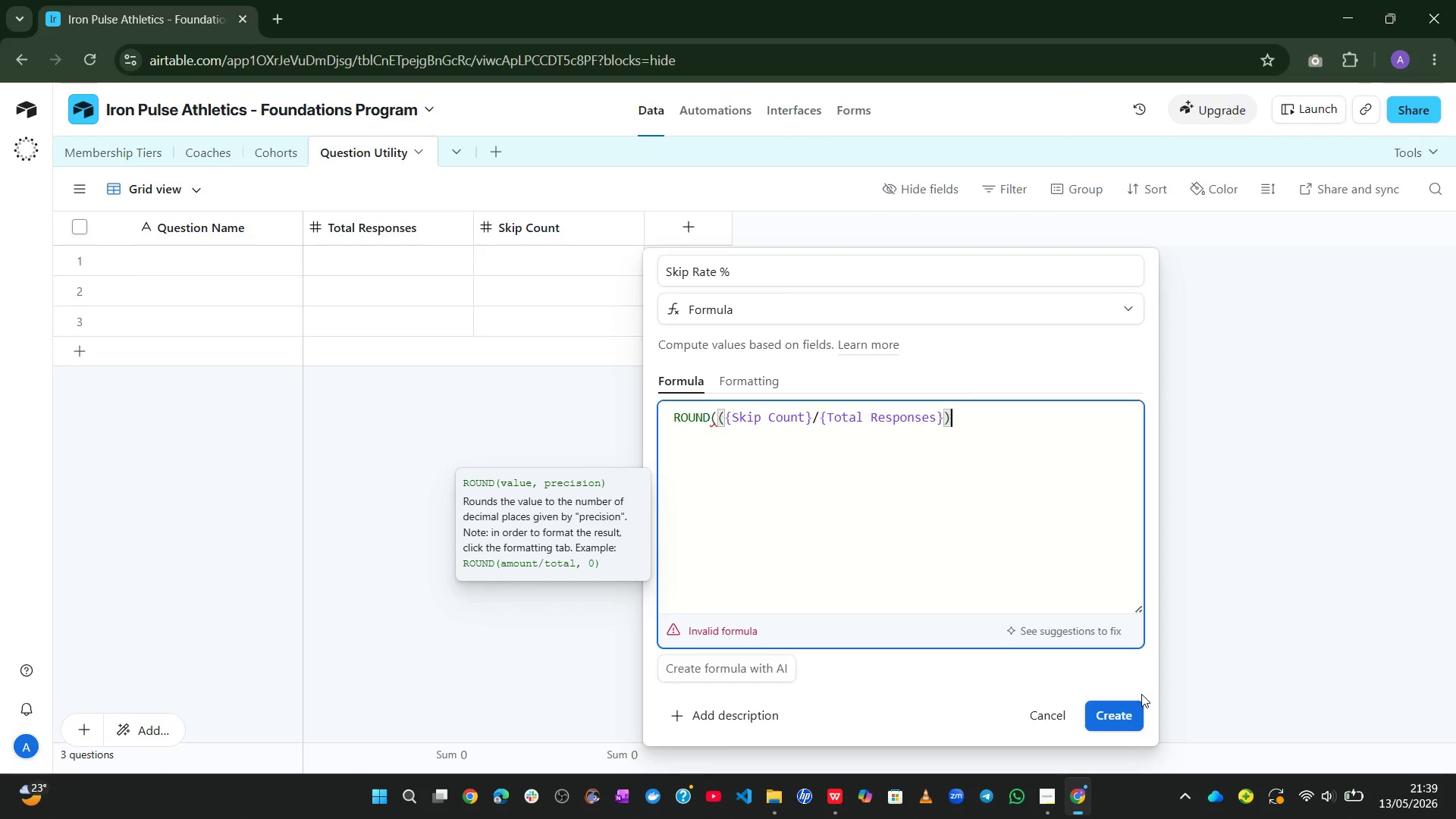 
key(NumpadMultiply)
 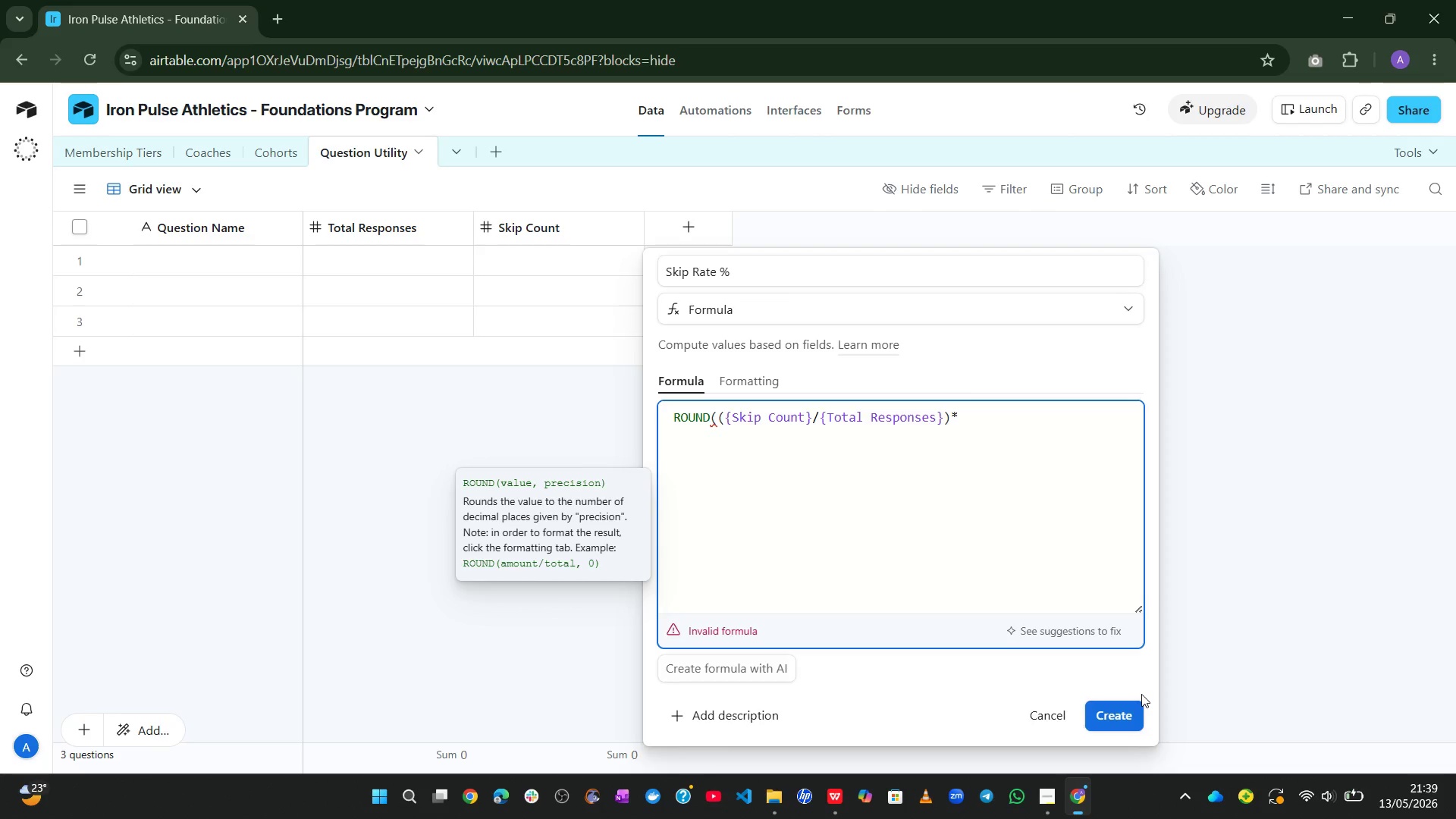 
key(Numpad1)
 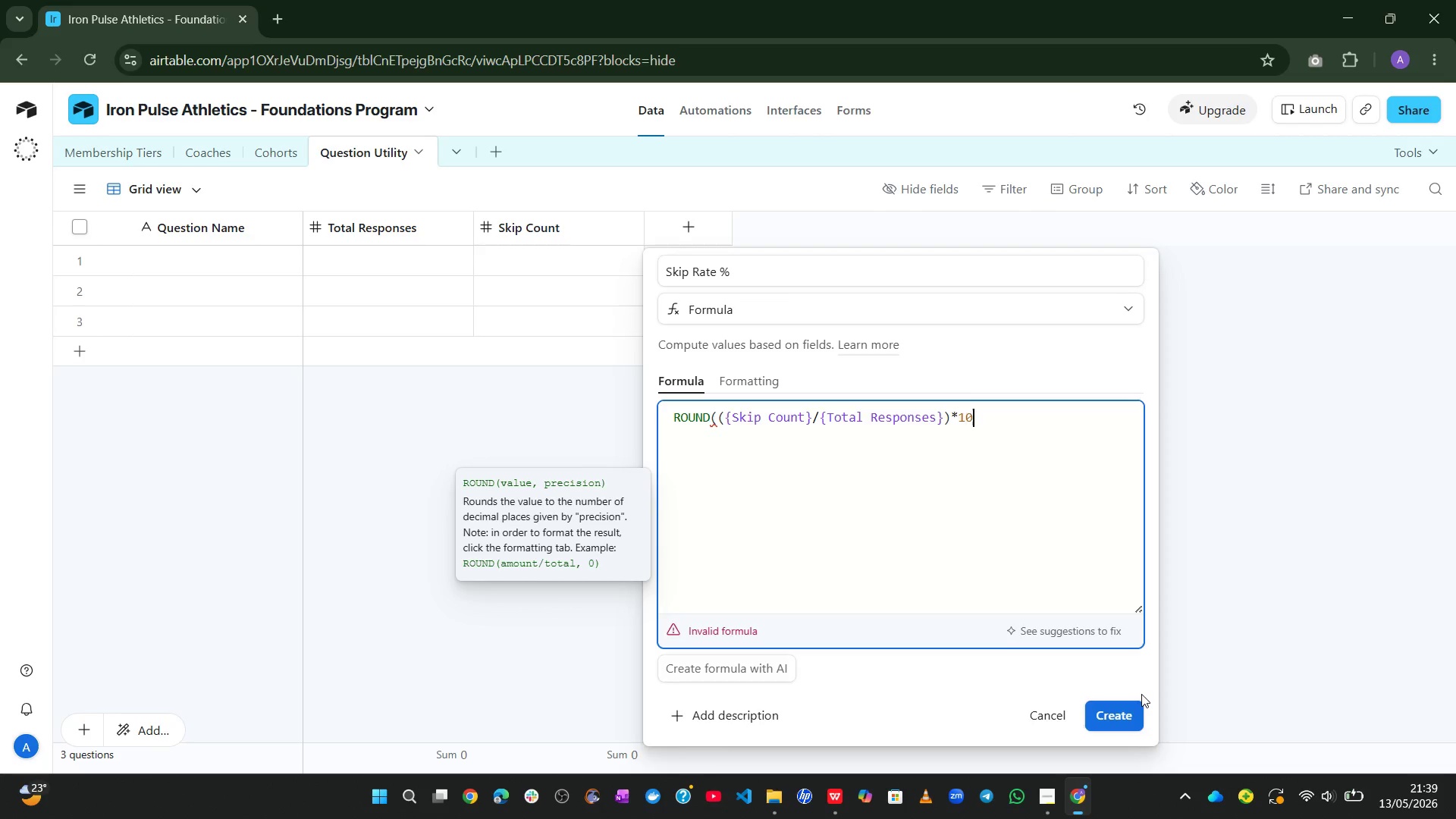 
key(Numpad0)
 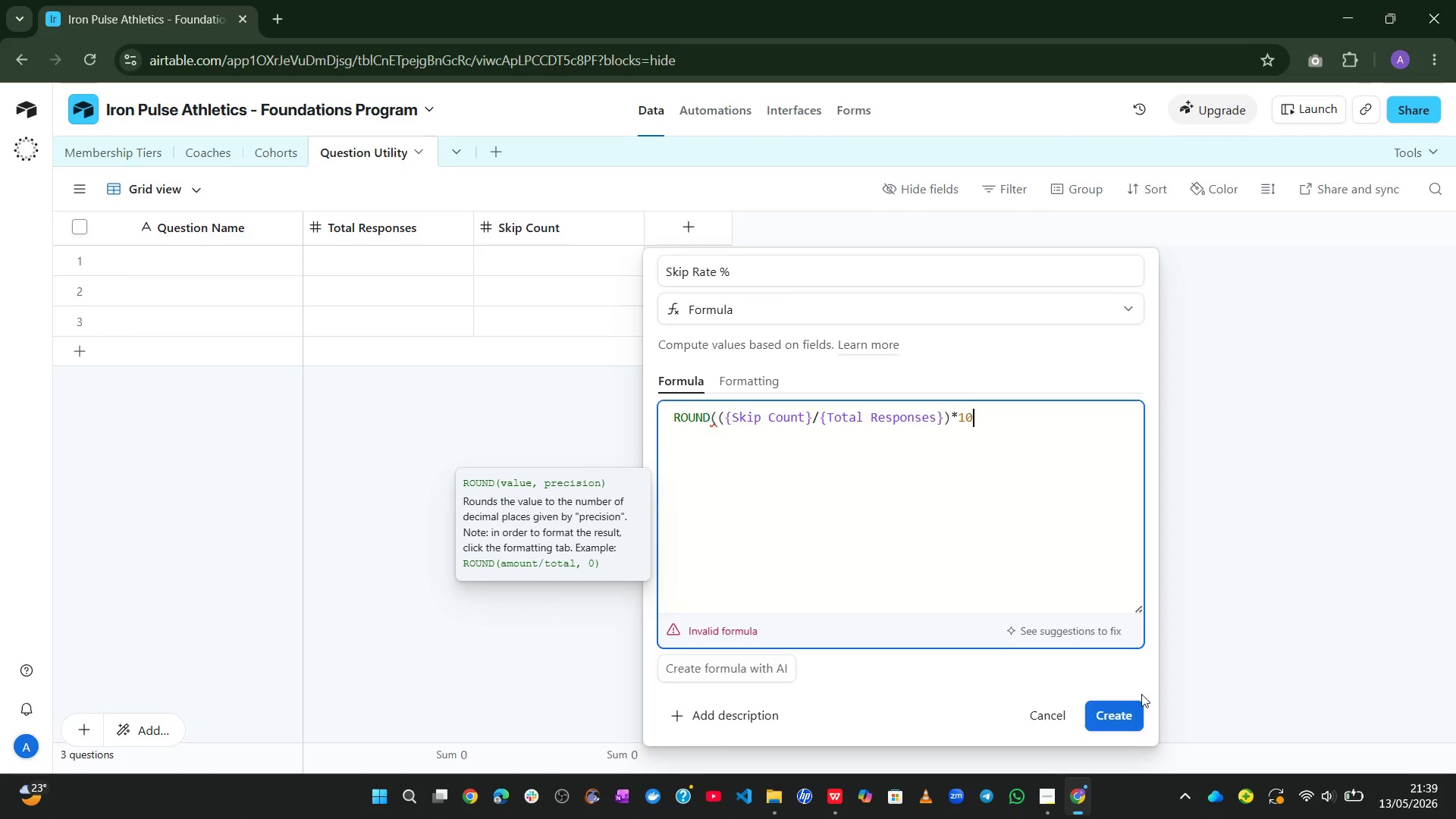 
key(Numpad0)
 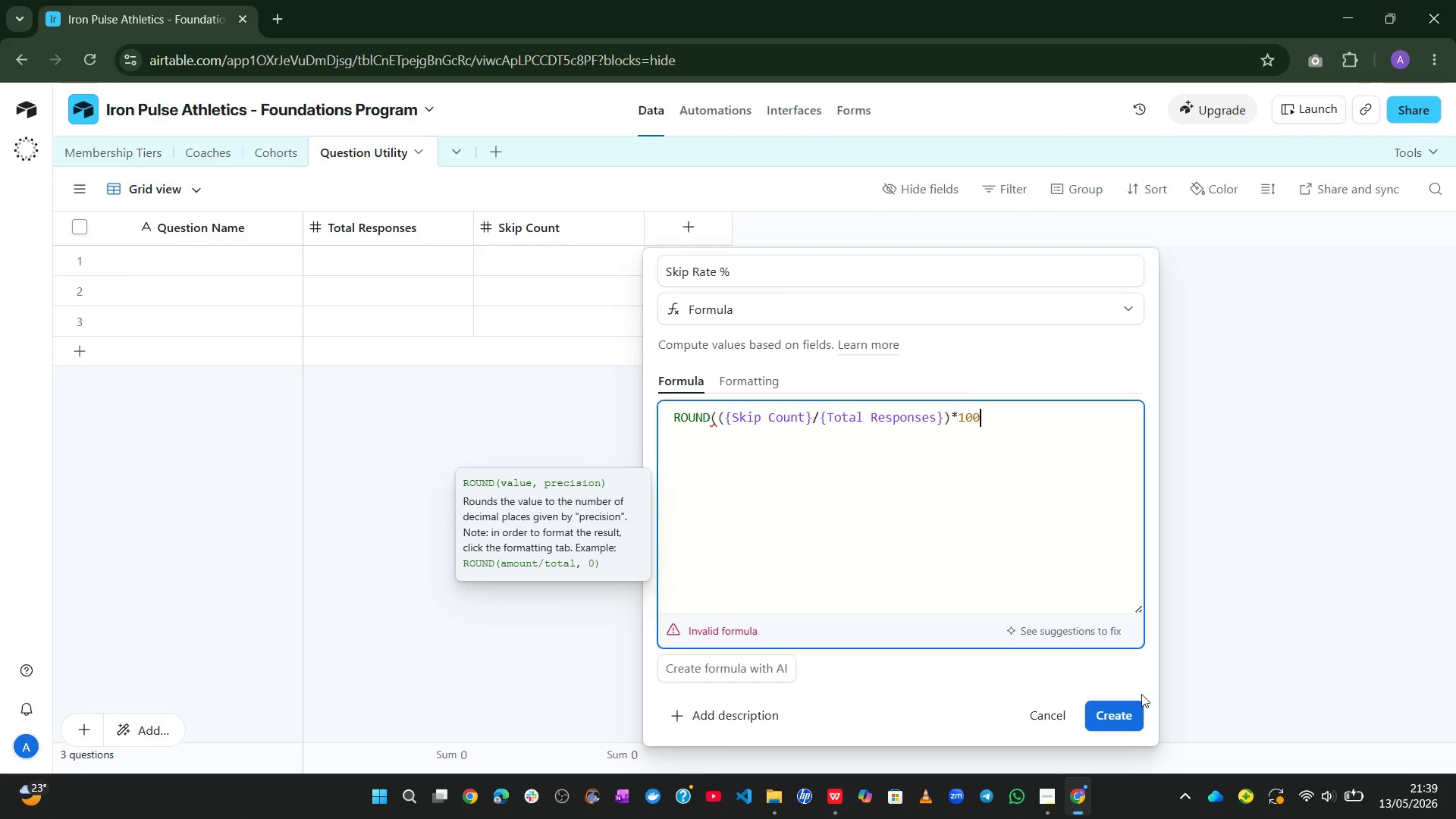 
type(,1))
 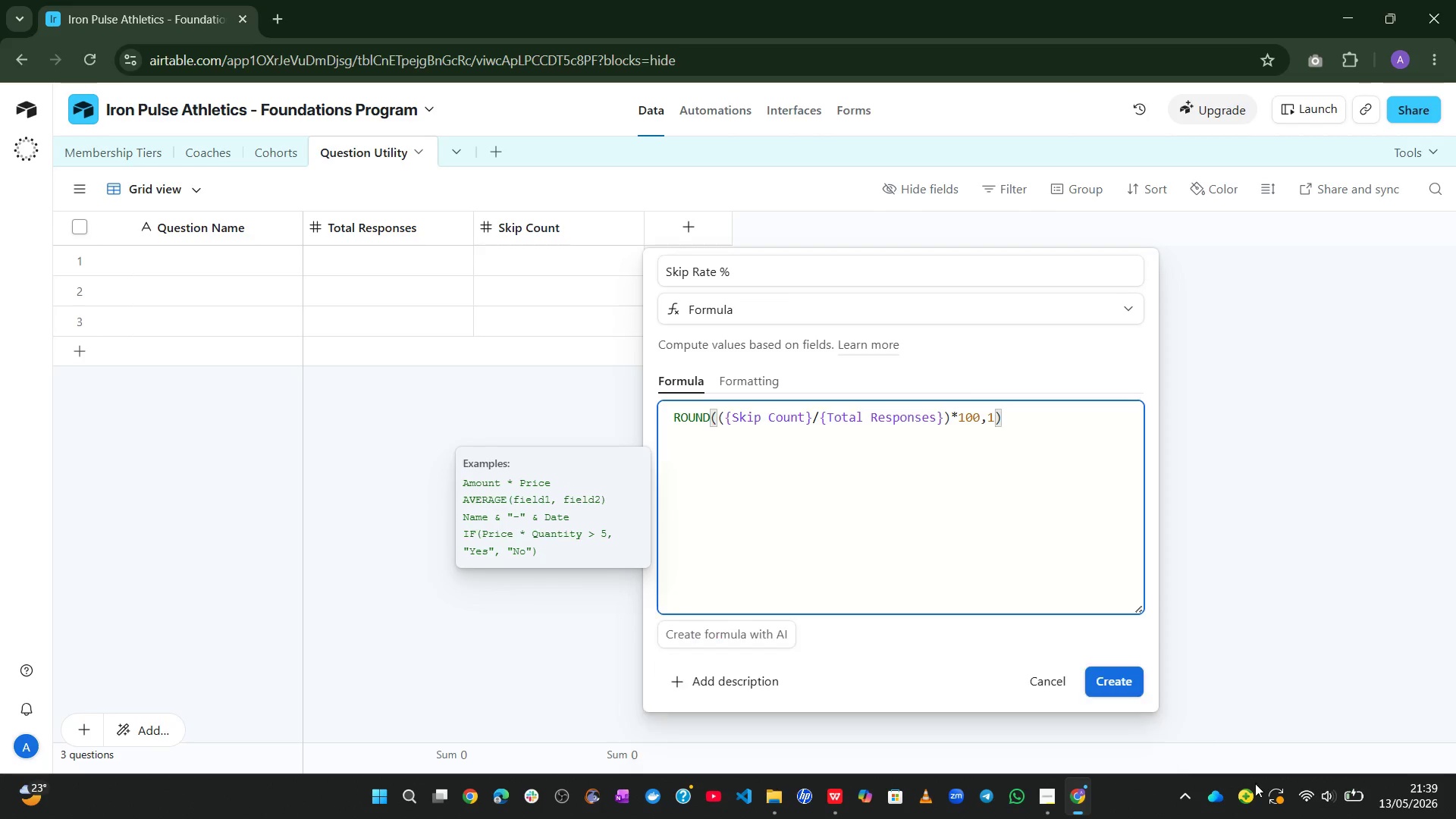 
left_click([1119, 686])
 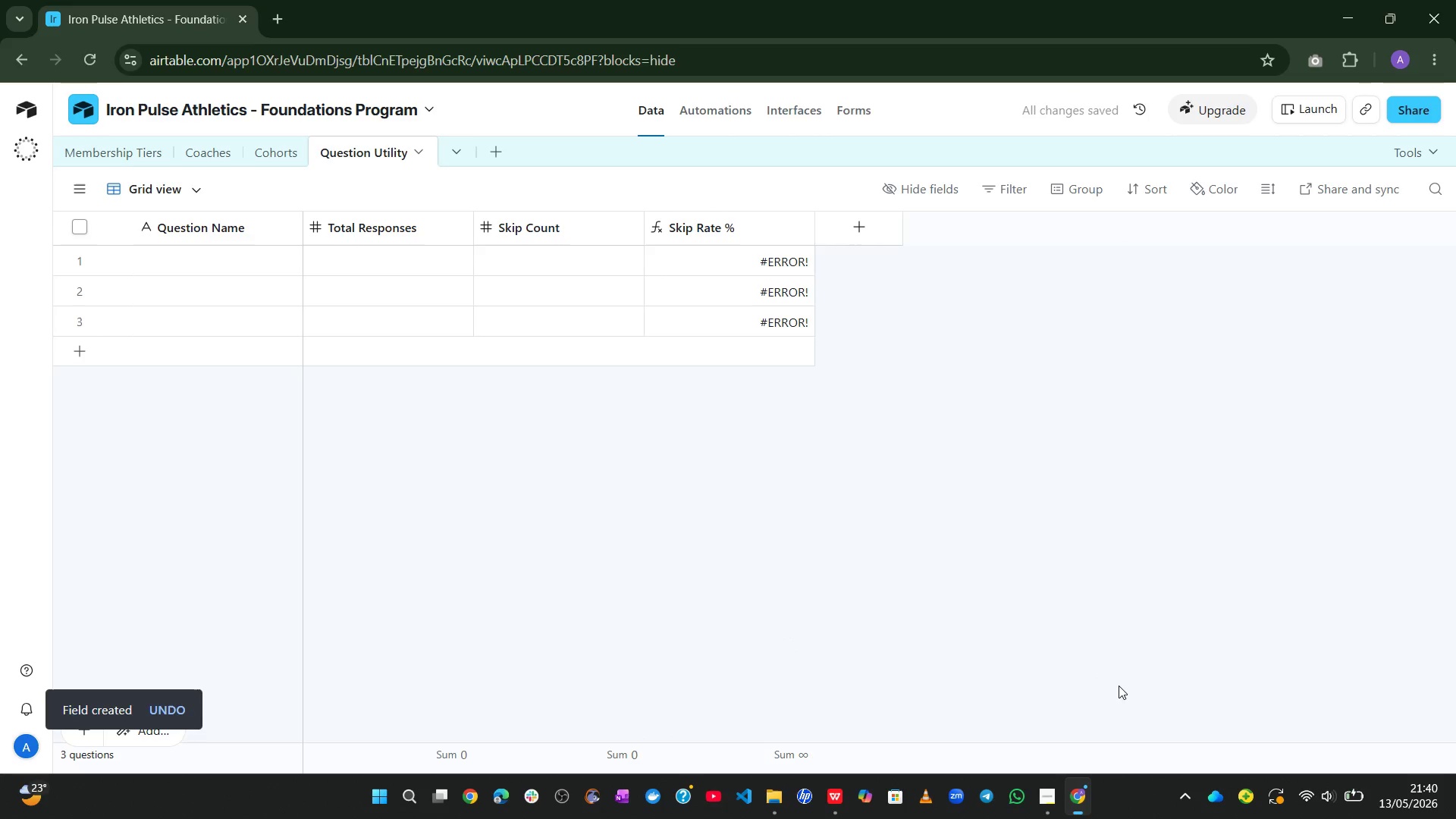 
wait(6.86)
 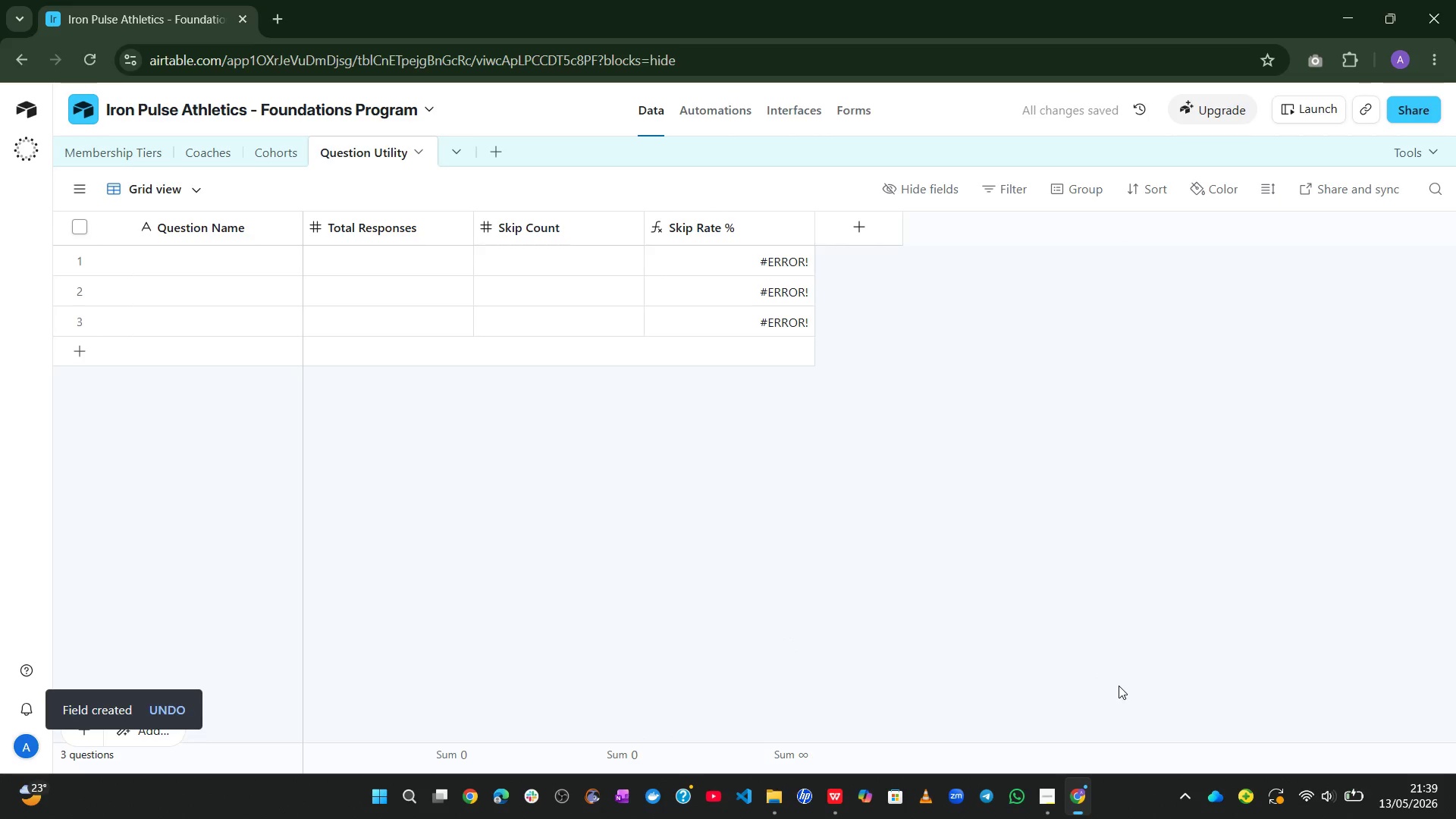 
double_click([717, 236])
 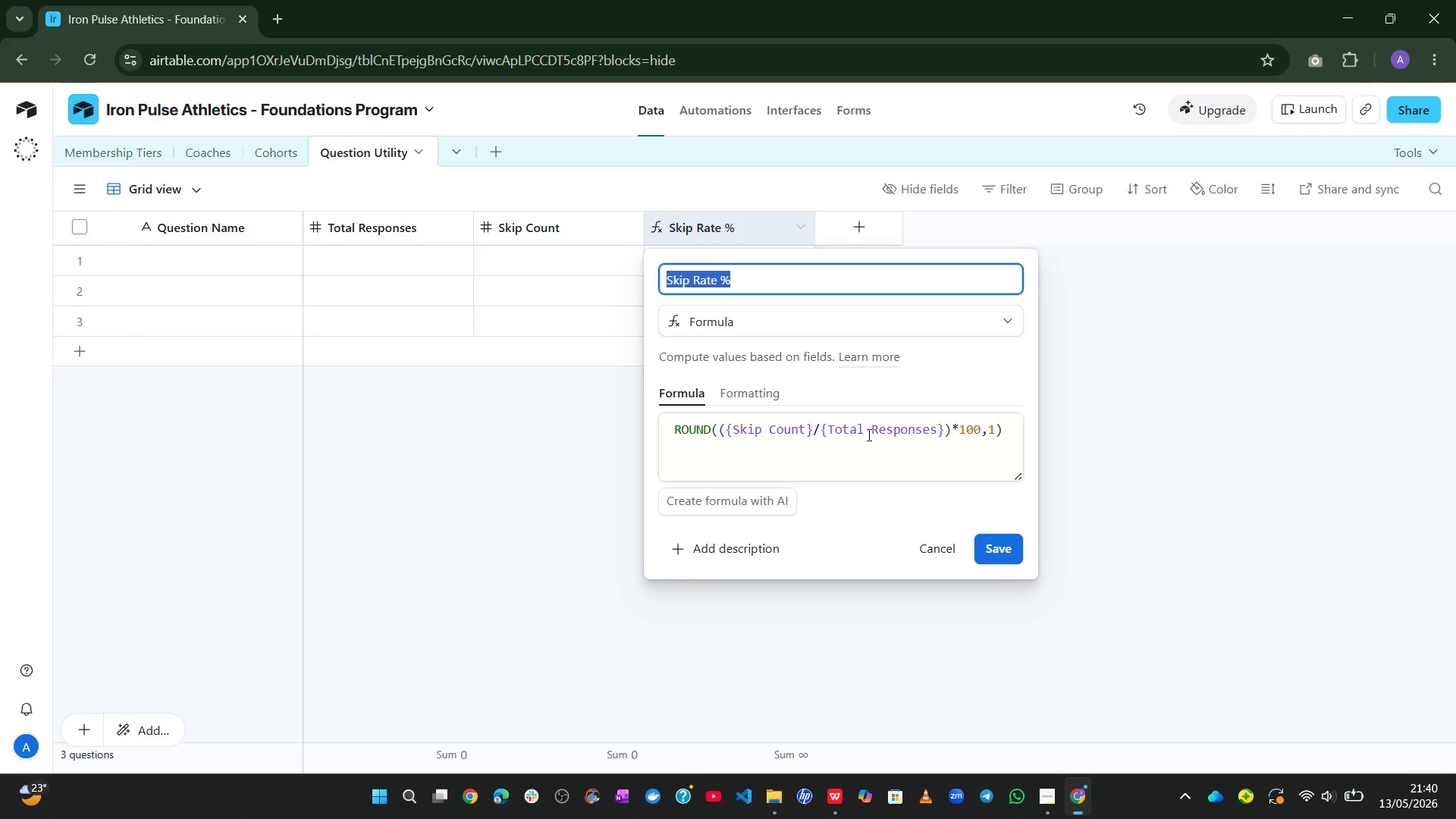 
wait(8.16)
 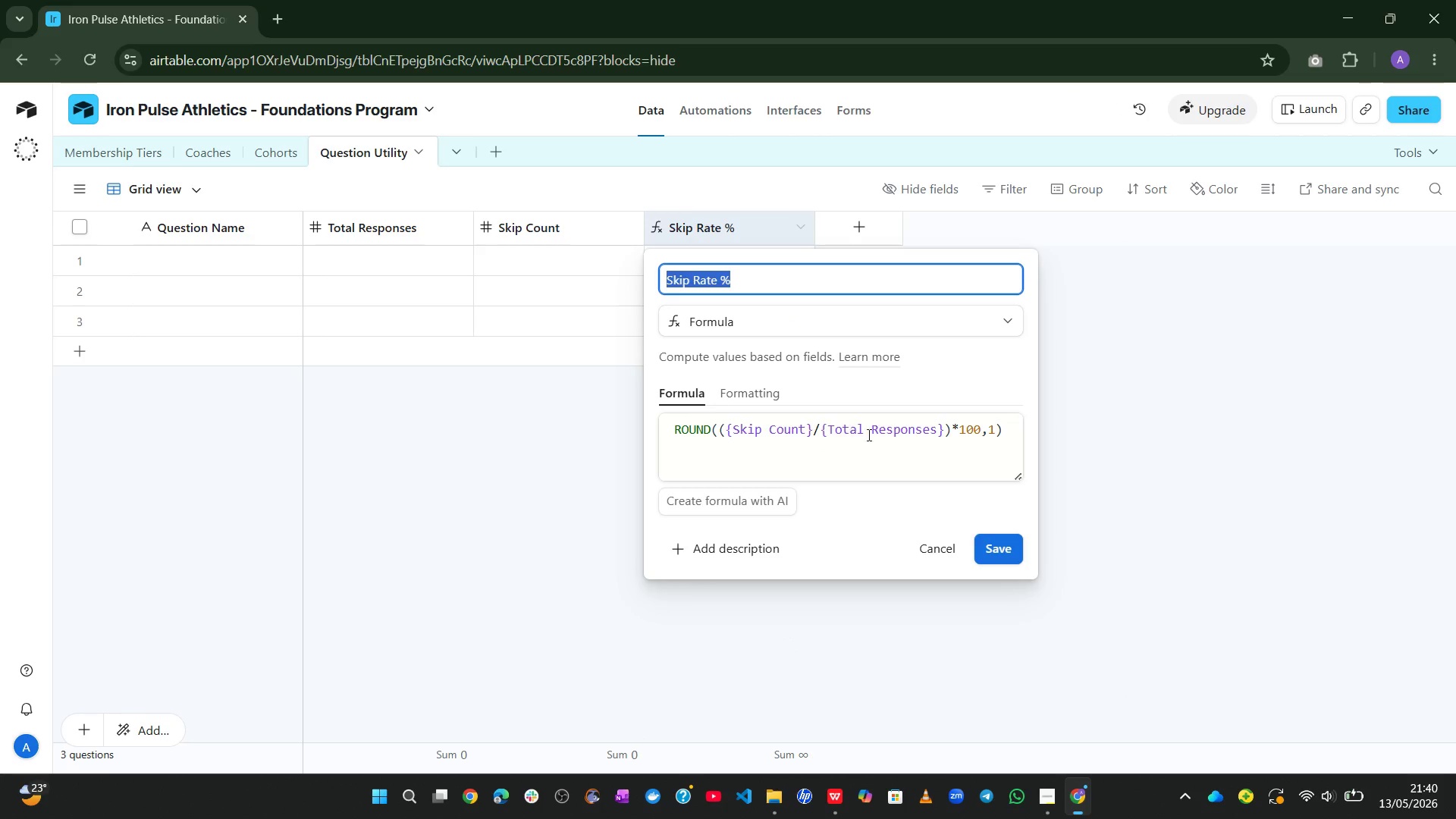 
left_click([993, 538])
 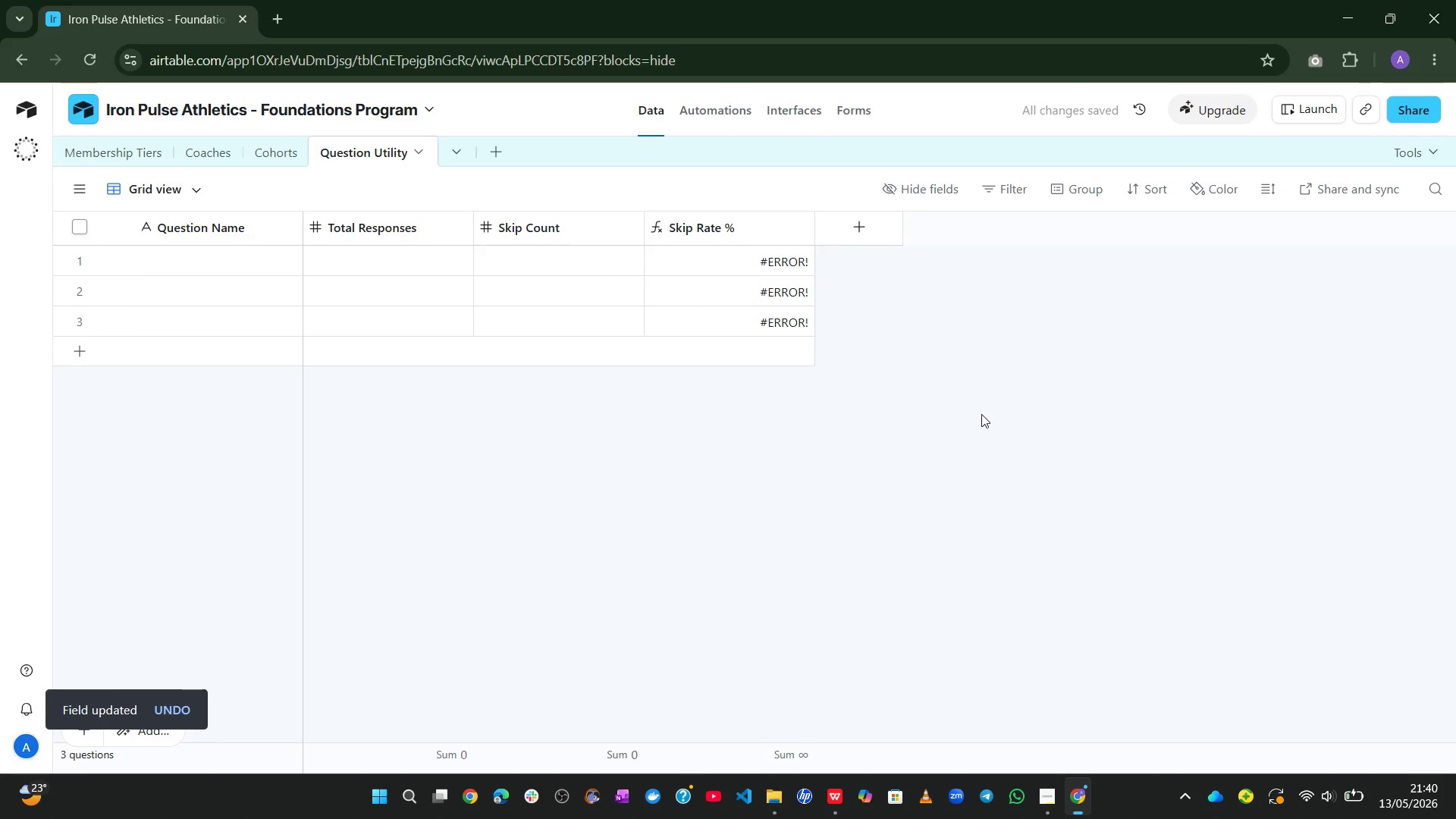 
left_click([858, 221])
 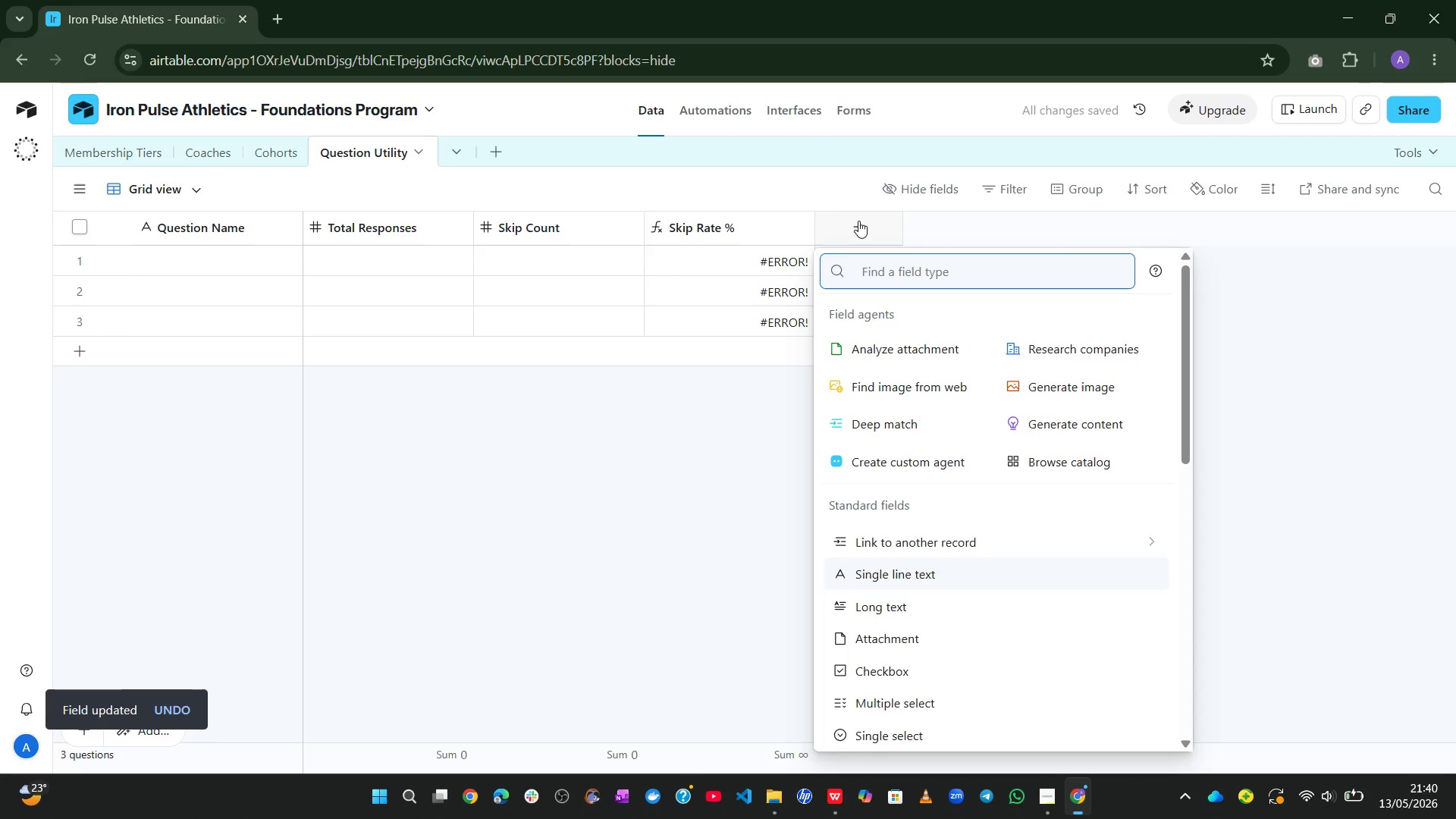 
type(for)
 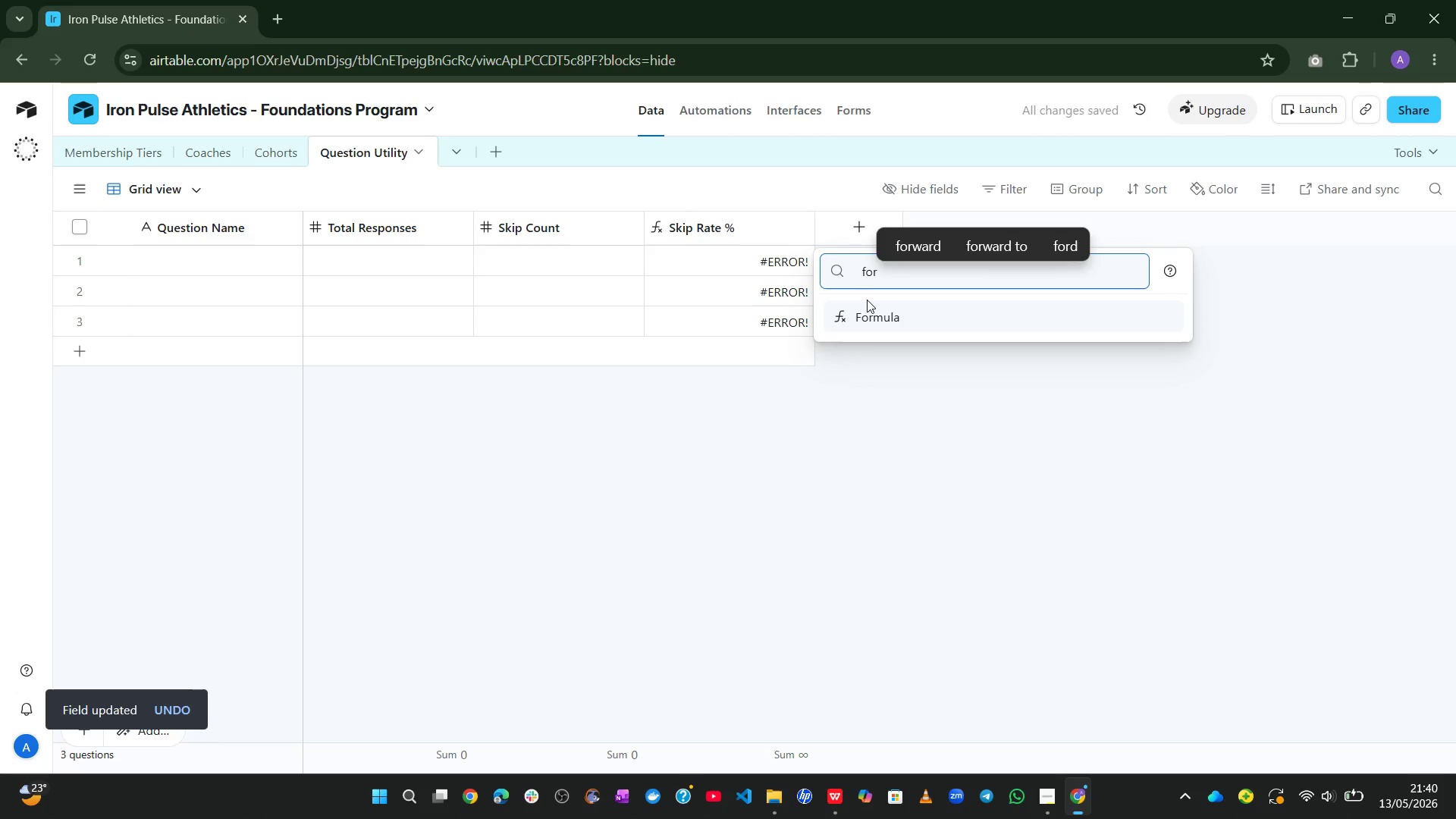 
left_click([870, 329])
 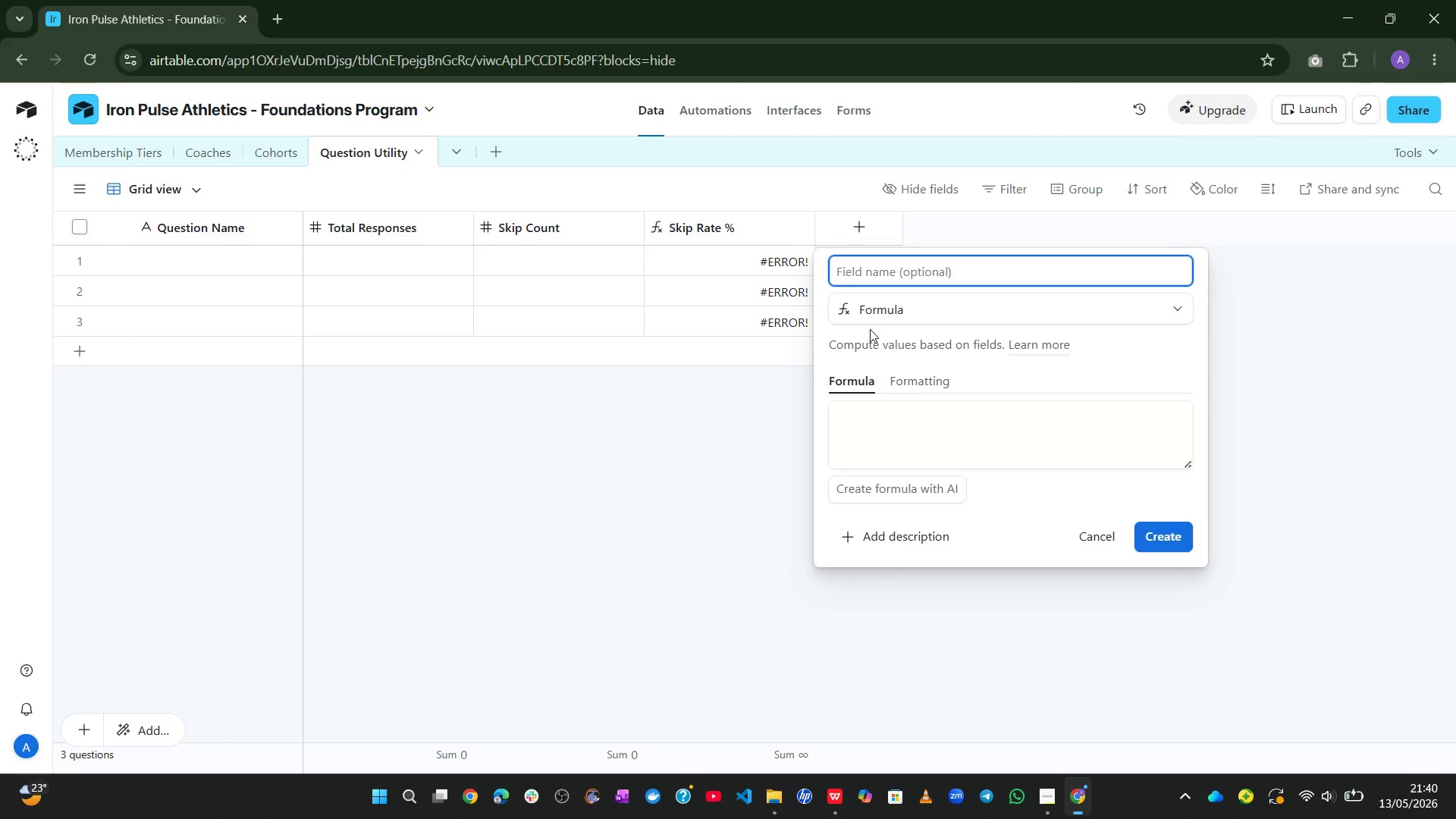 
type(Y)
key(Backspace)
type(utitl)
key(Backspace)
key(Backspace)
key(Backspace)
key(Backspace)
key(Backspace)
type(Uti)
 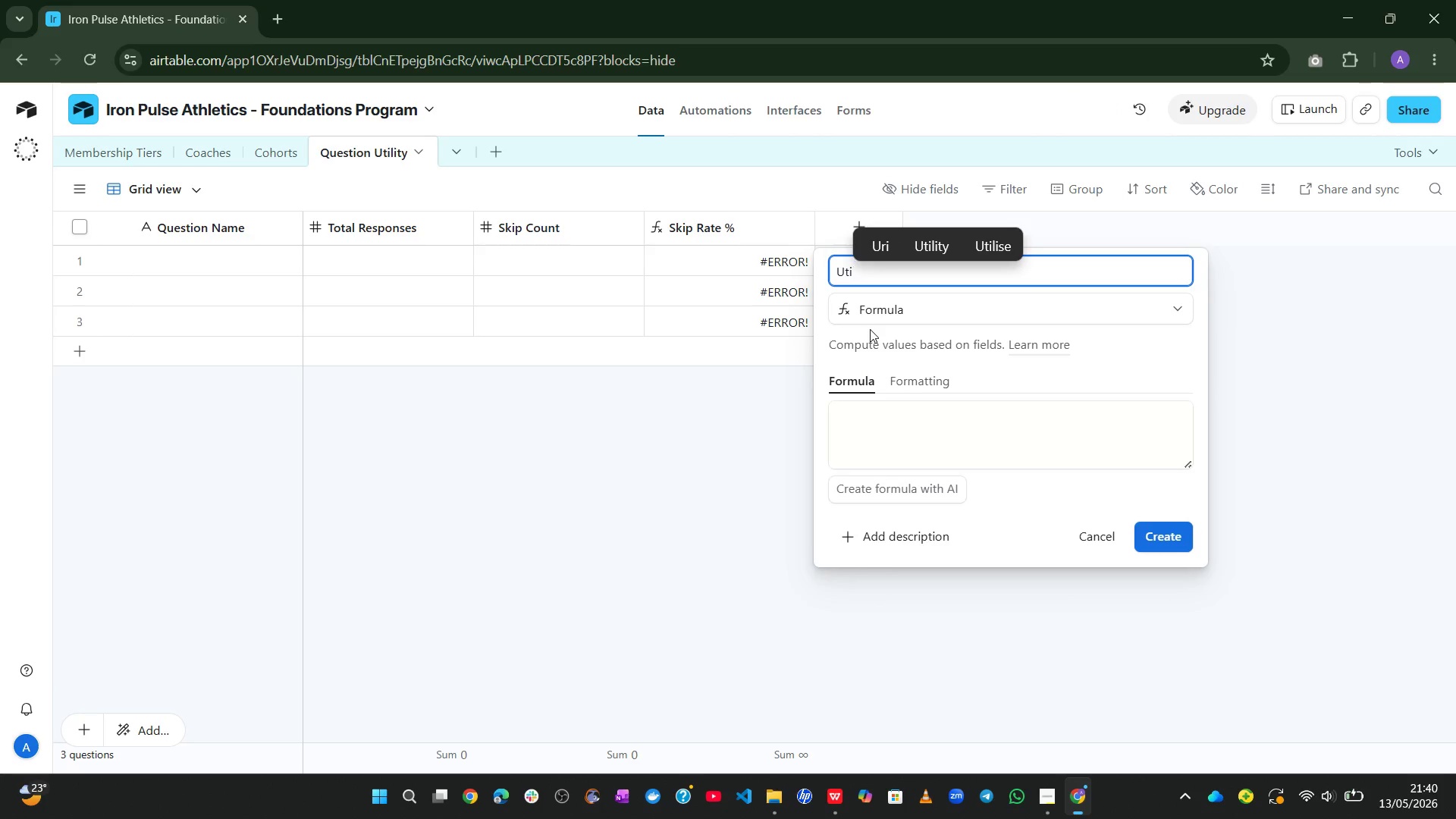 
left_click([928, 255])
 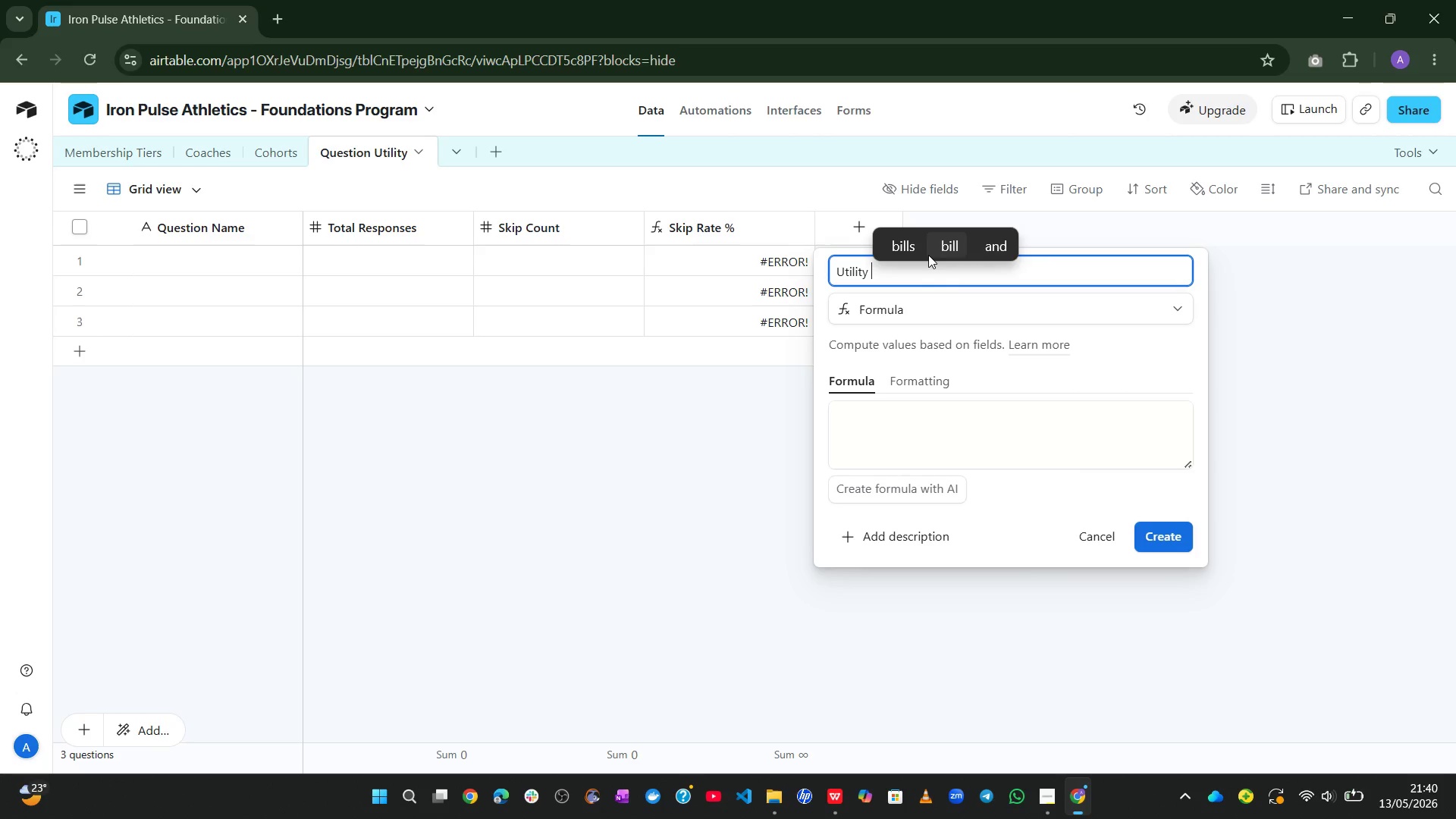 
type(Flag)
 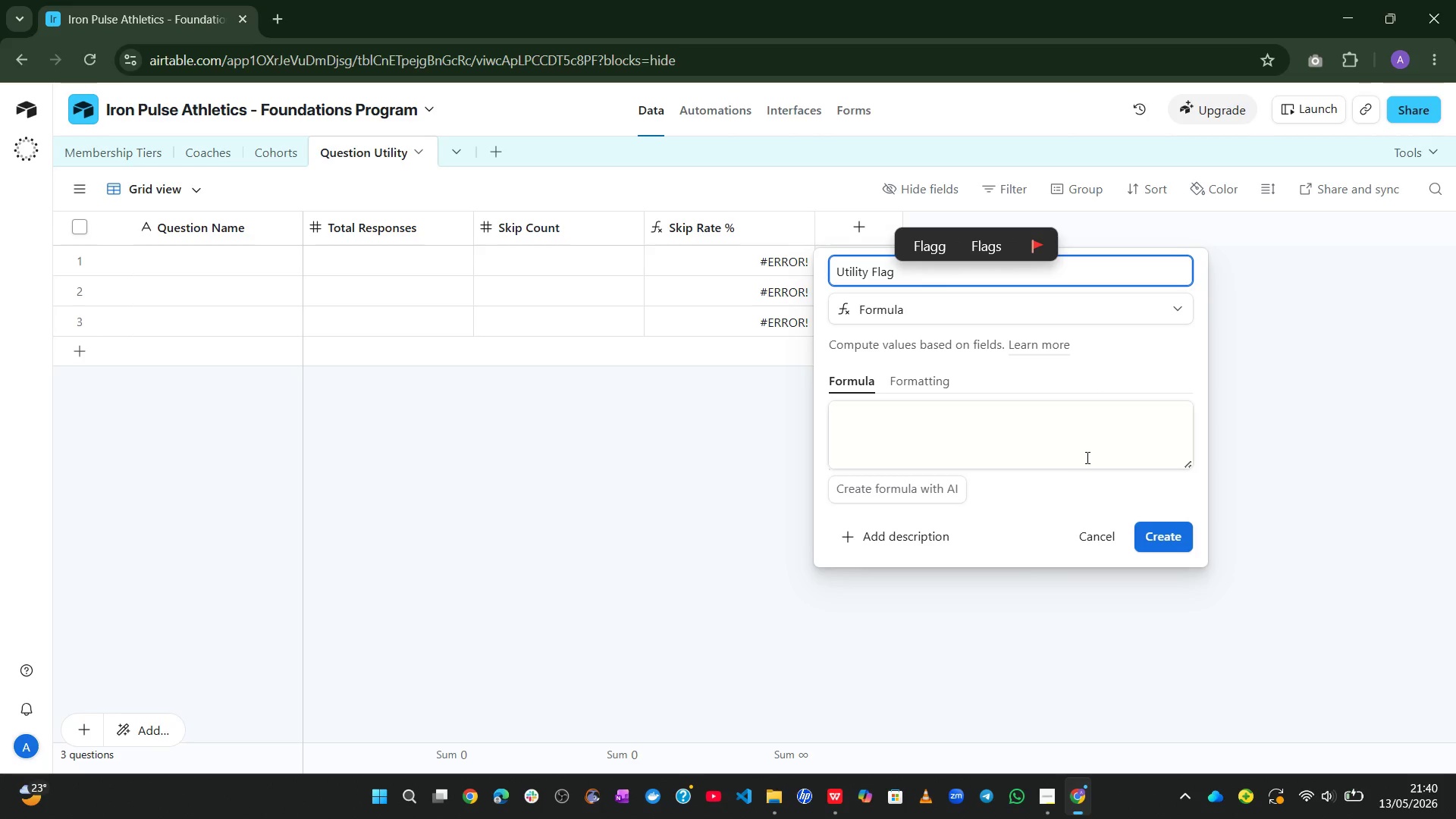 
left_click([1087, 460])
 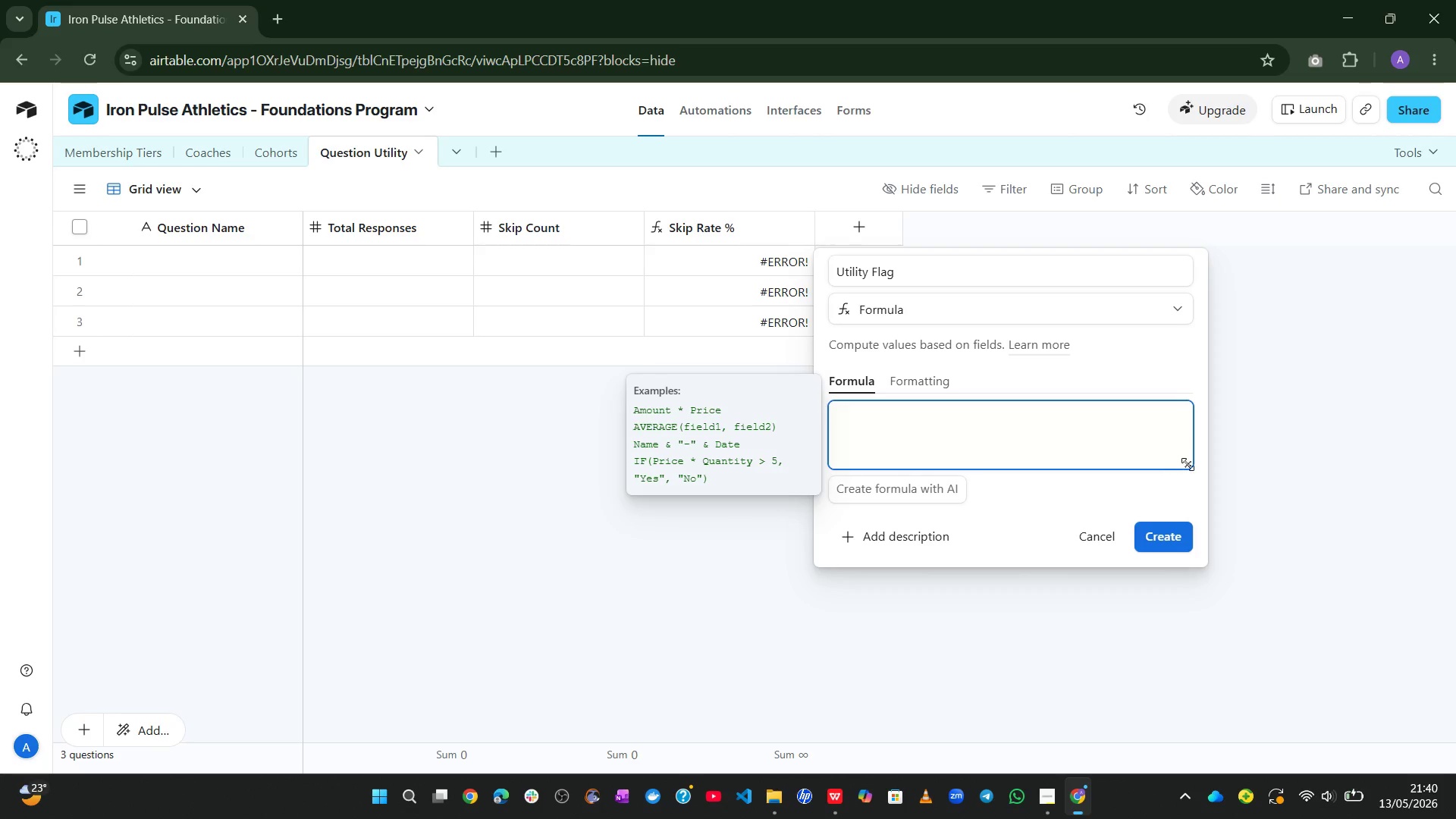 
left_click_drag(start_coordinate=[1192, 464], to_coordinate=[1282, 720])
 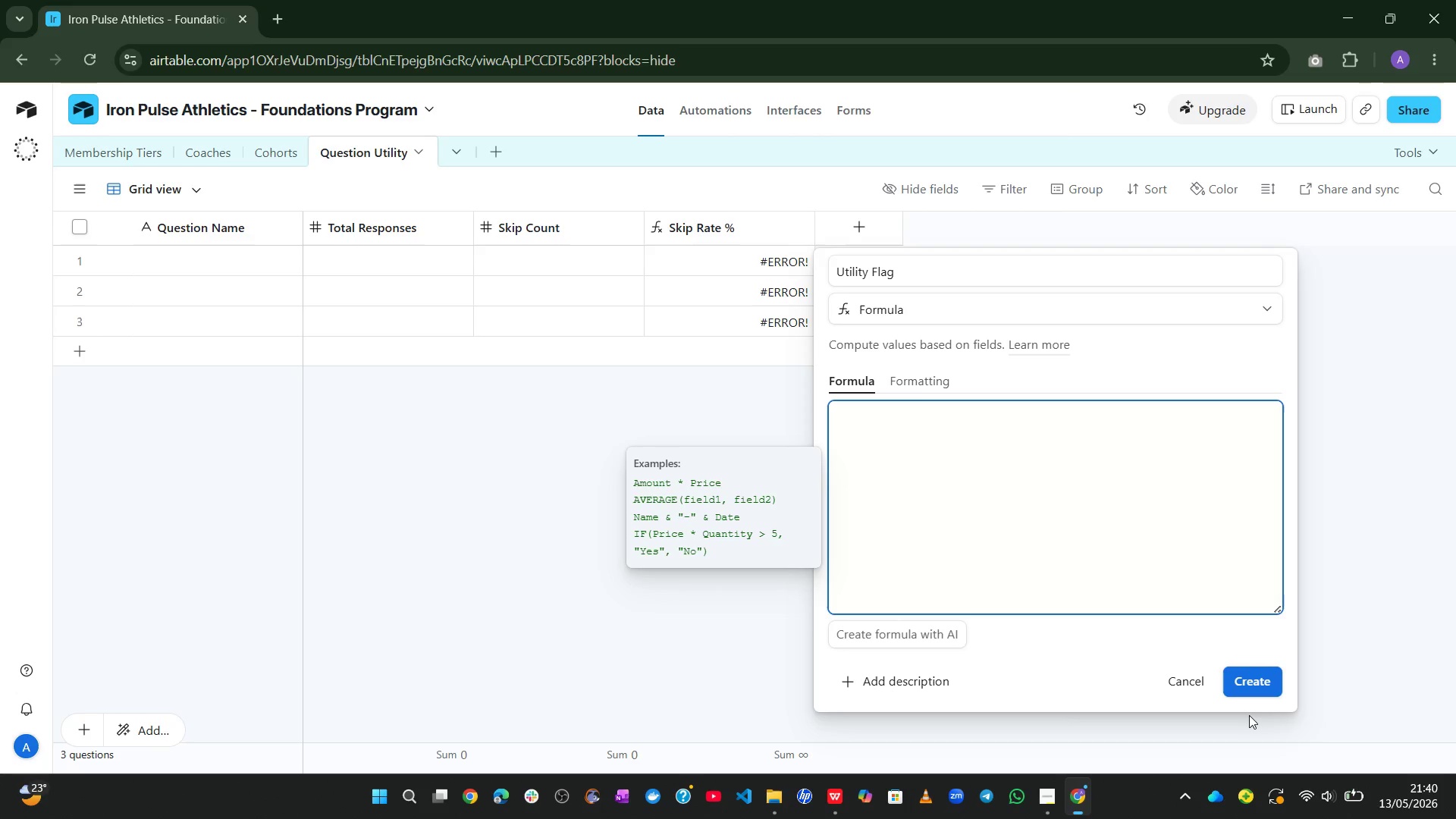 
type(if)
key(Tab)
type(skip)
 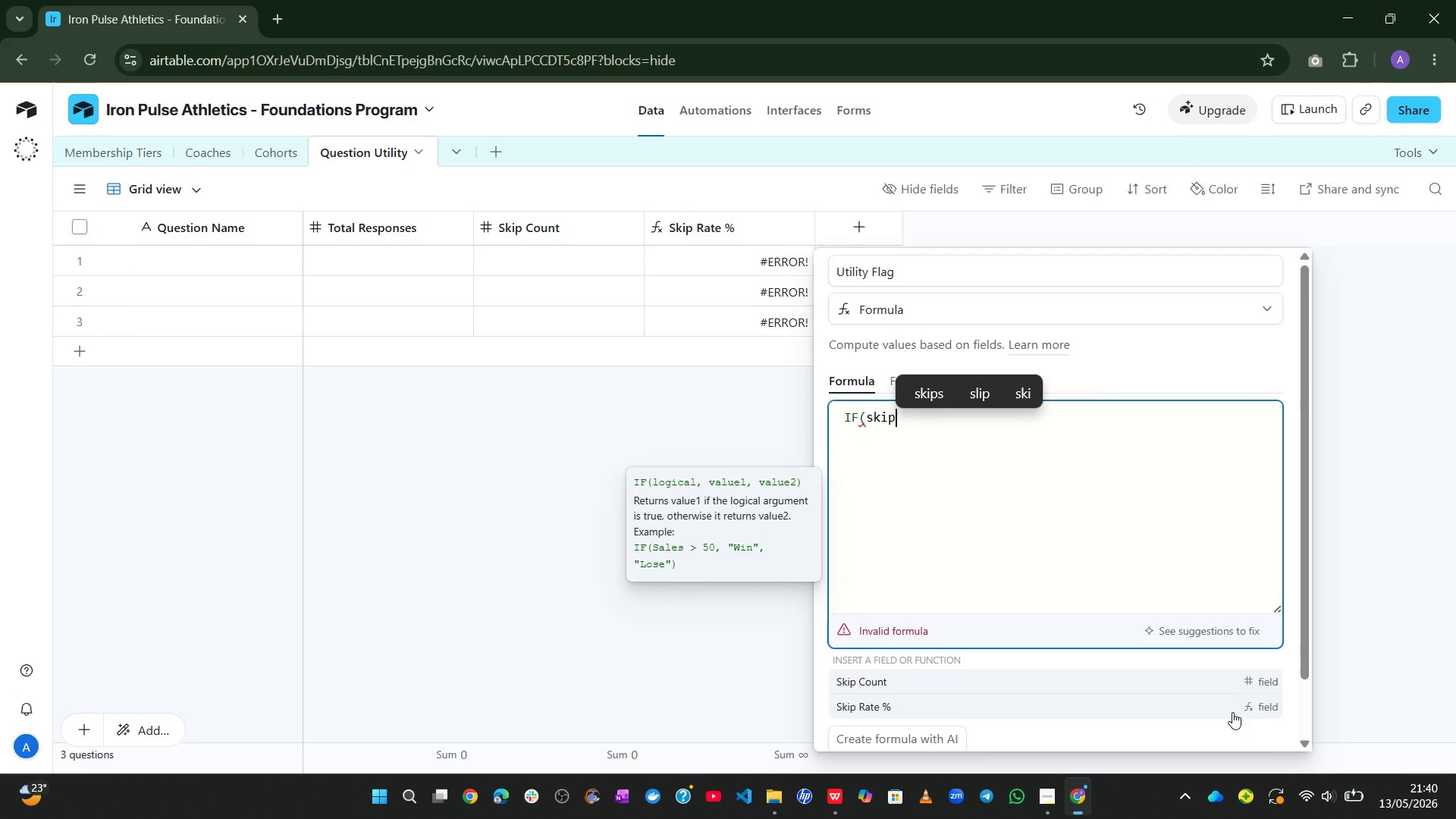 
key(ArrowDown)
 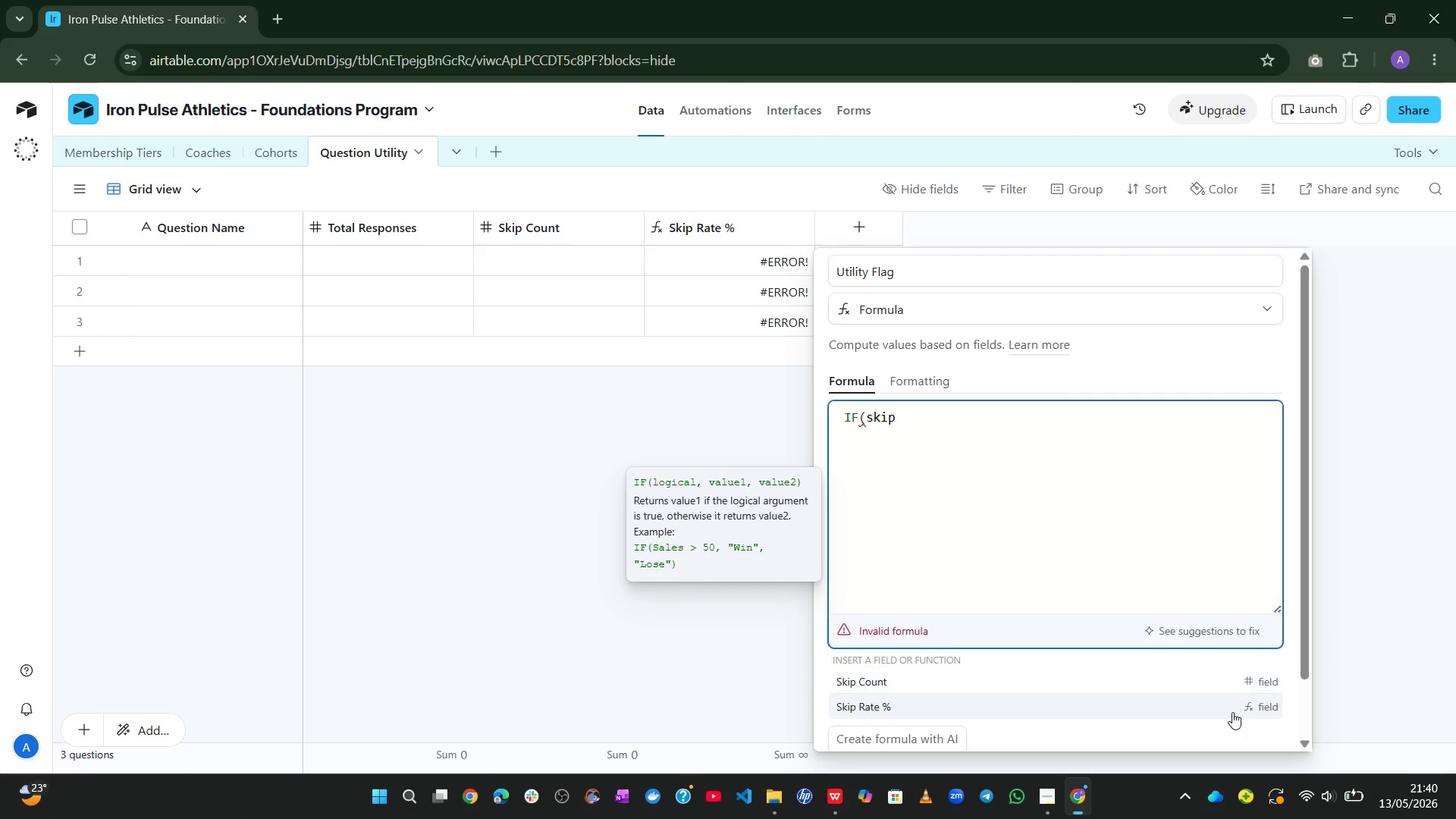 
key(Tab)
type(>=20,@)
 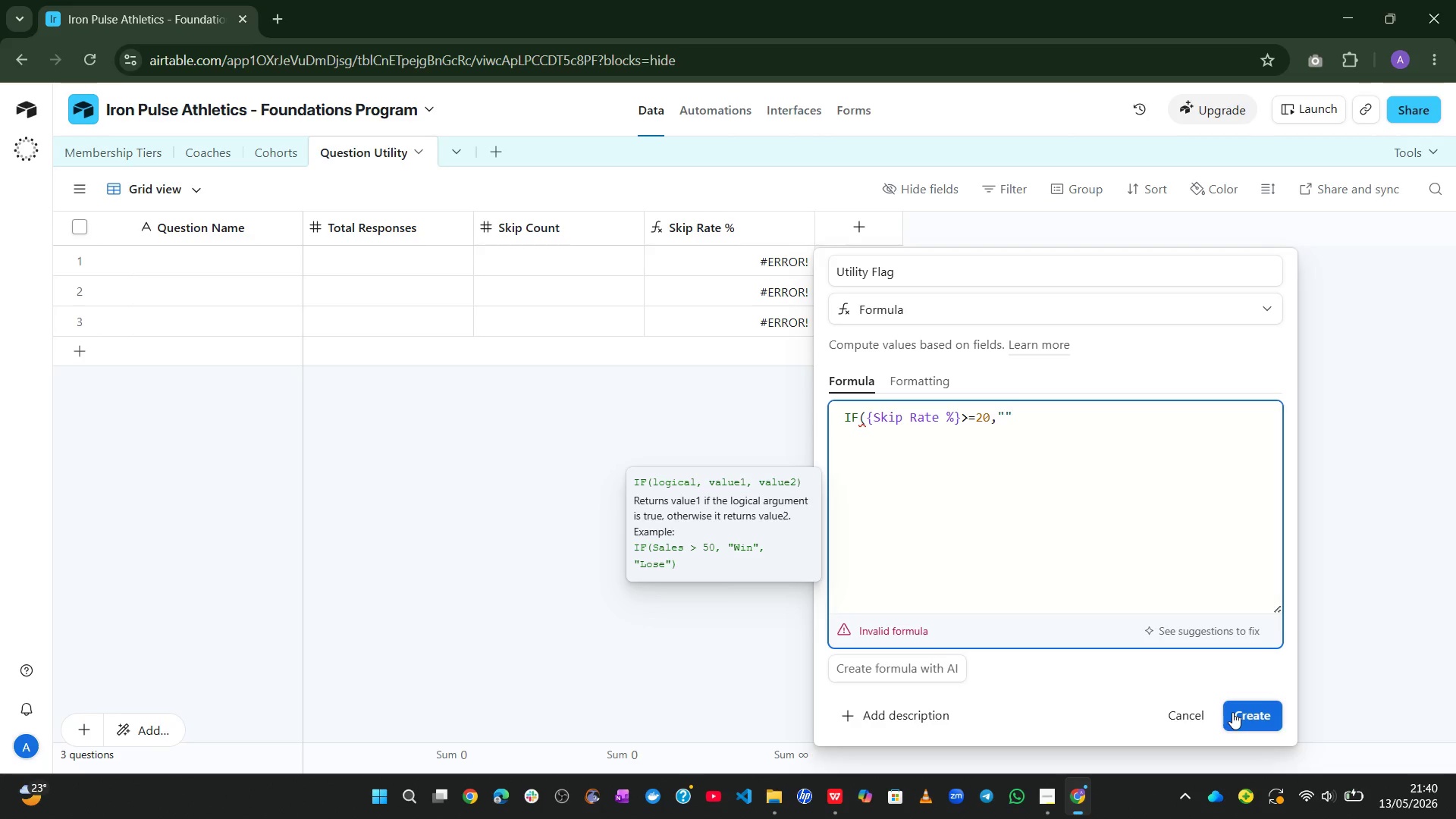 
key(Meta+MetaLeft)
 